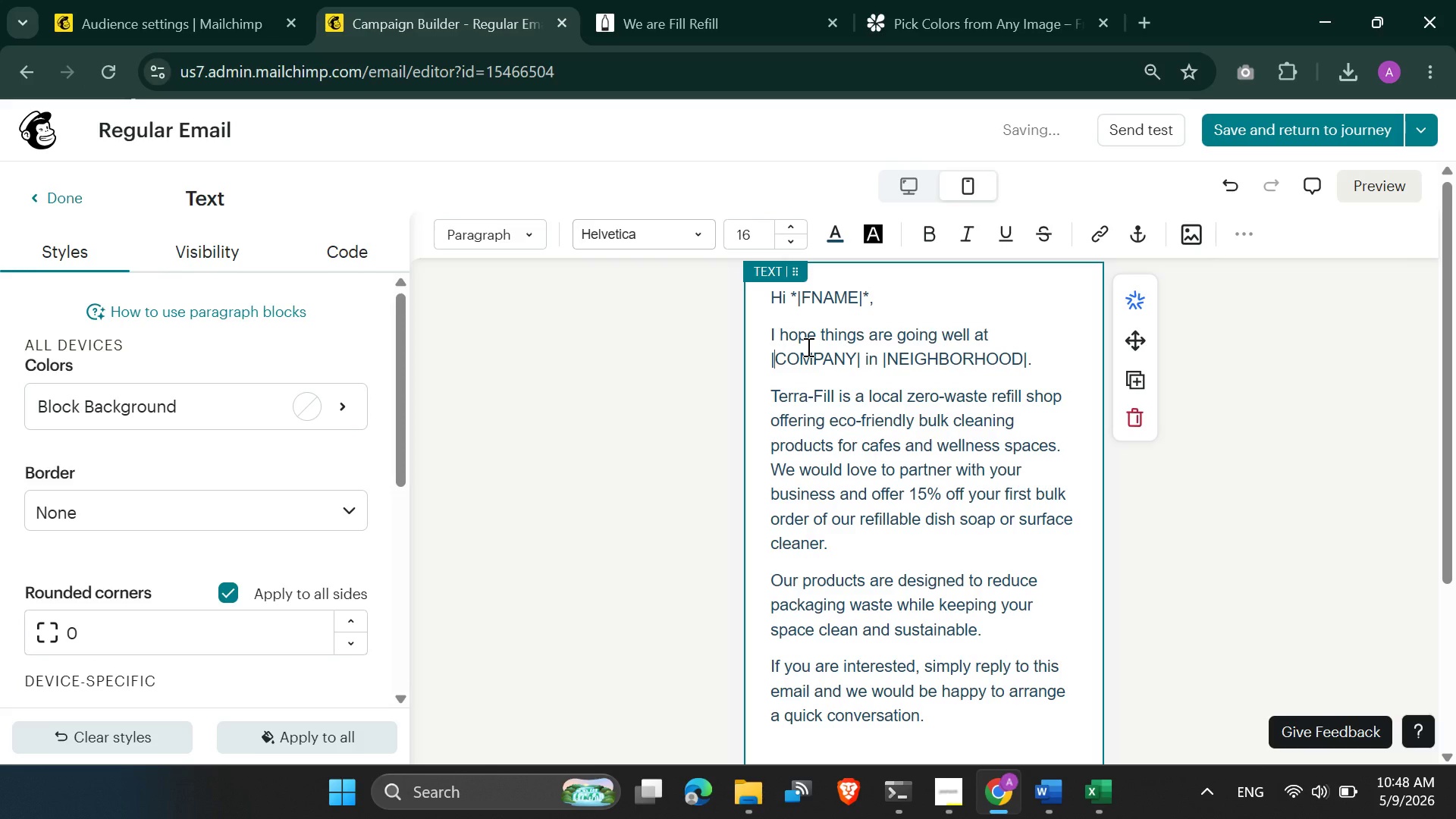 
key(ArrowLeft)
 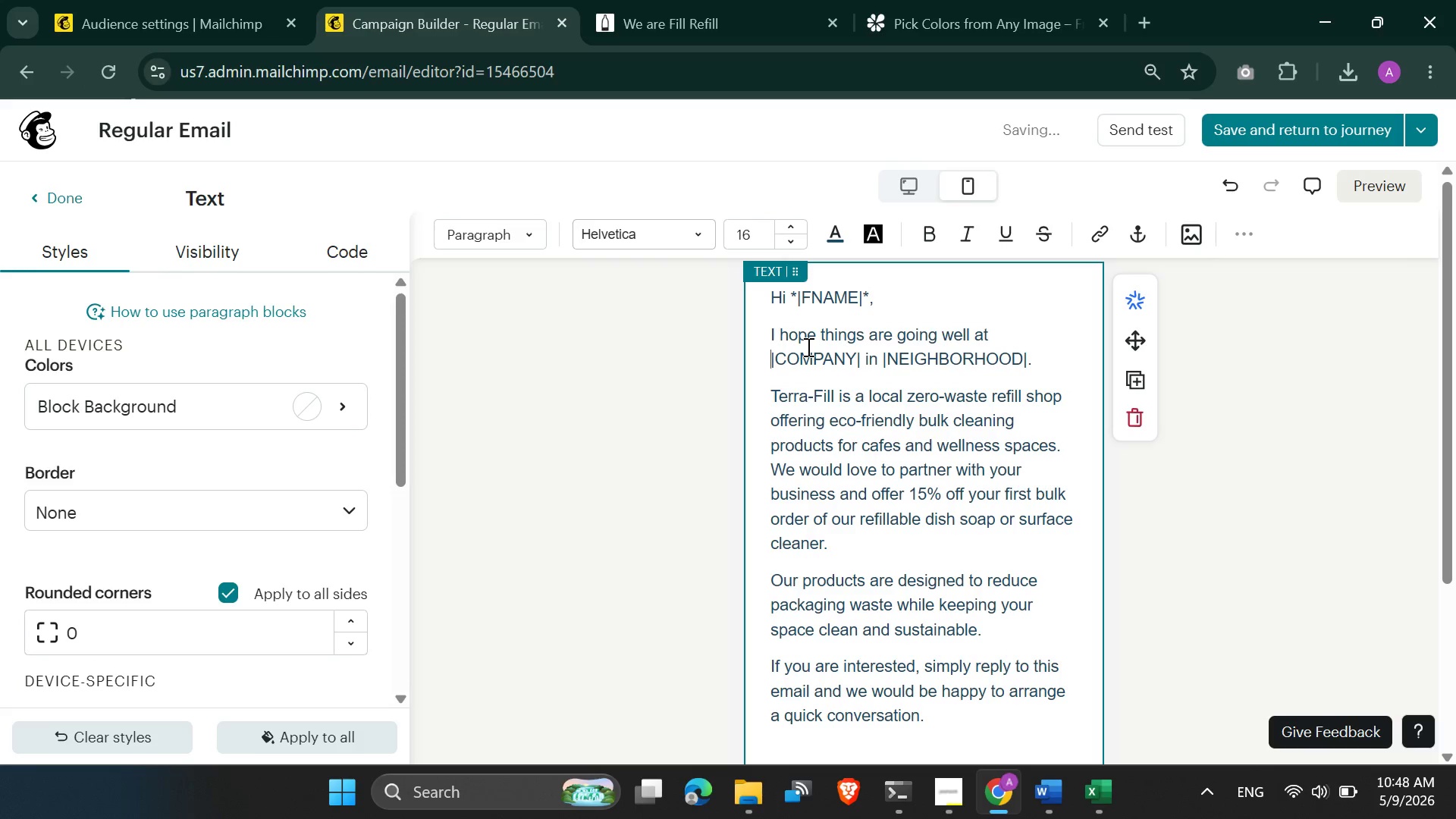 
key(ArrowLeft)
 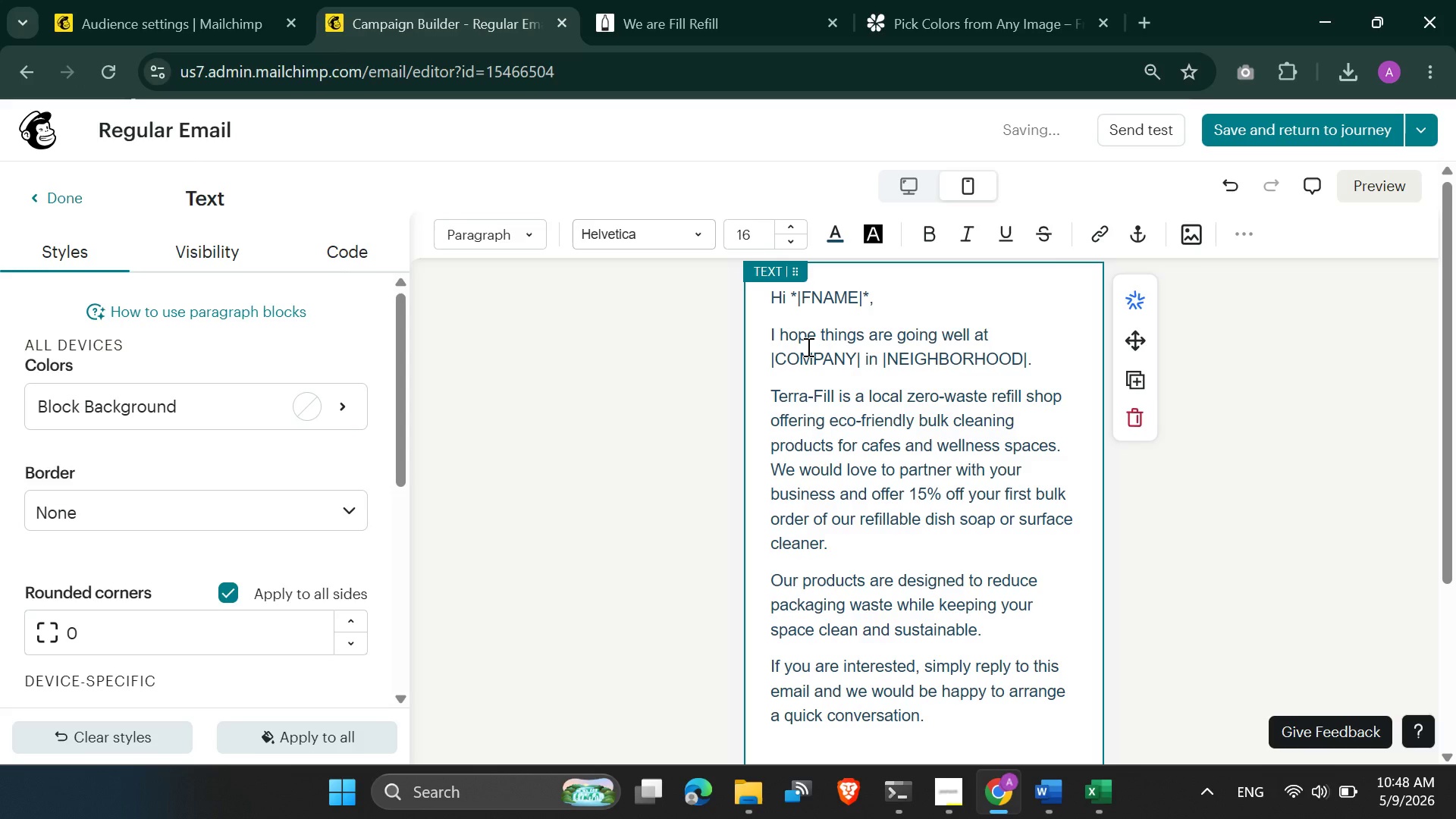 
key(Shift+8)
 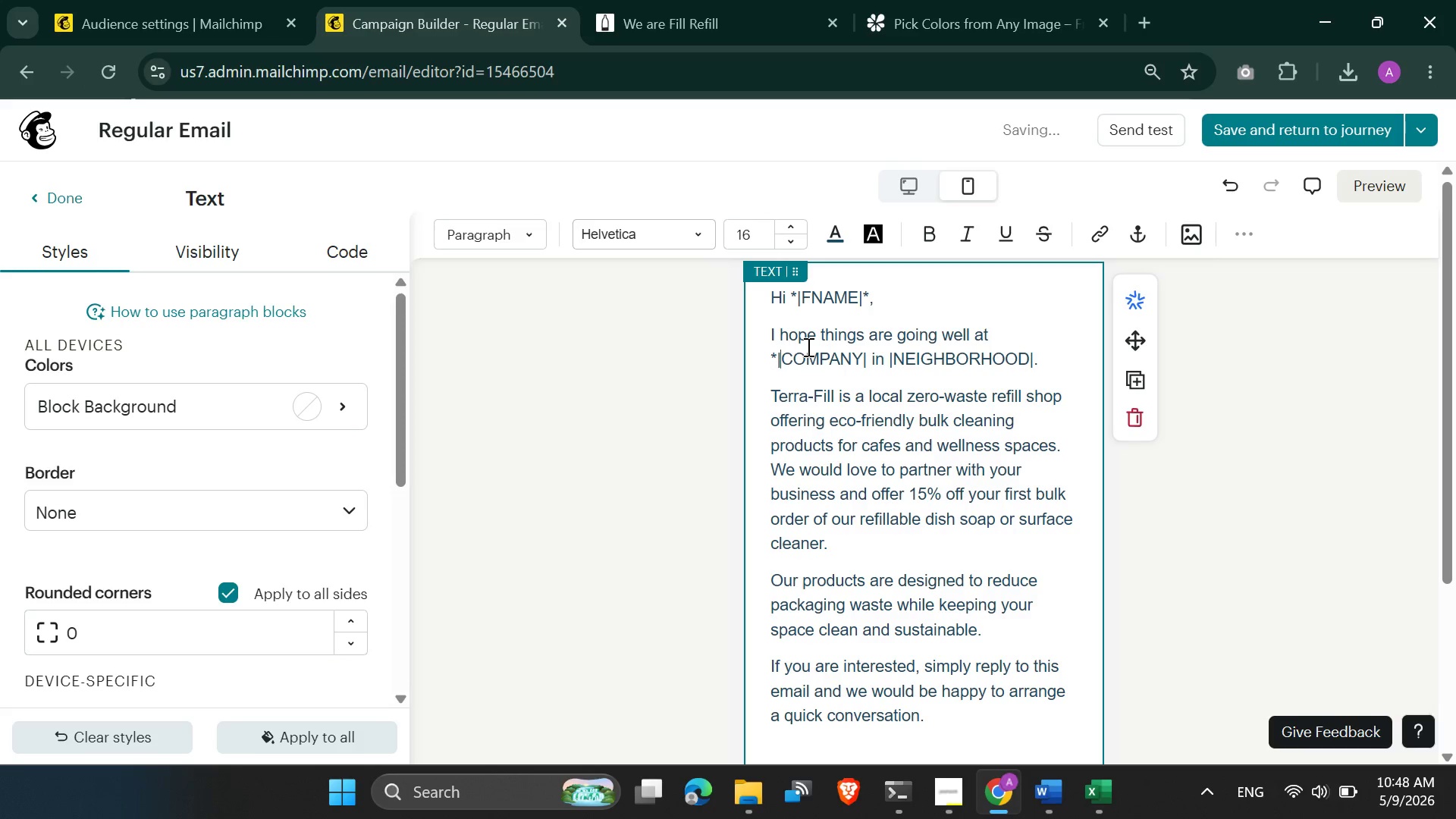 
key(ArrowRight)
 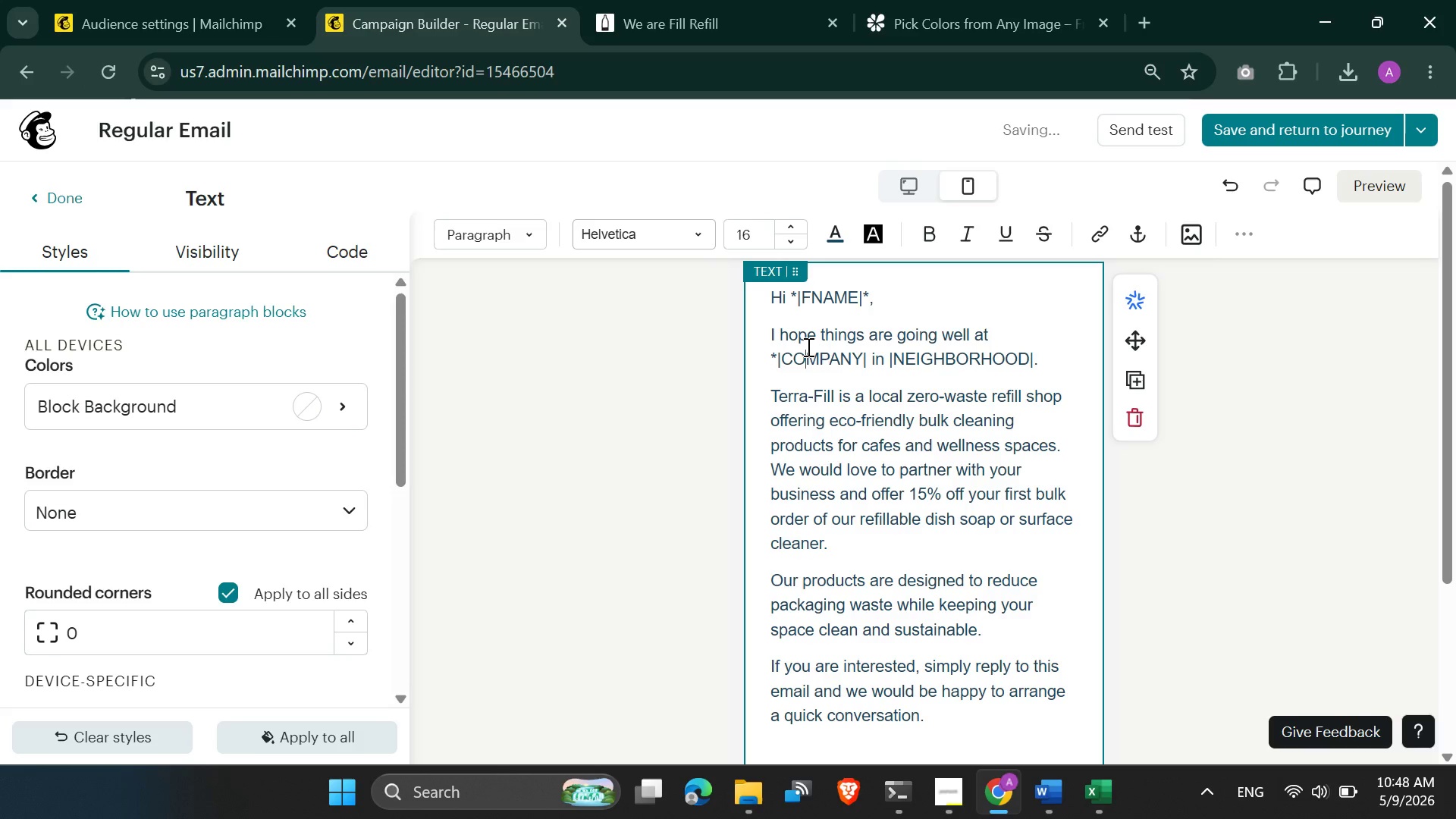 
key(ArrowRight)
 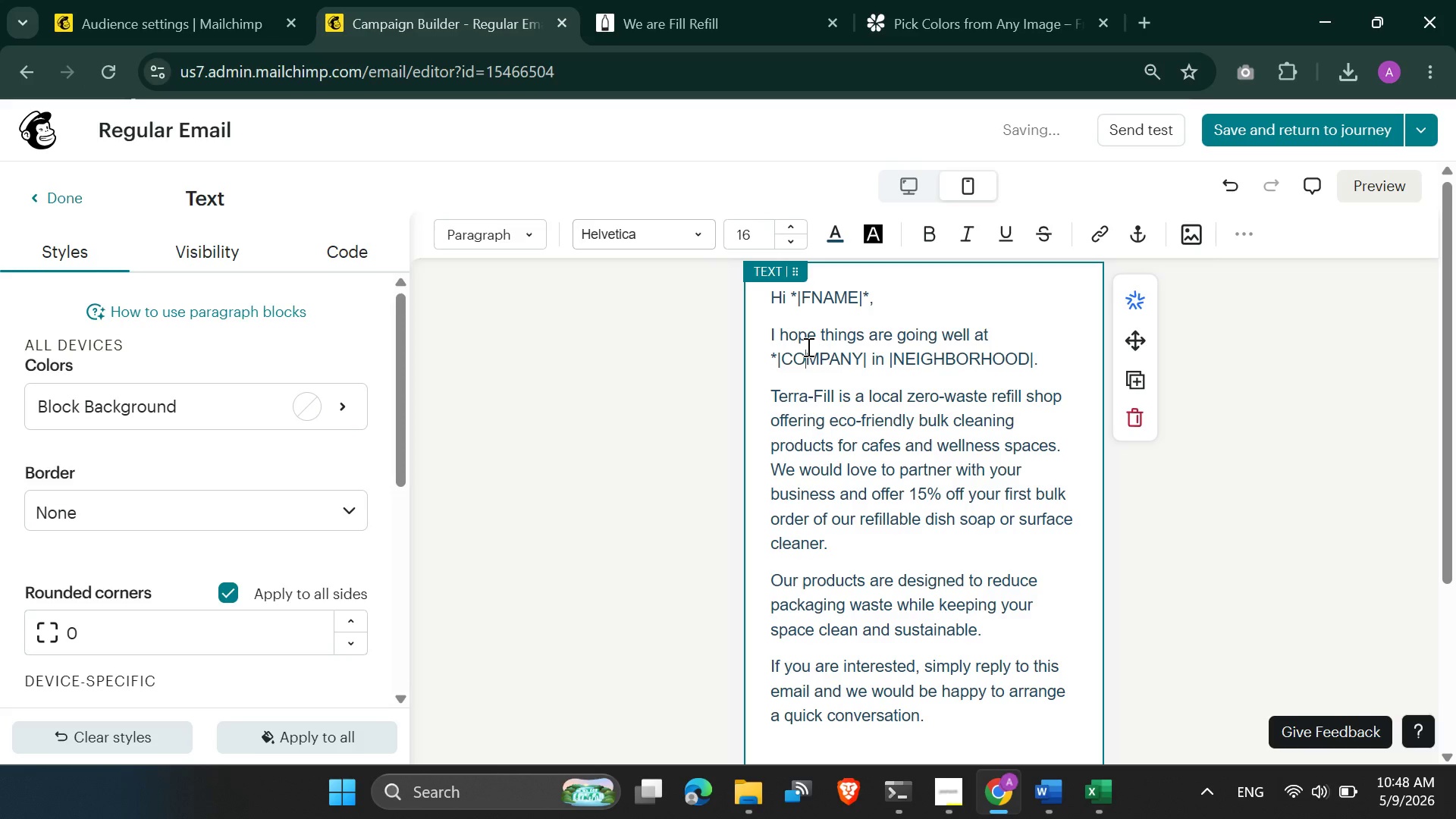 
key(ArrowRight)
 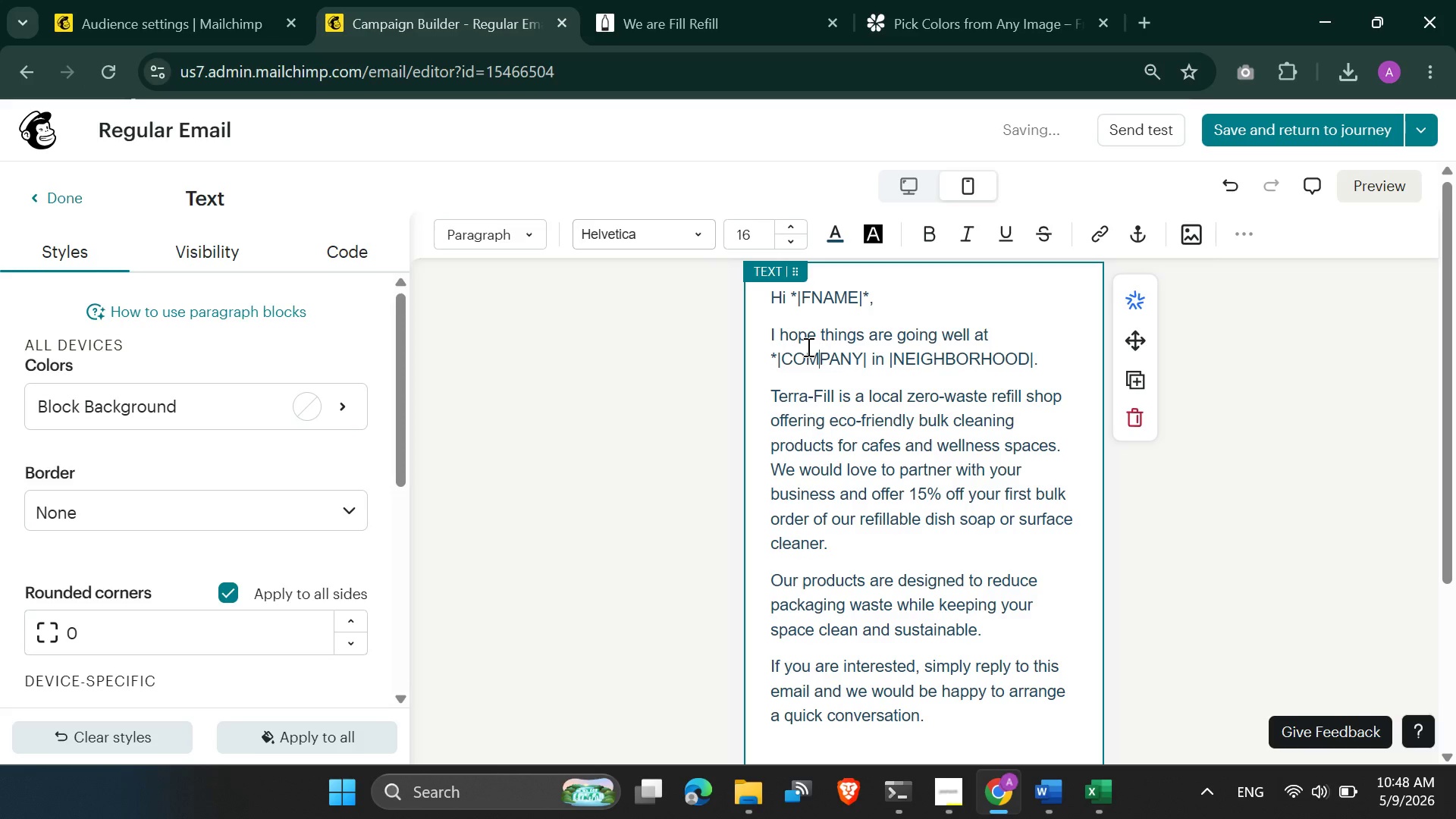 
key(ArrowRight)
 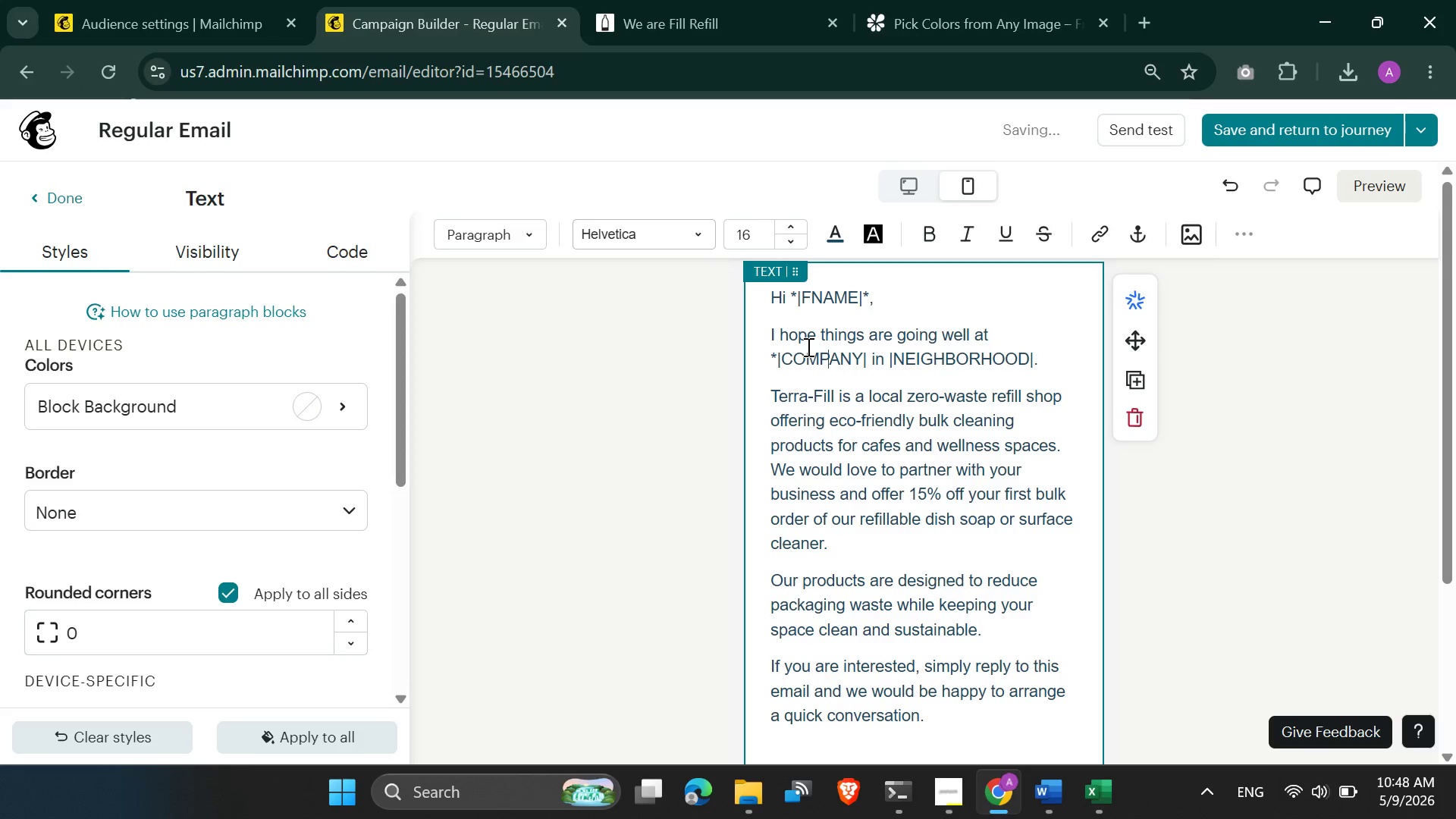 
key(ArrowRight)
 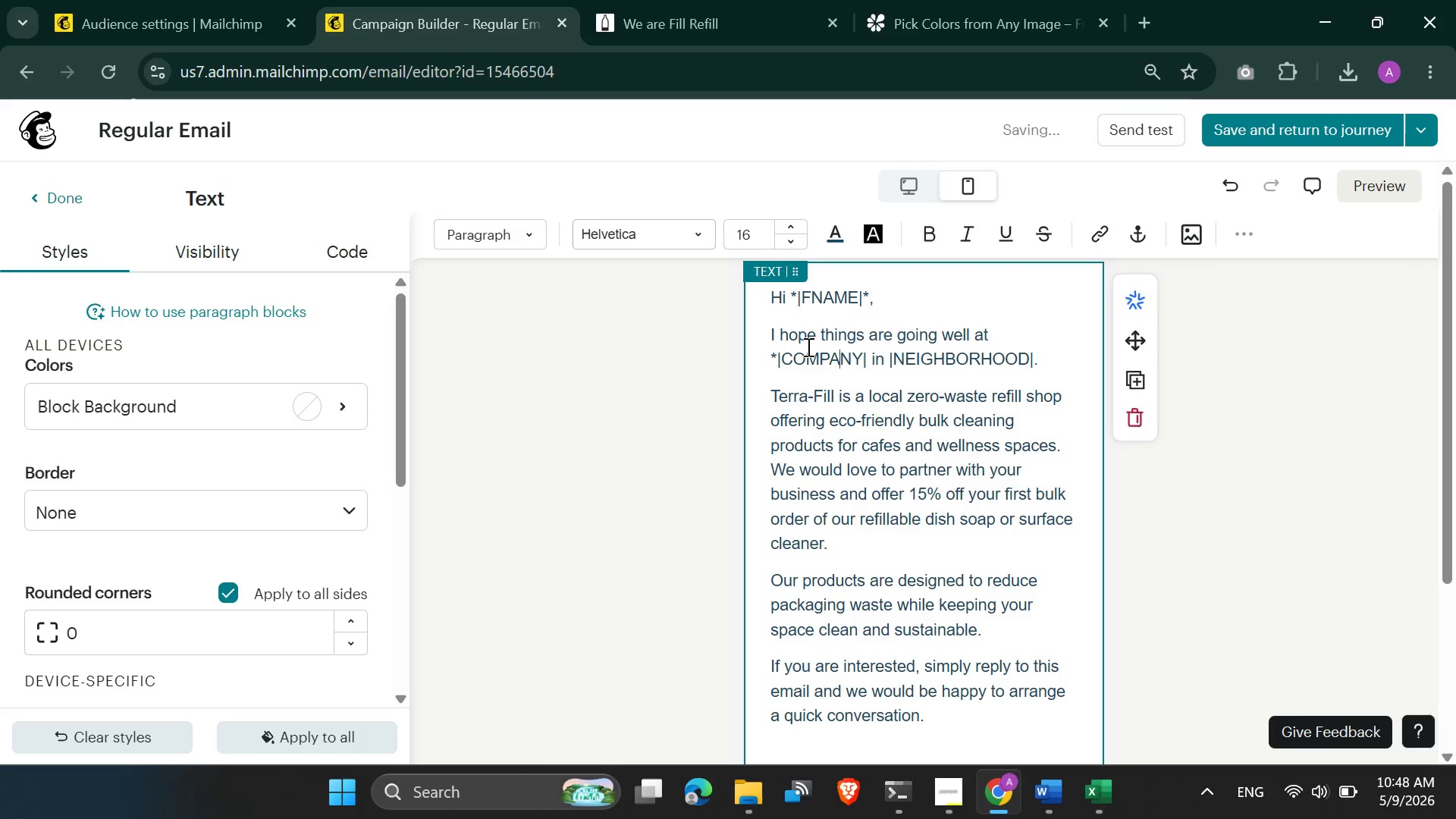 
key(ArrowRight)
 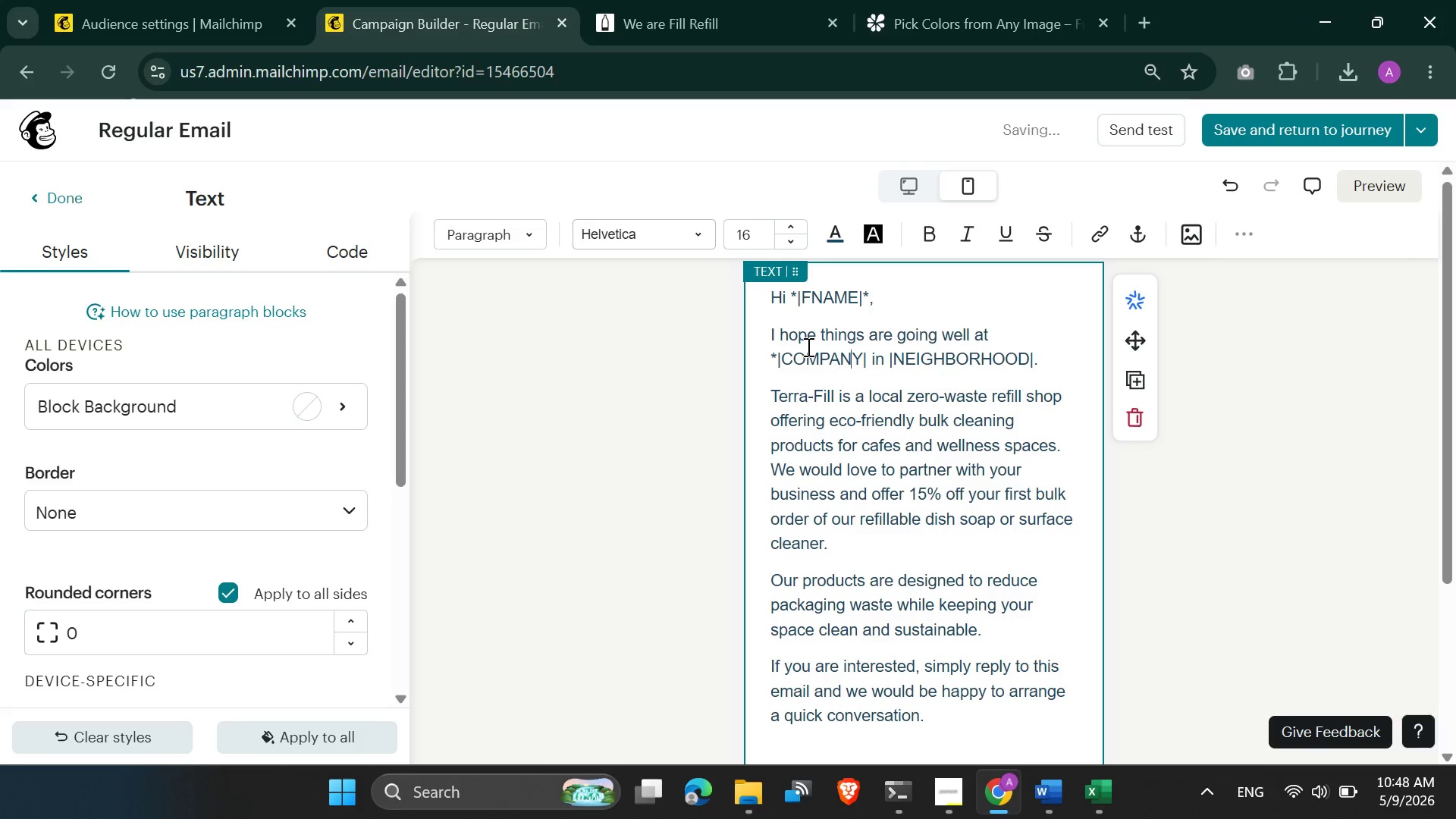 
key(ArrowRight)
 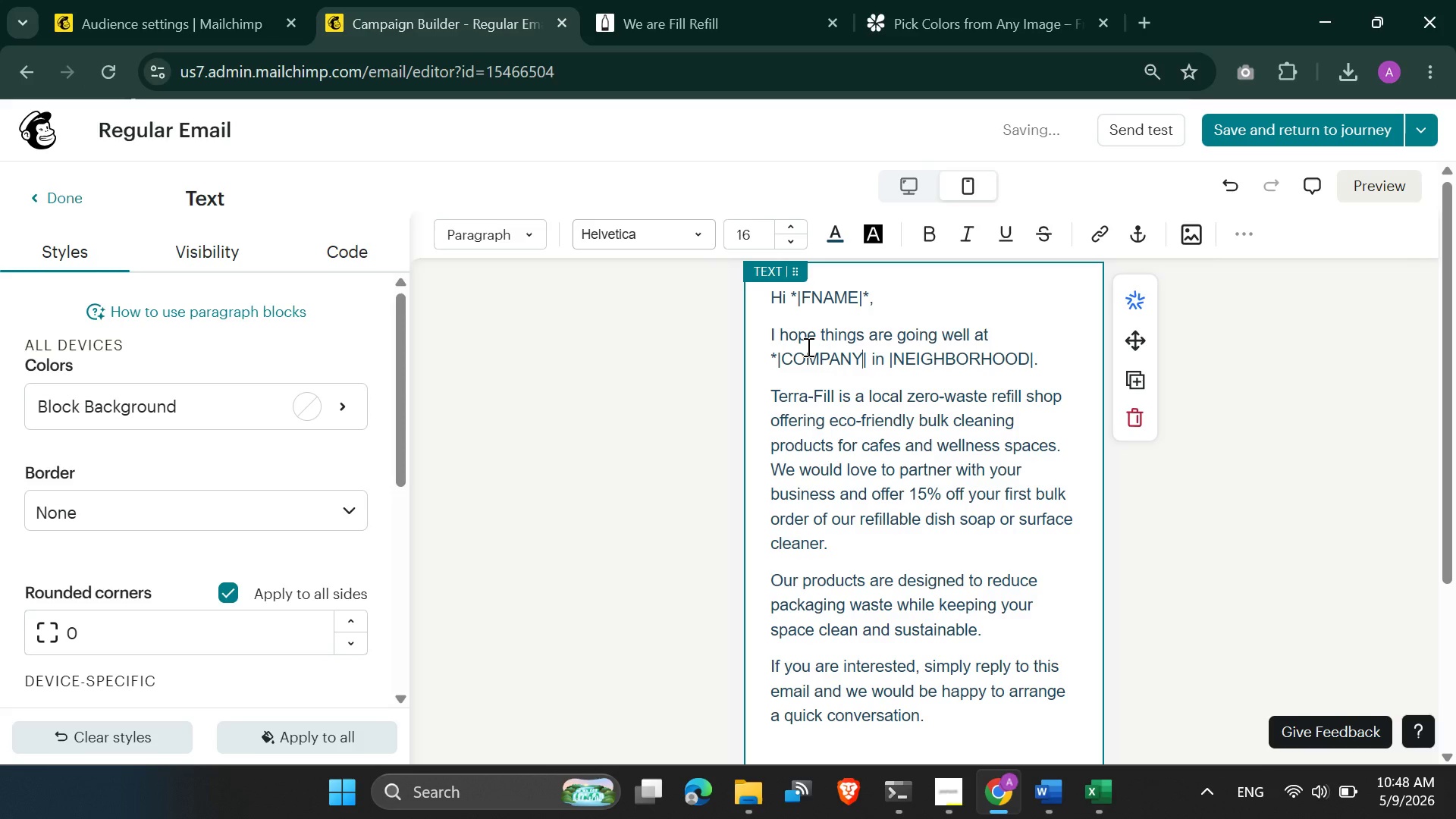 
key(ArrowRight)
 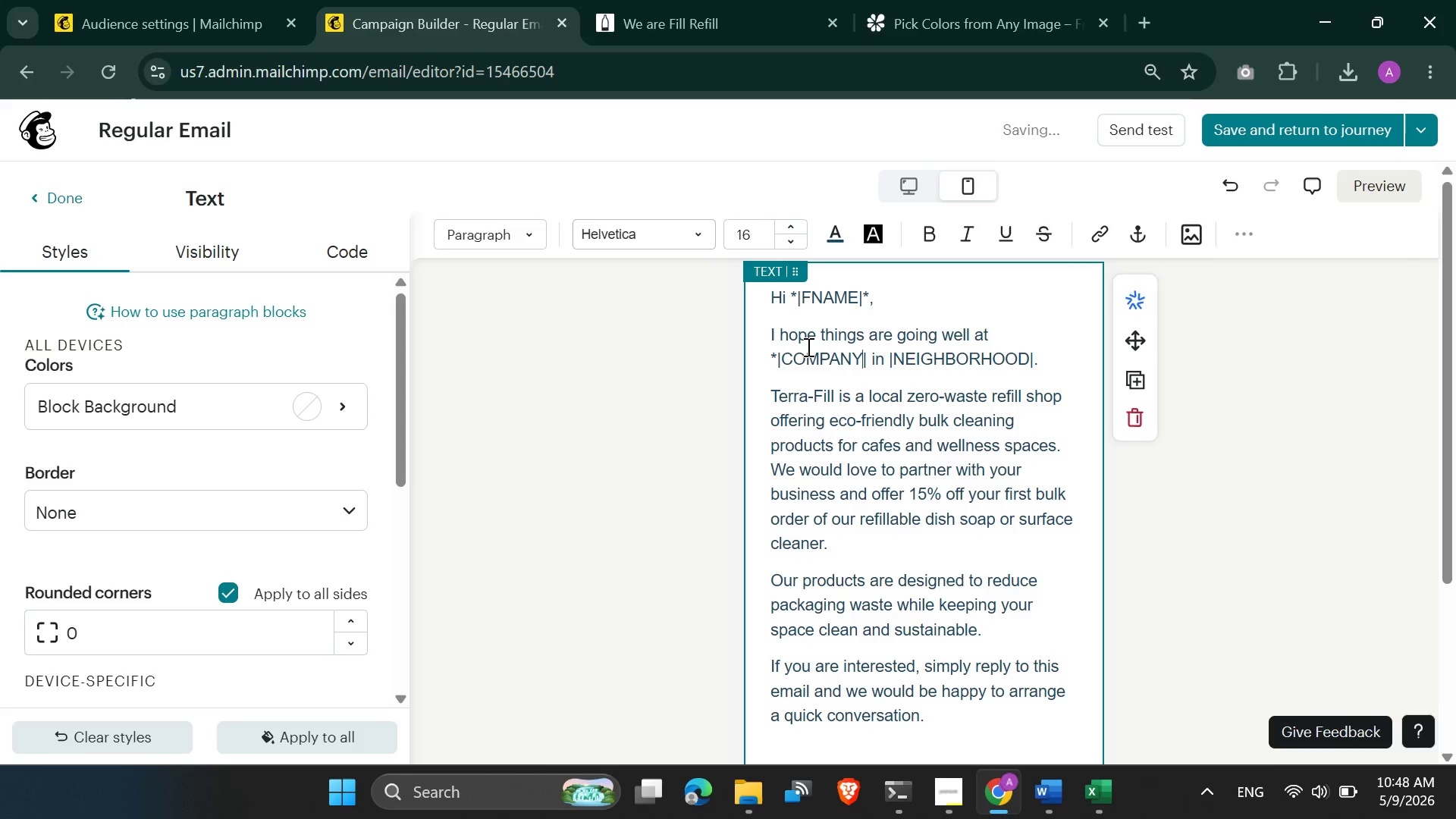 
key(ArrowRight)
 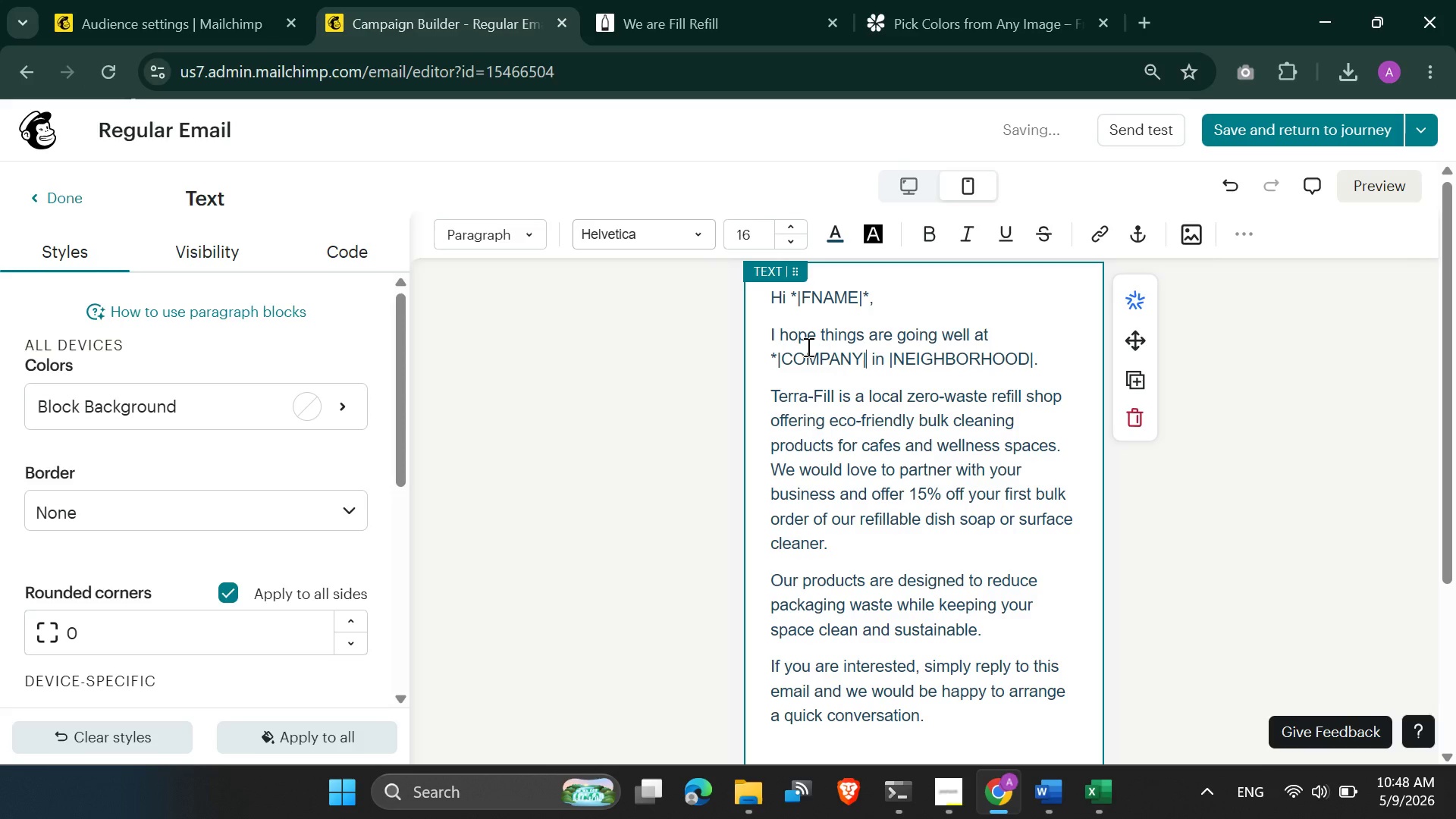 
key(Shift+8)
 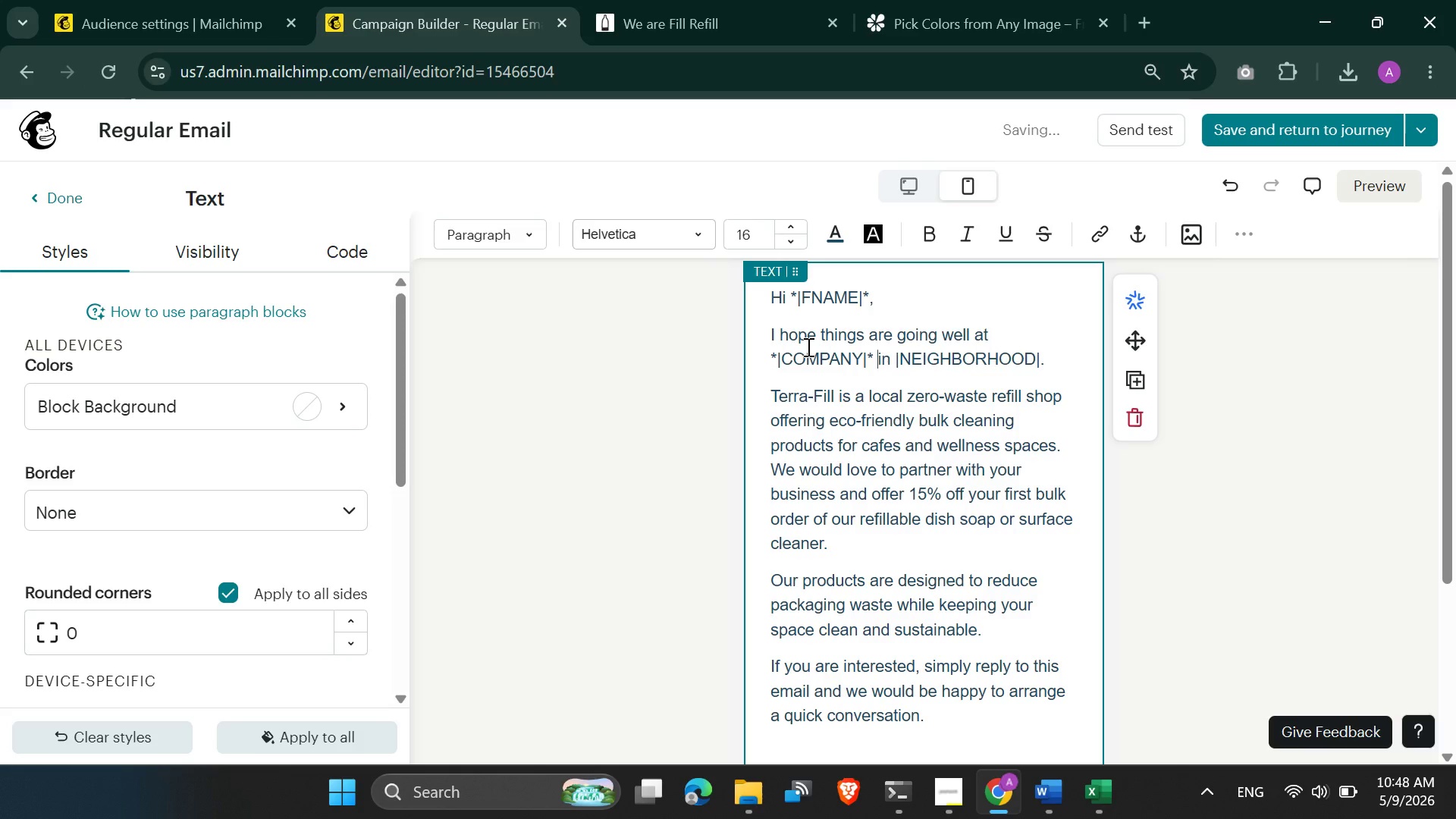 
key(ArrowRight)
 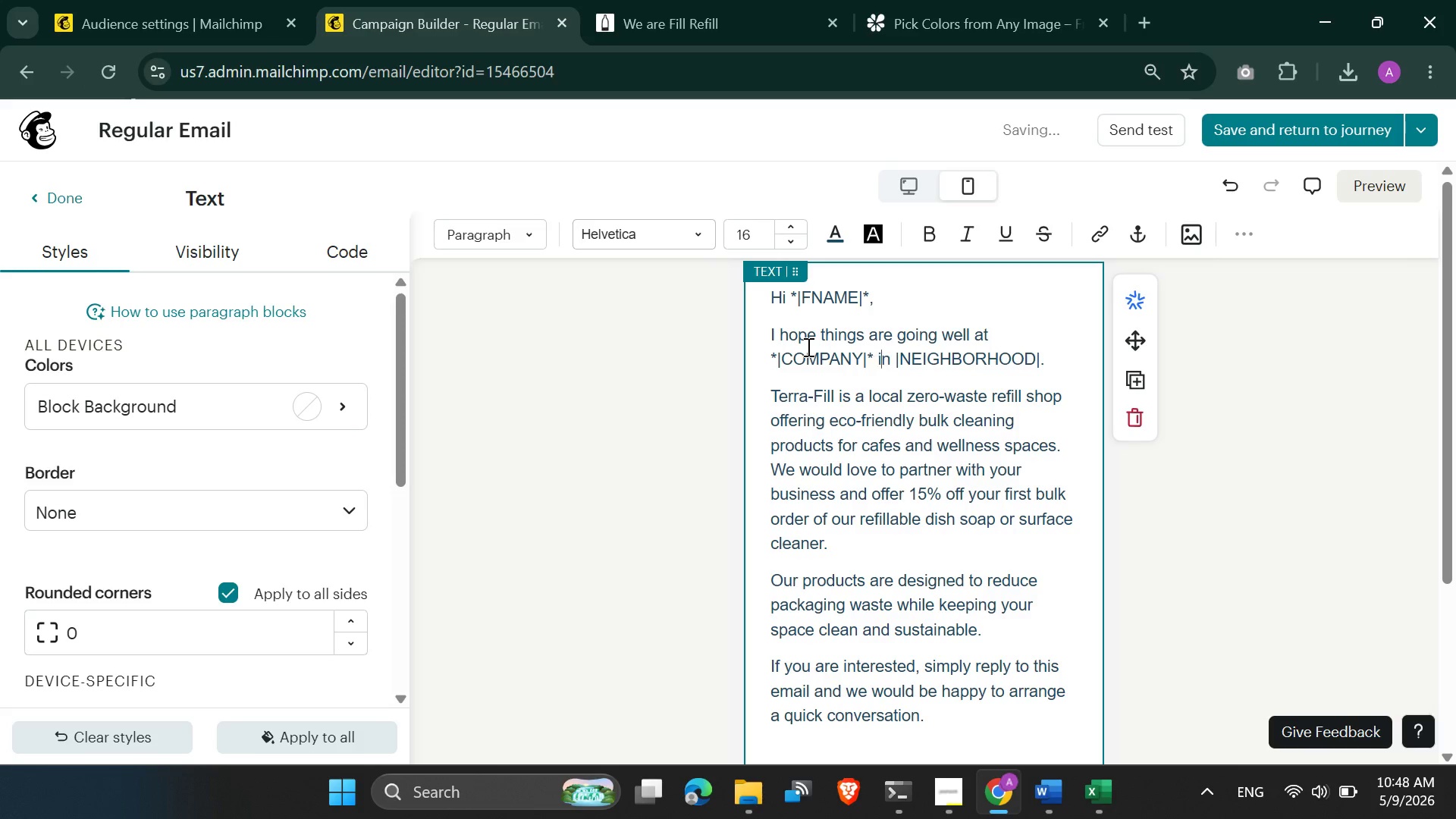 
key(ArrowRight)
 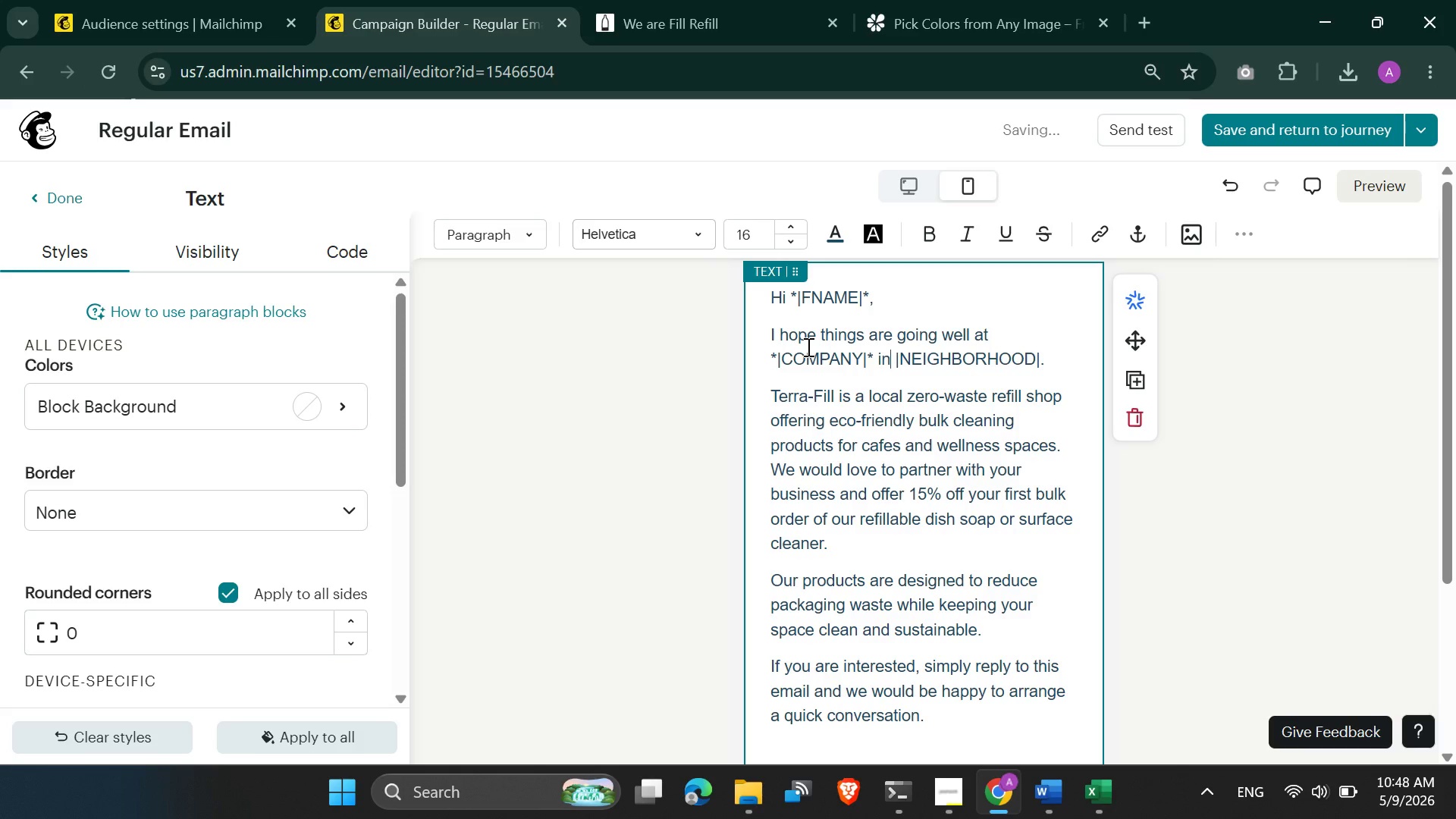 
key(ArrowRight)
 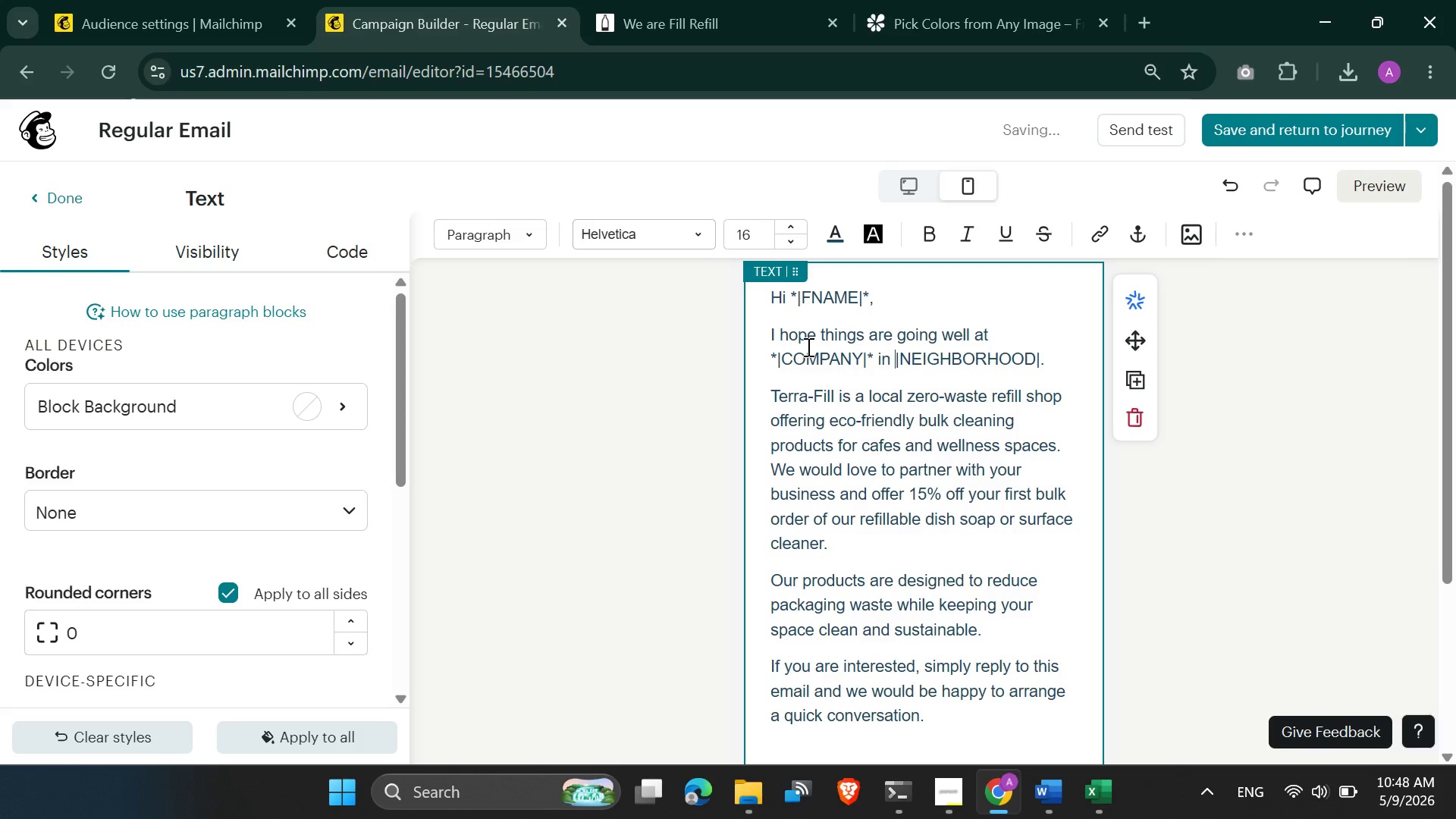 
key(ArrowRight)
 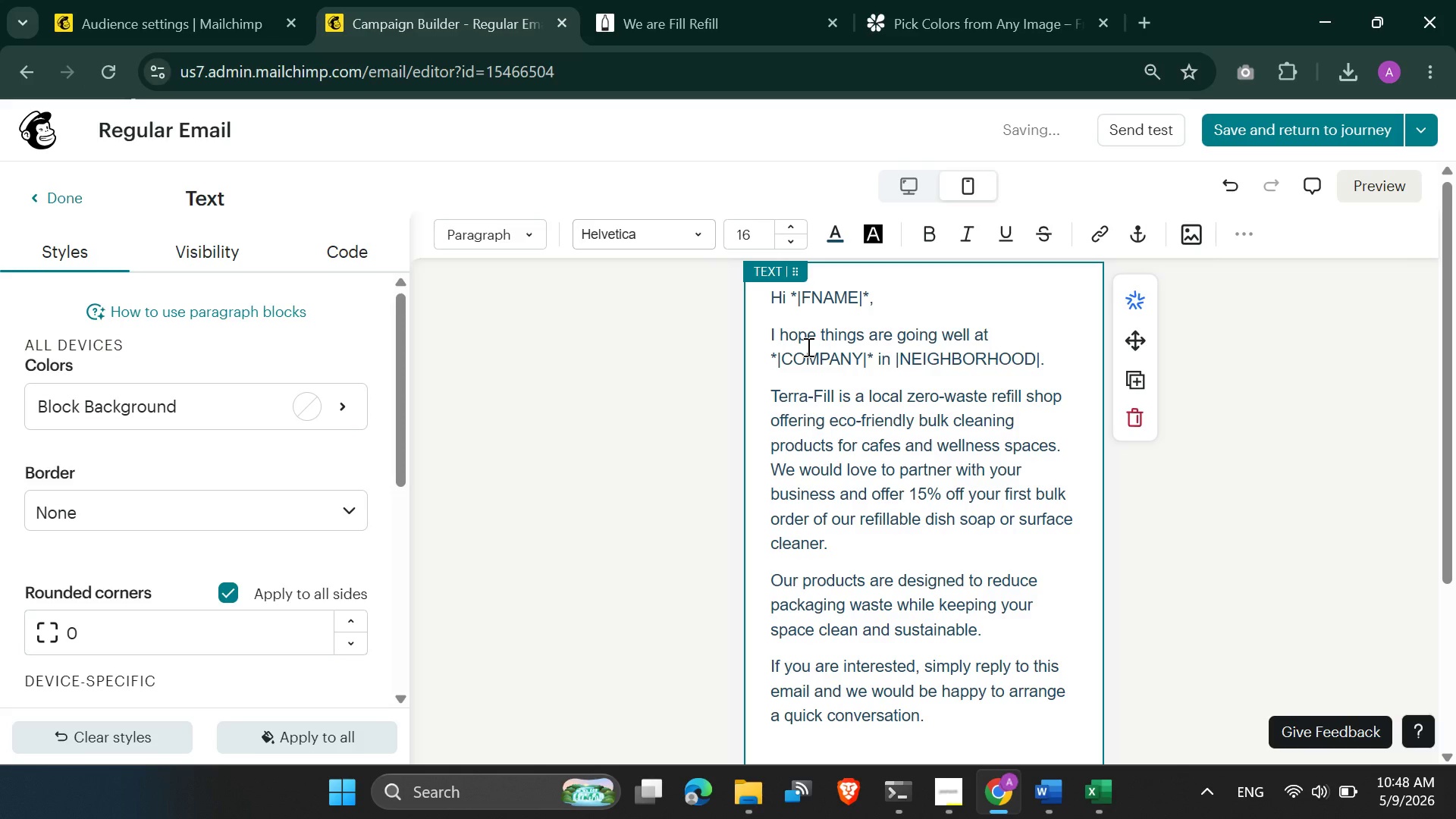 
key(Shift+8)
 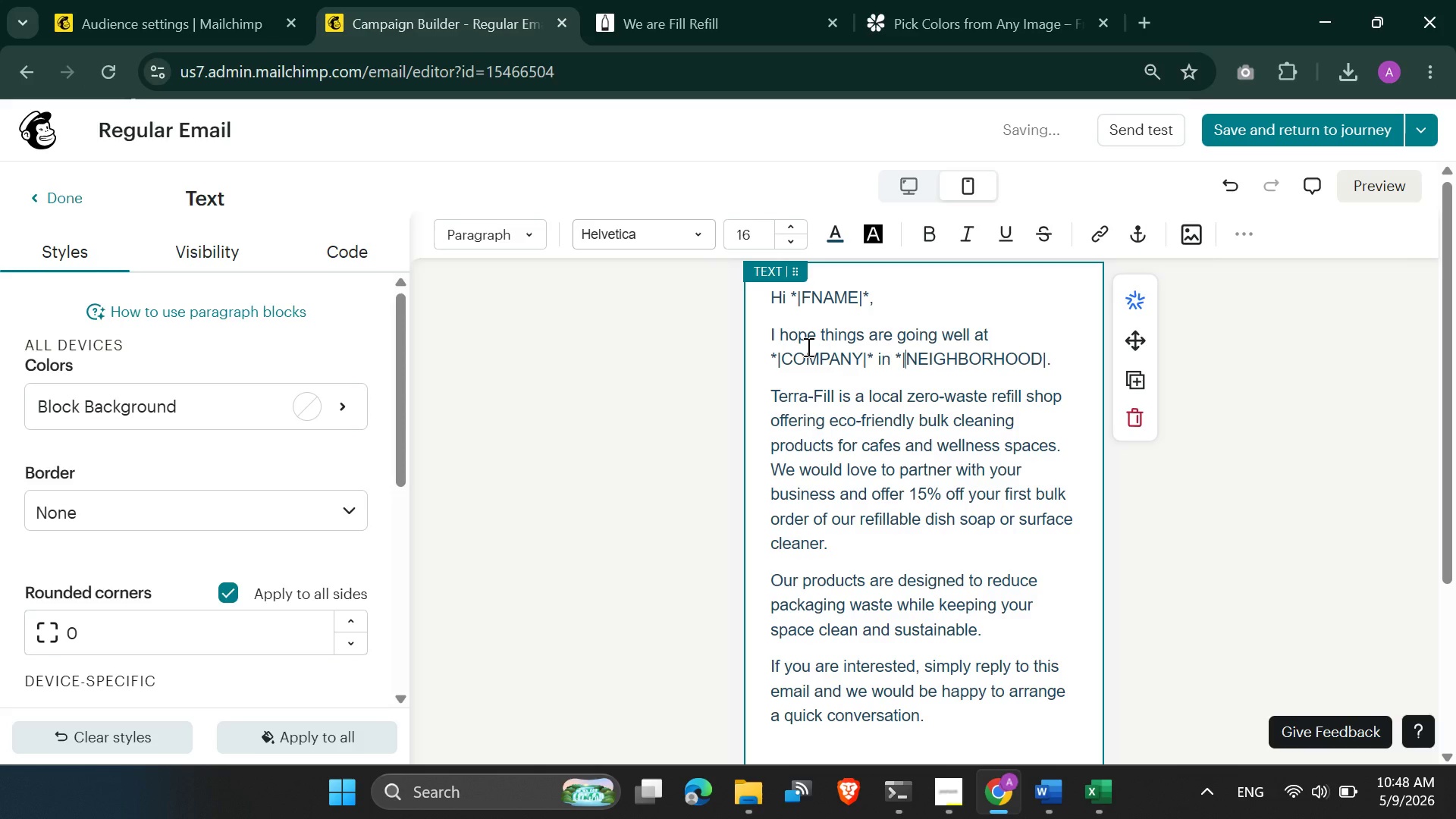 
hold_key(key=ArrowRight, duration=0.83)
 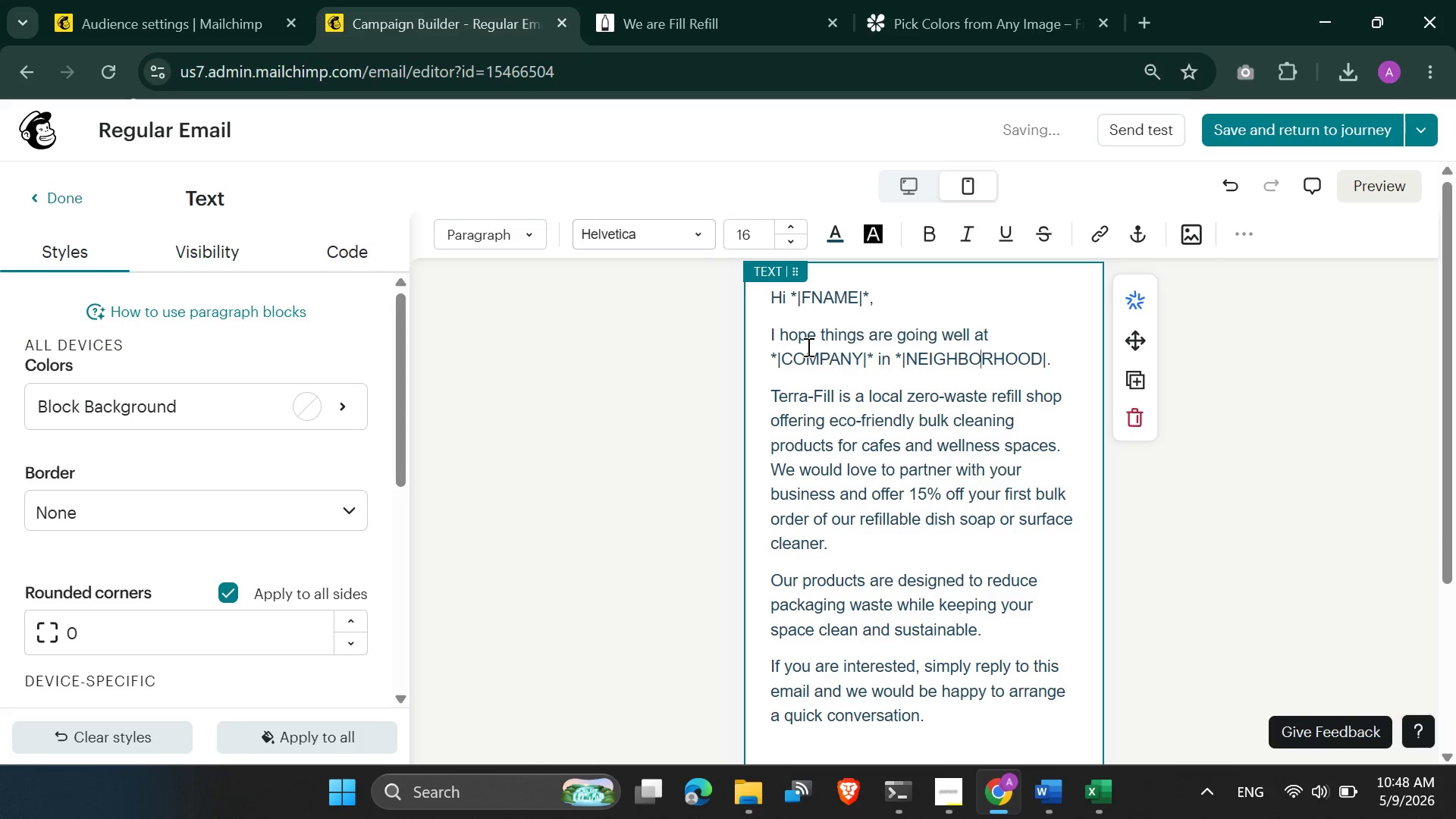 
key(ArrowRight)
 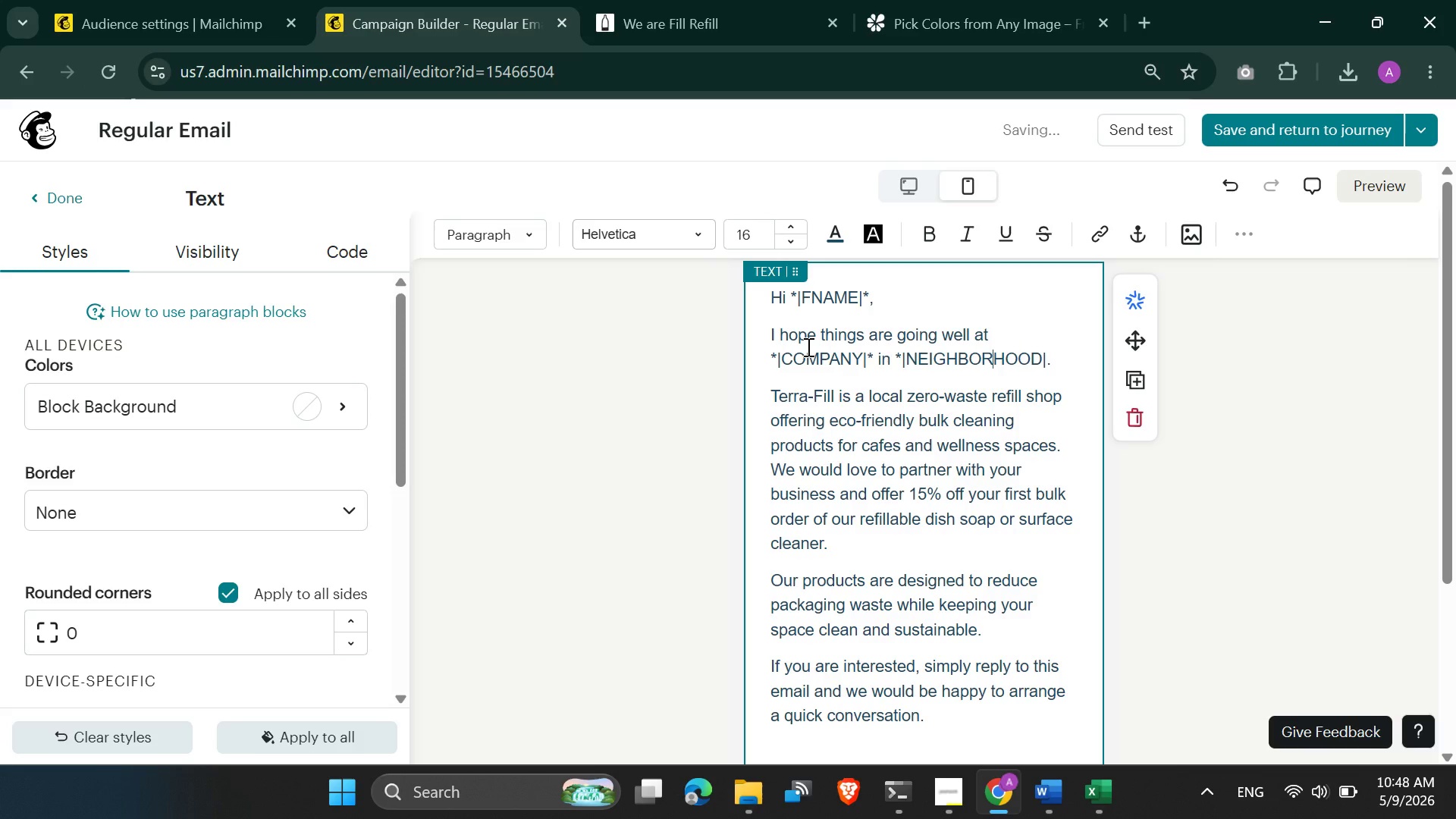 
key(ArrowRight)
 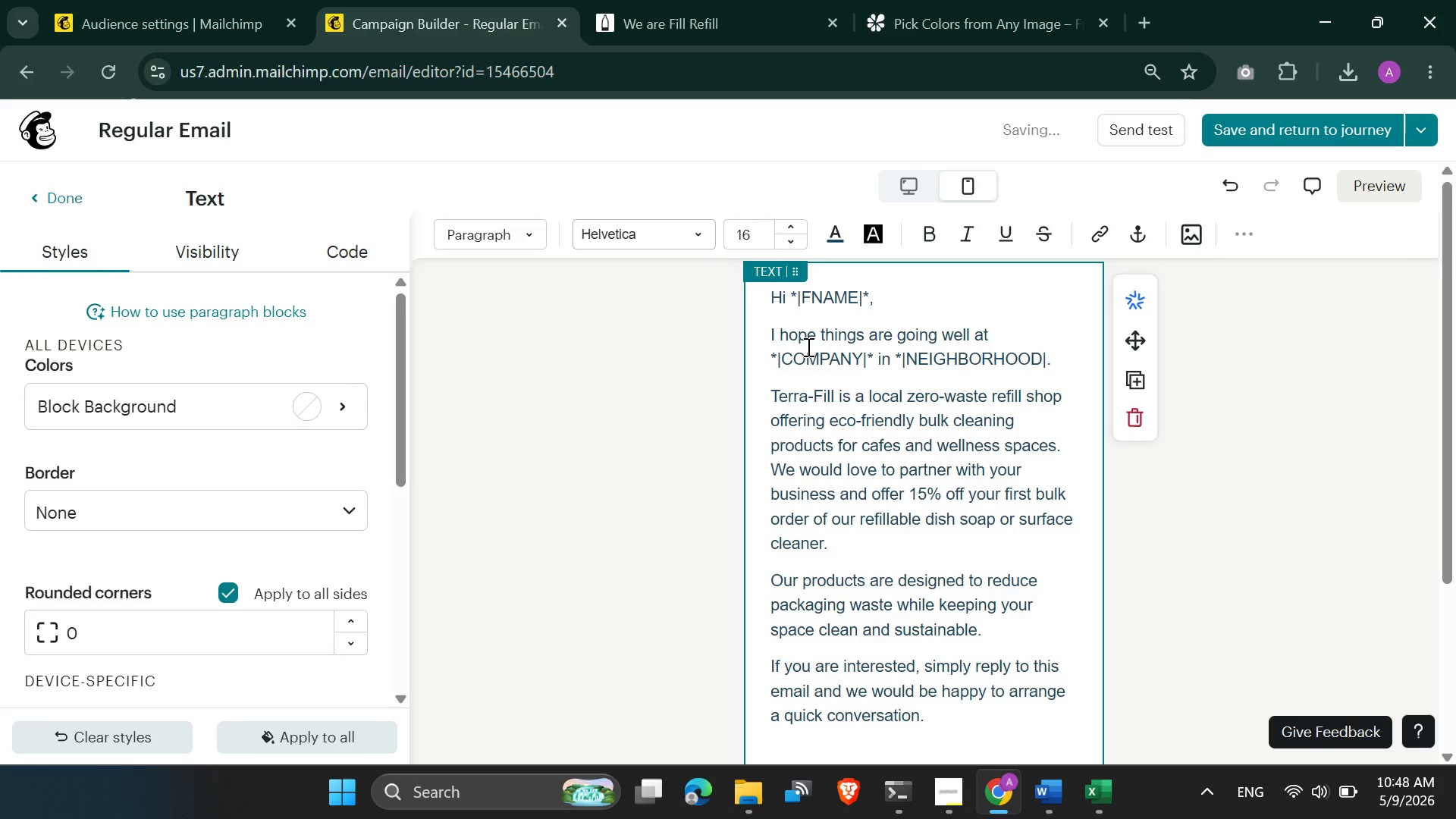 
key(Backspace)
 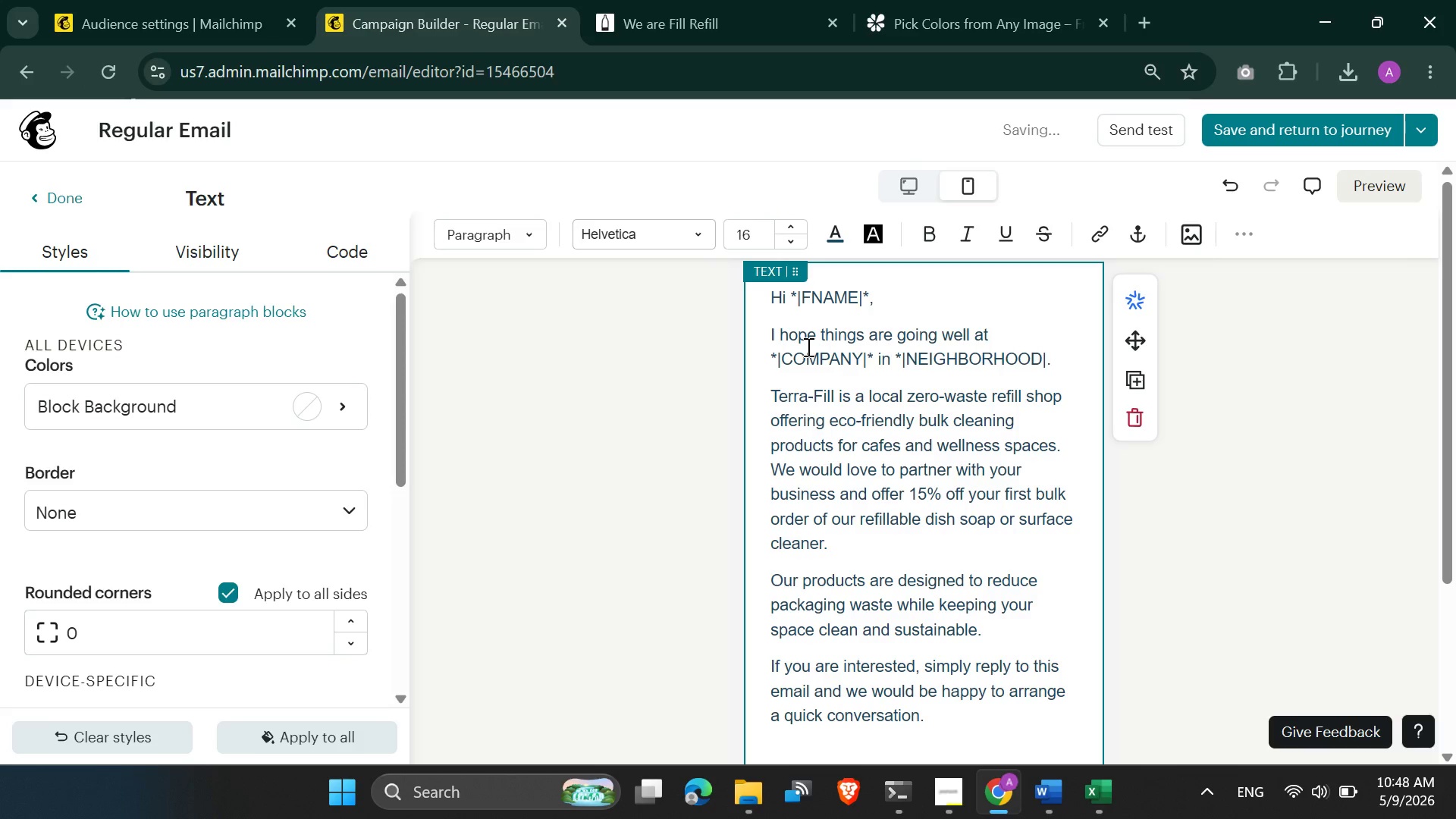 
key(Backspace)
 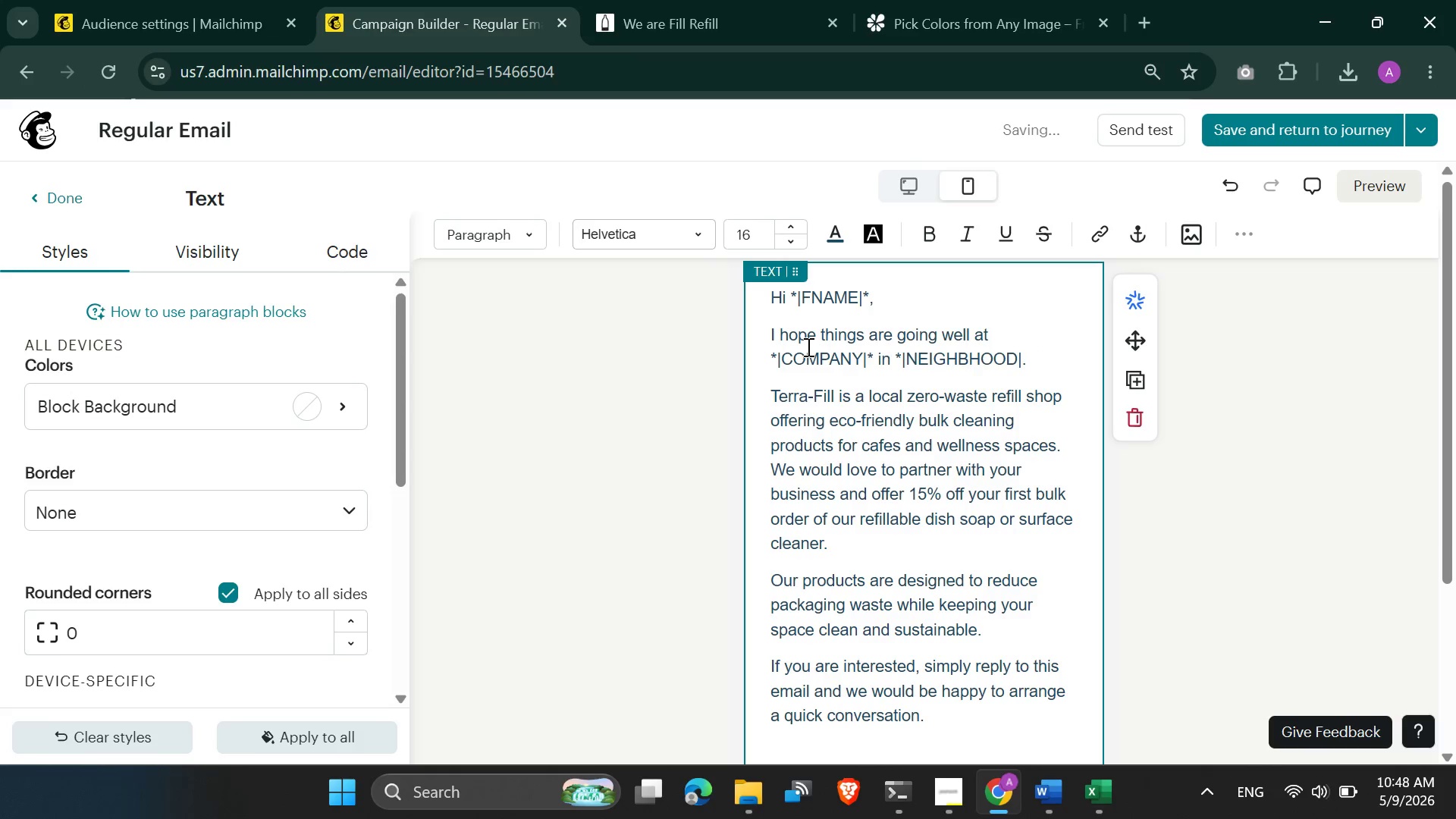 
key(Backspace)
 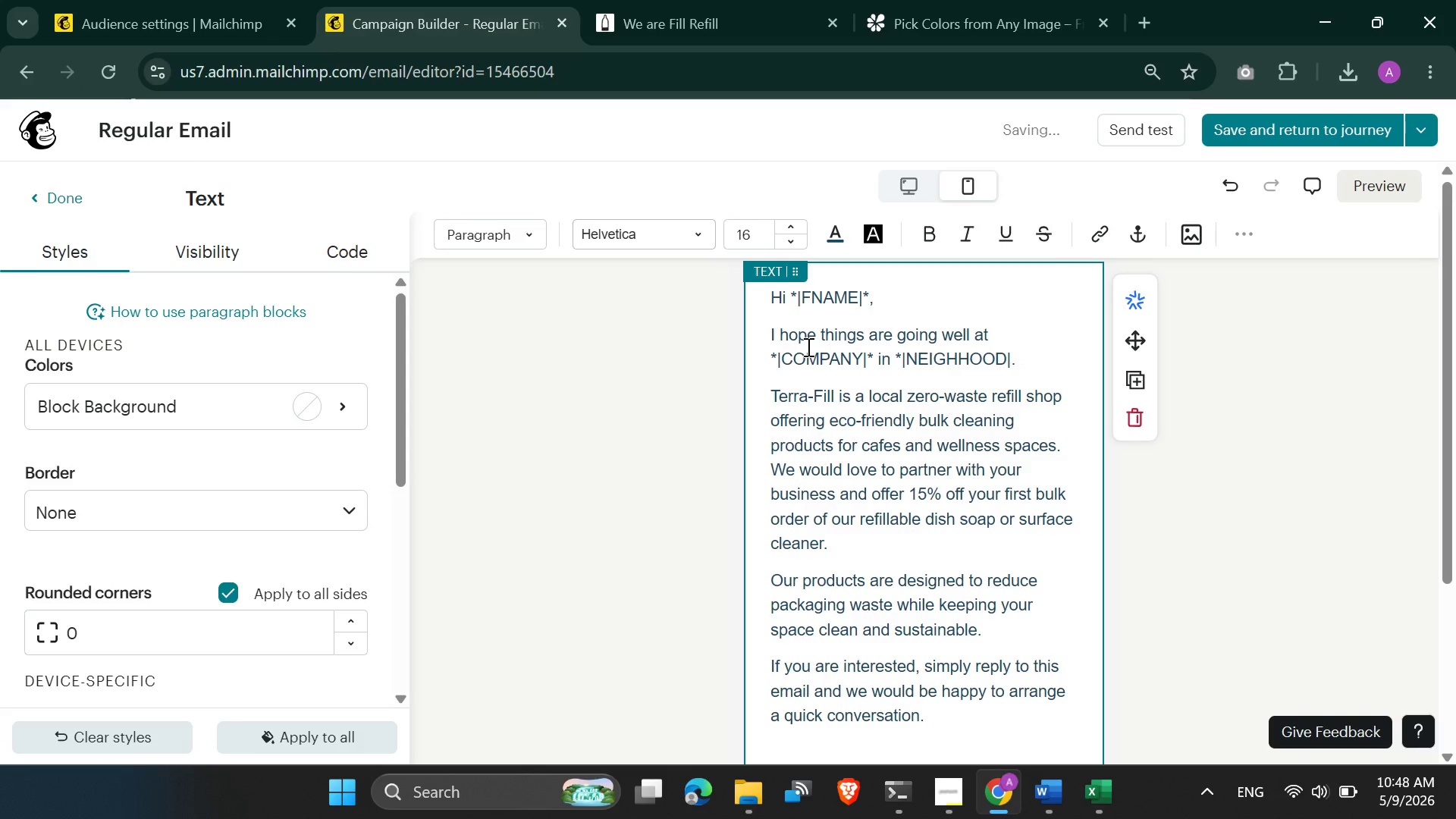 
key(Shift+Minus)
 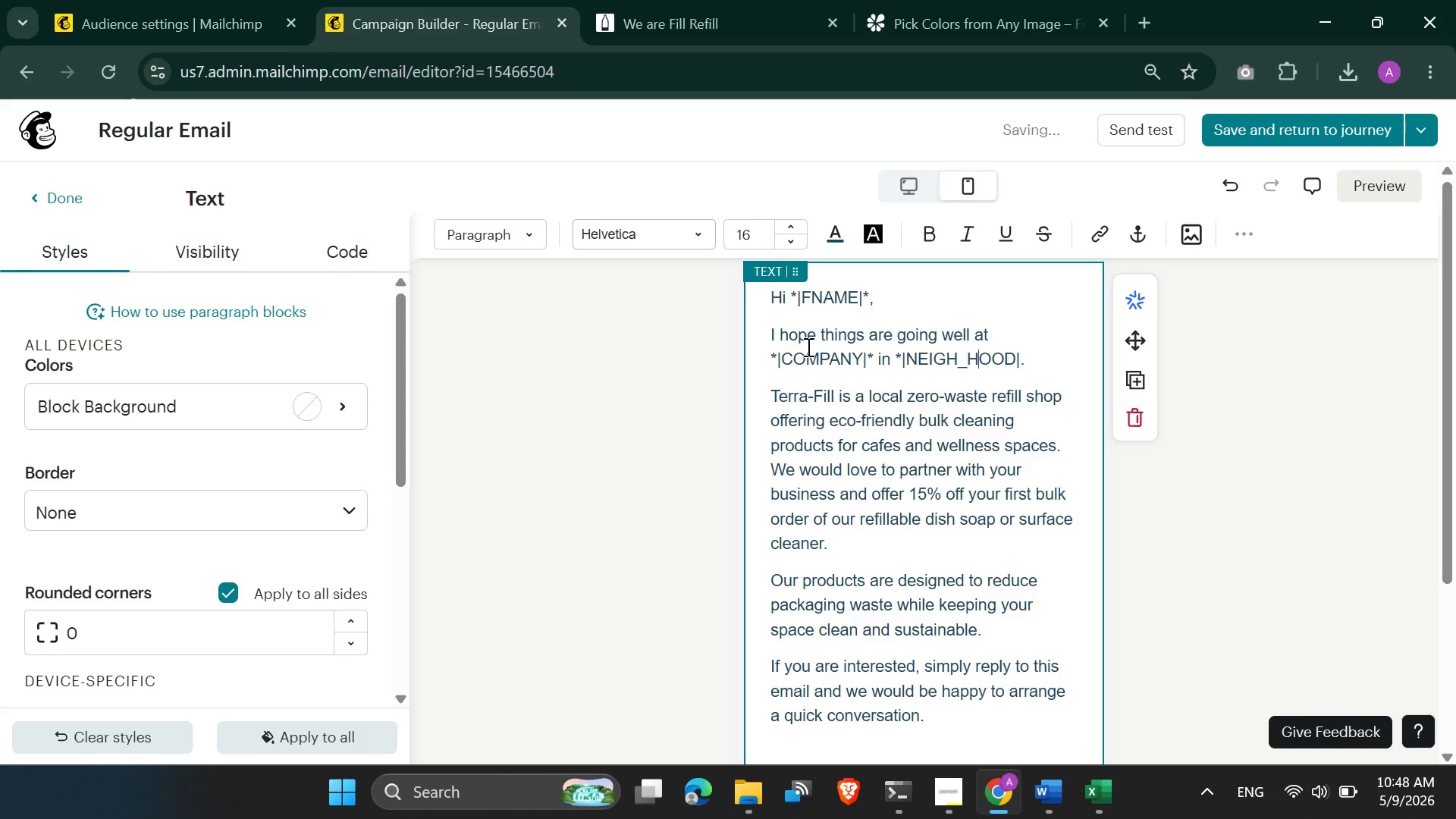 
key(ArrowRight)
 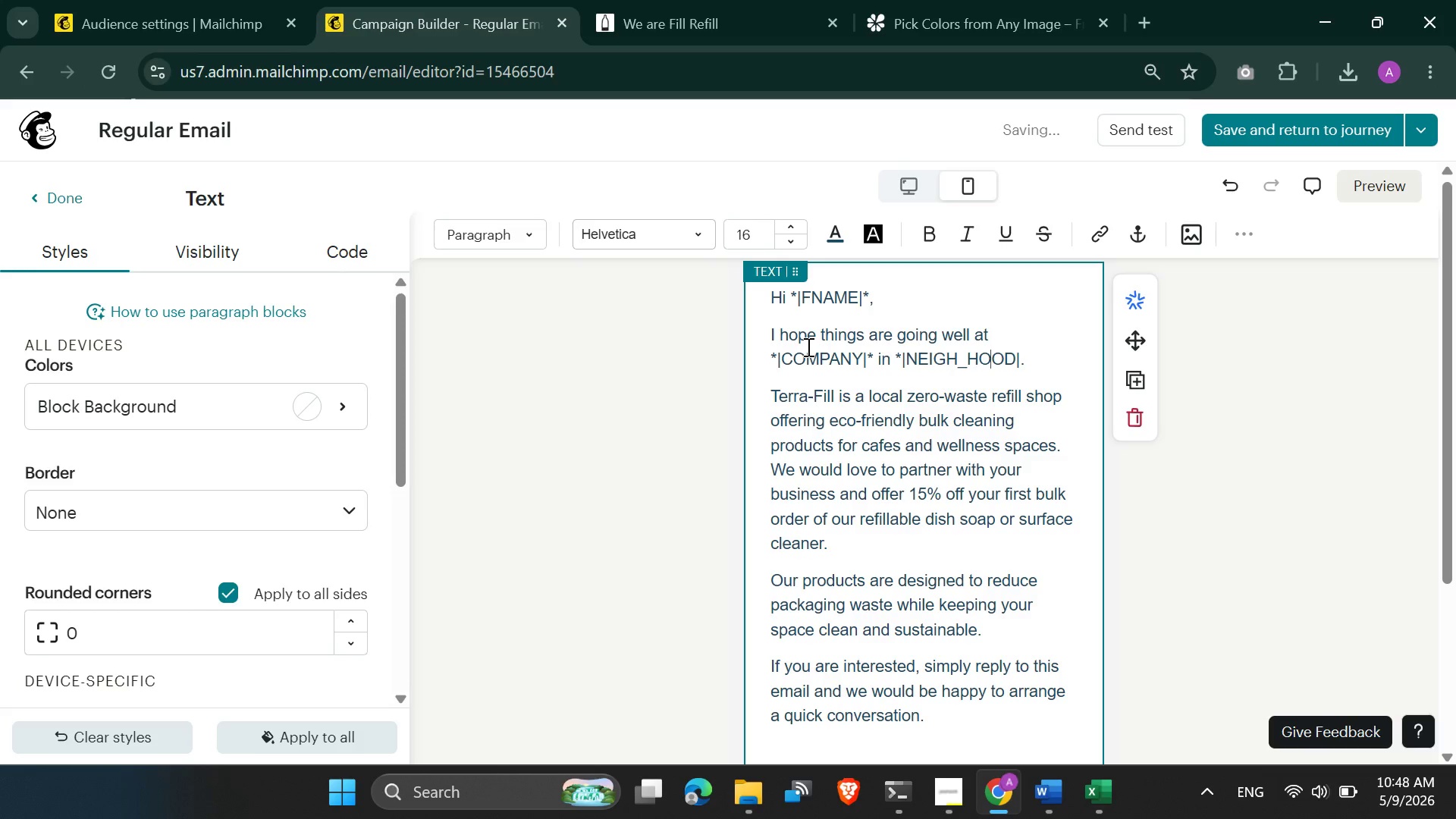 
key(ArrowRight)
 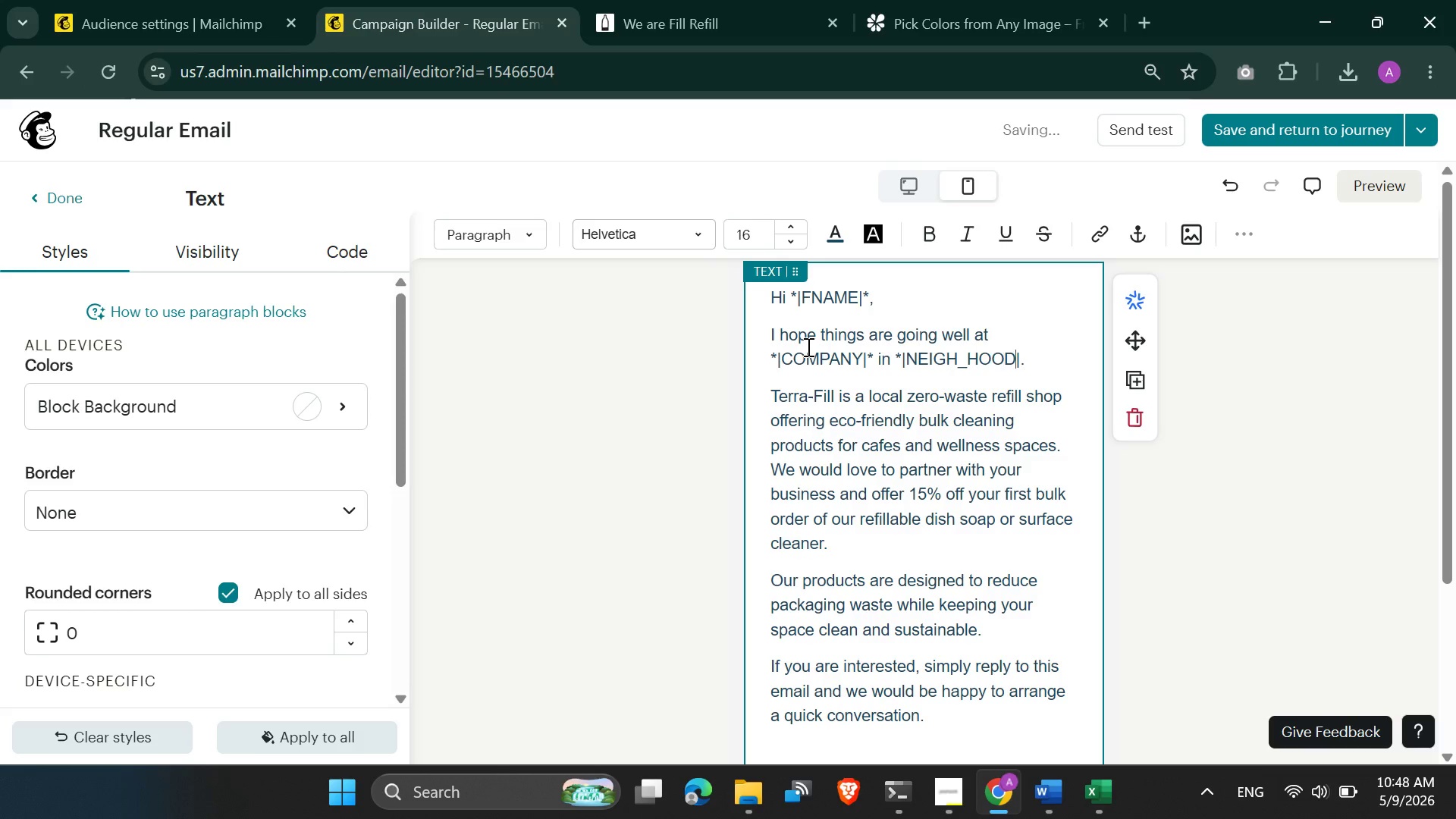 
key(ArrowRight)
 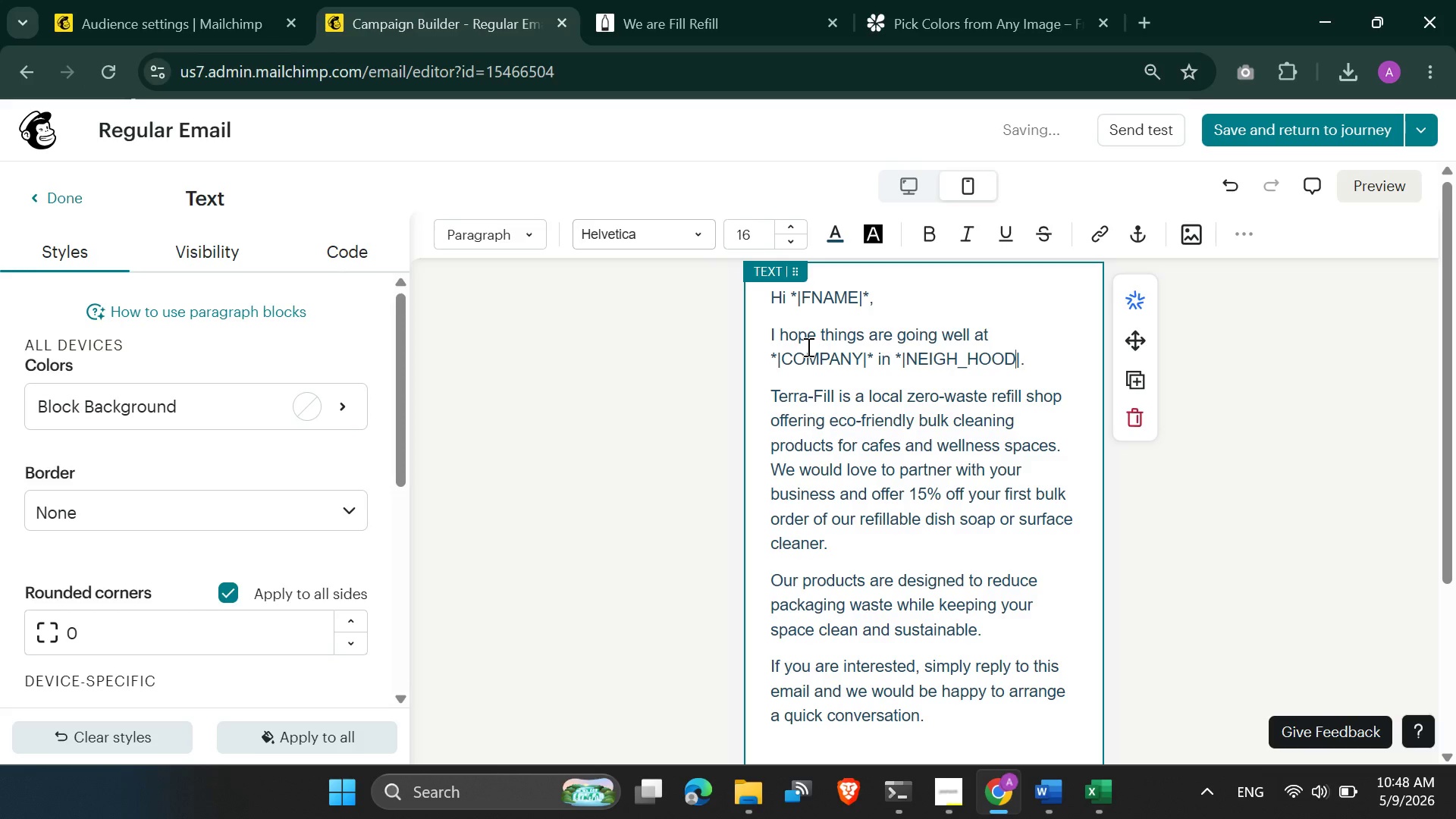 
key(ArrowRight)
 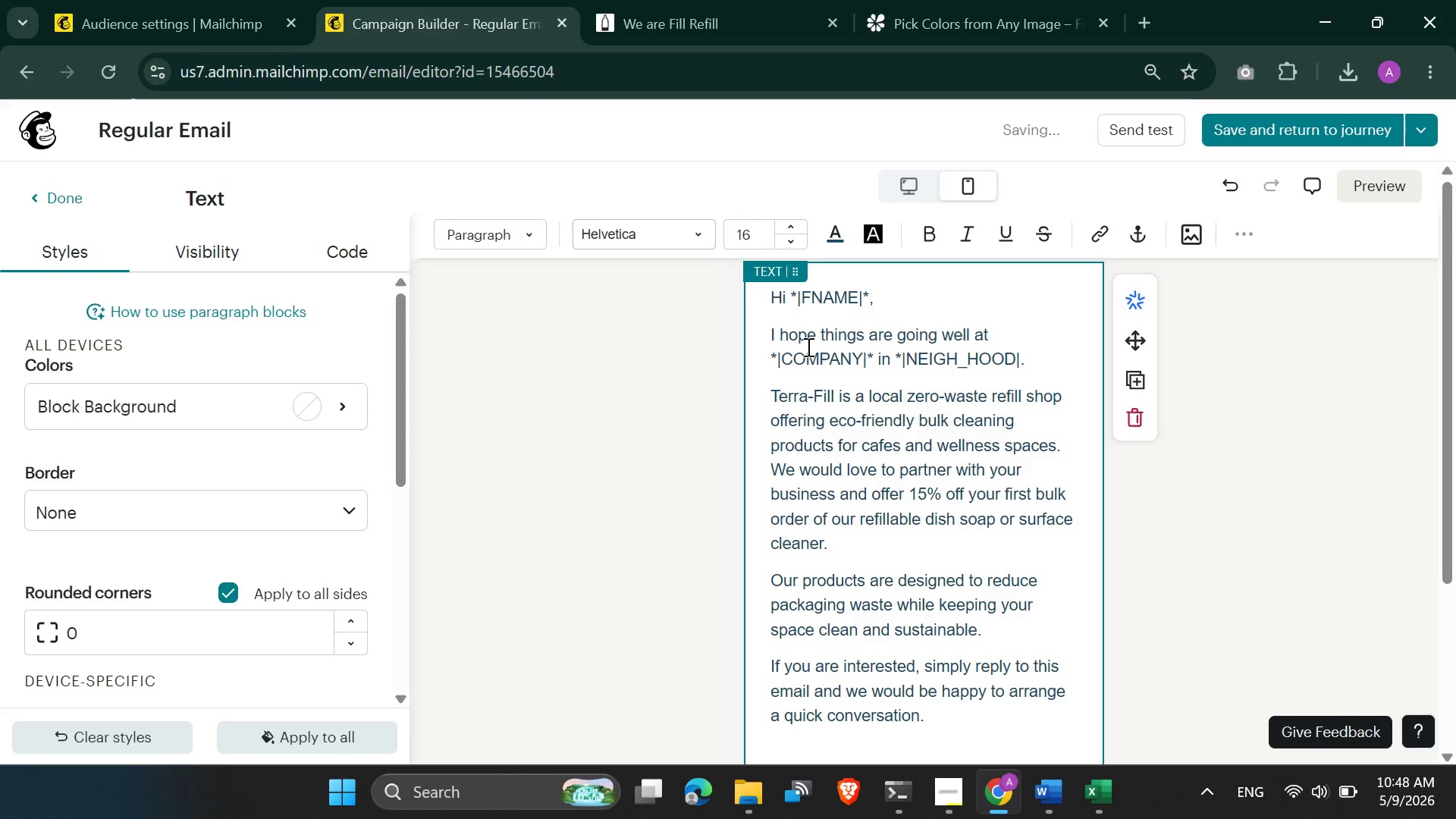 
key(ArrowRight)
 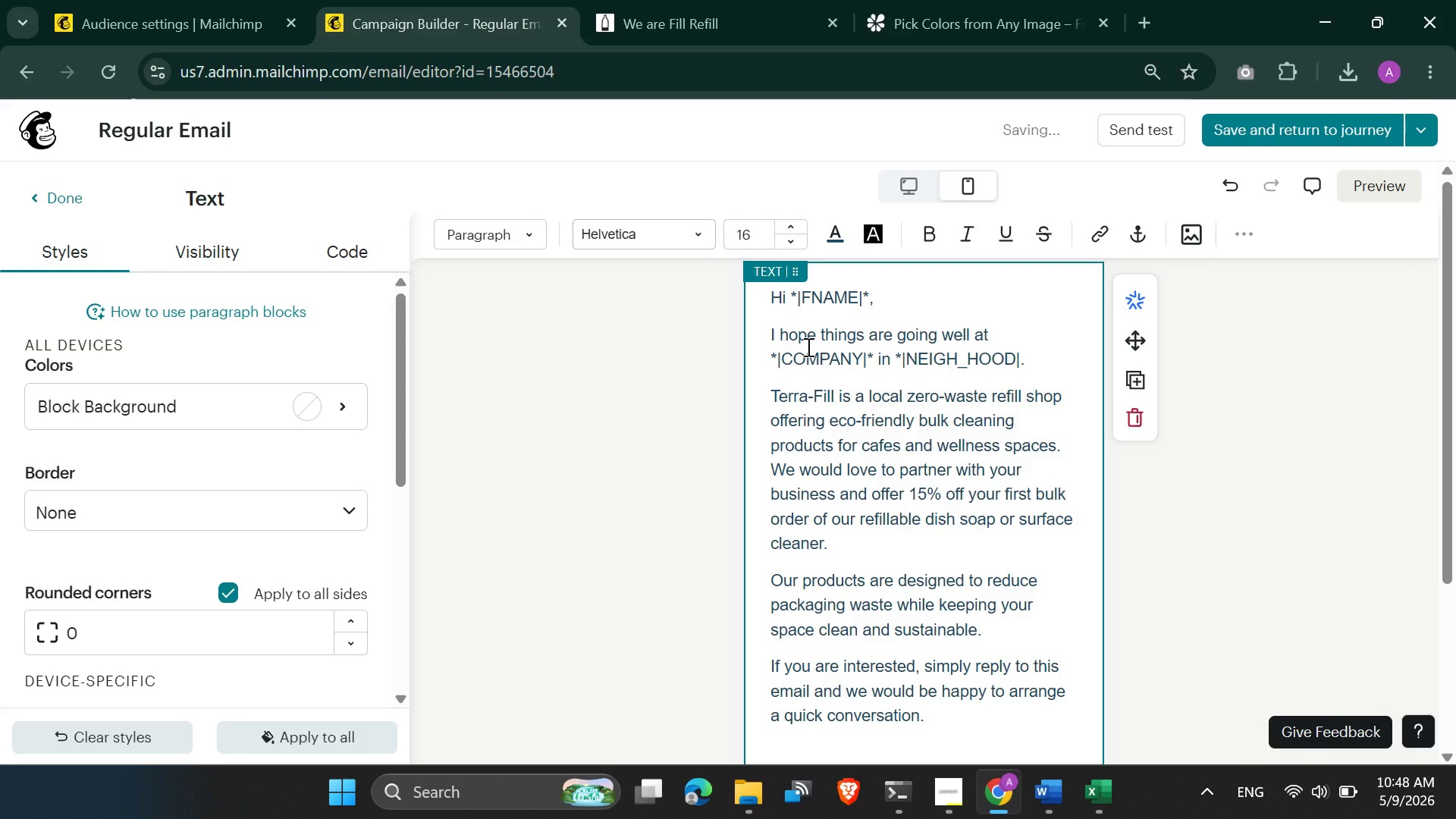 
key(Shift+8)
 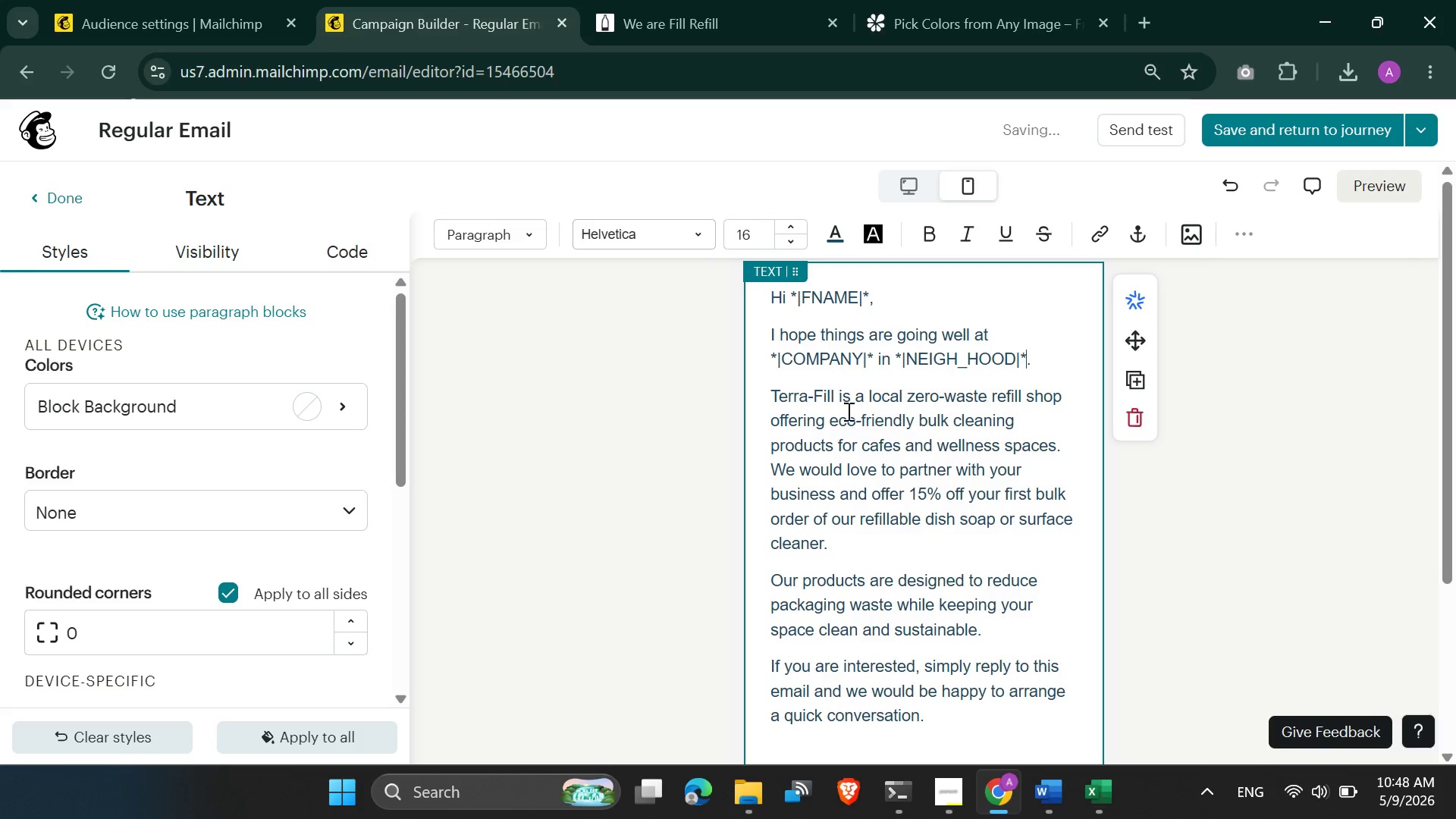 
left_click([879, 402])
 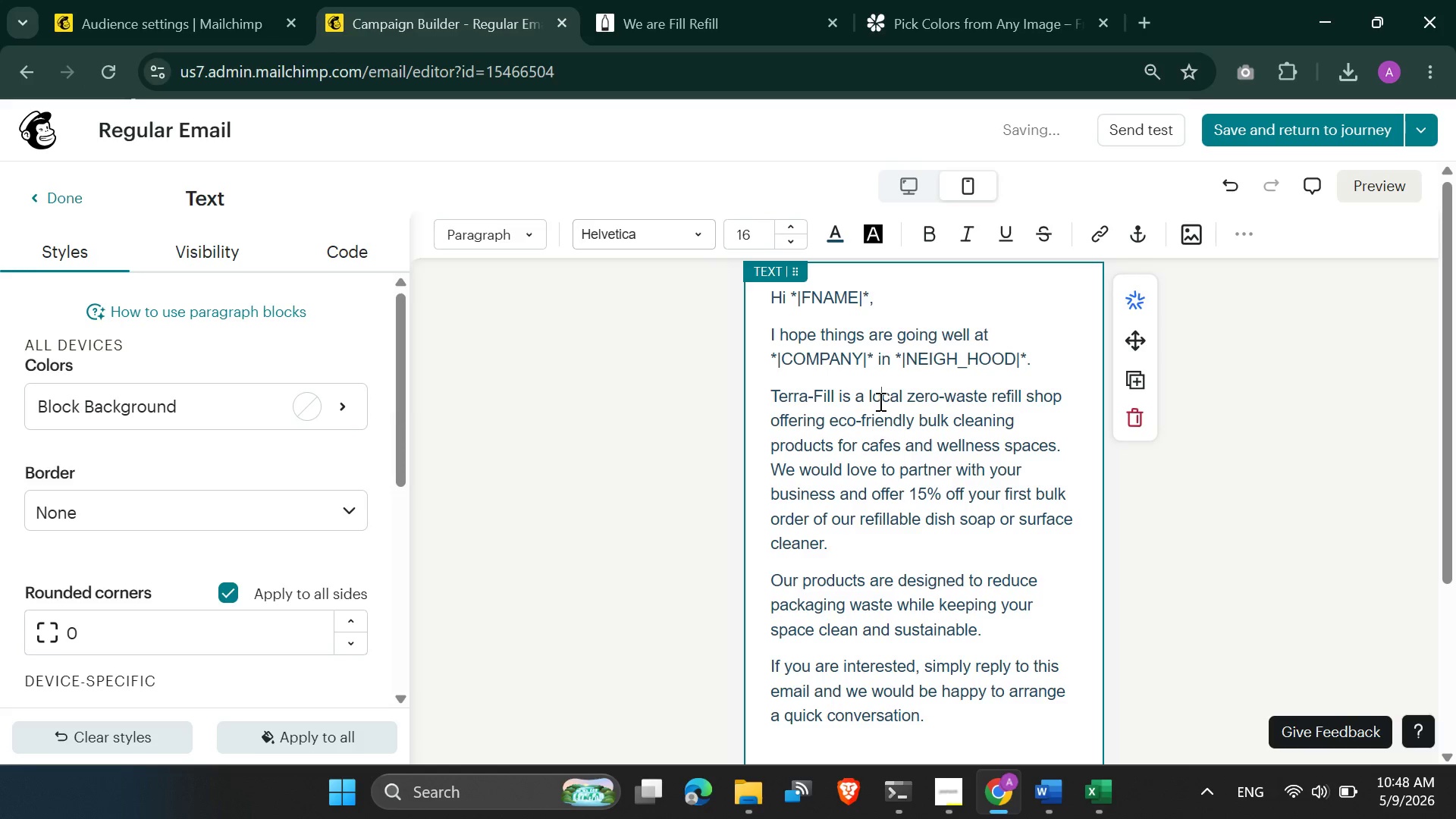 
left_click([879, 401])
 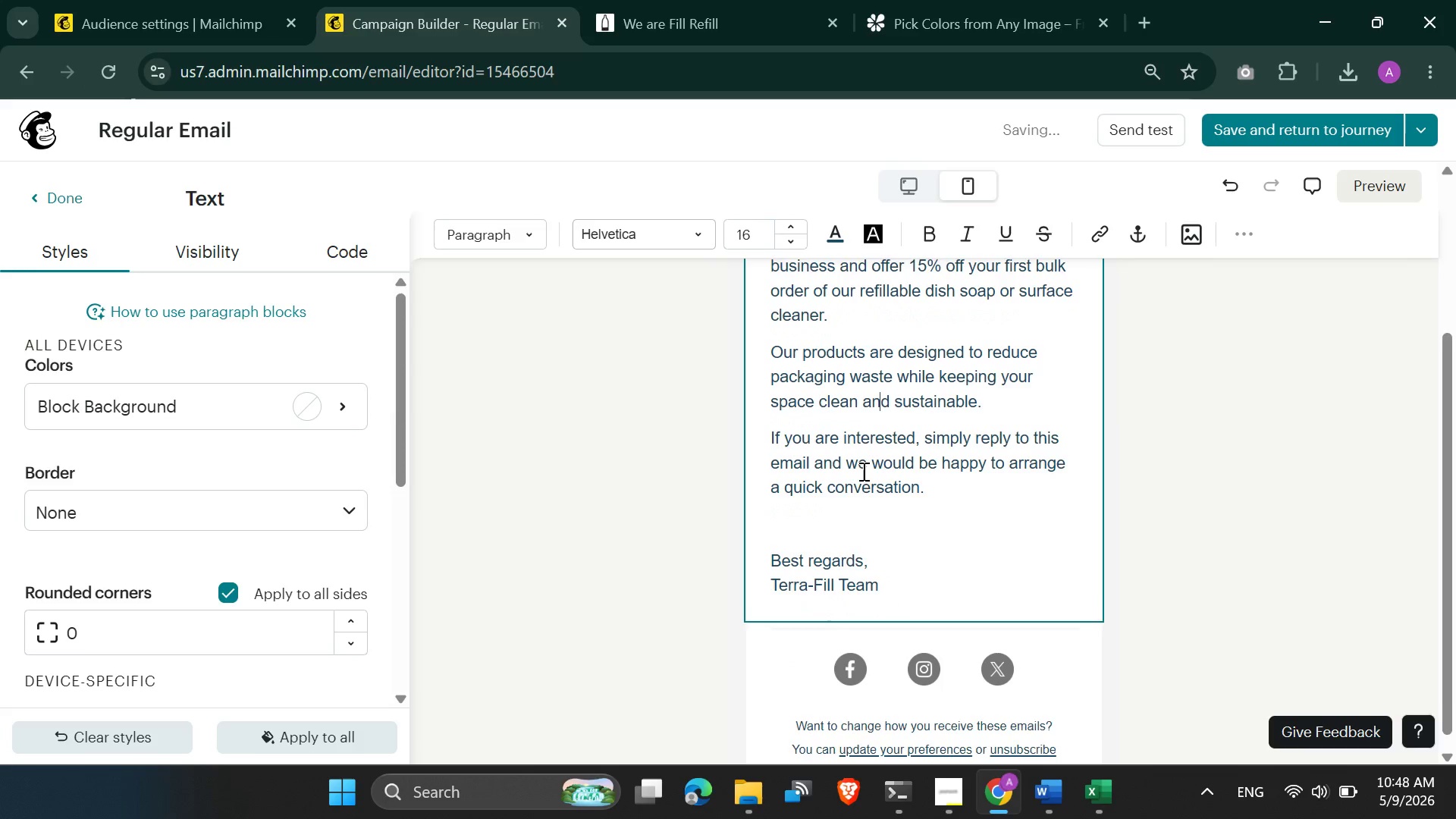 
scroll: coordinate [879, 401], scroll_direction: down, amount: 1.0
 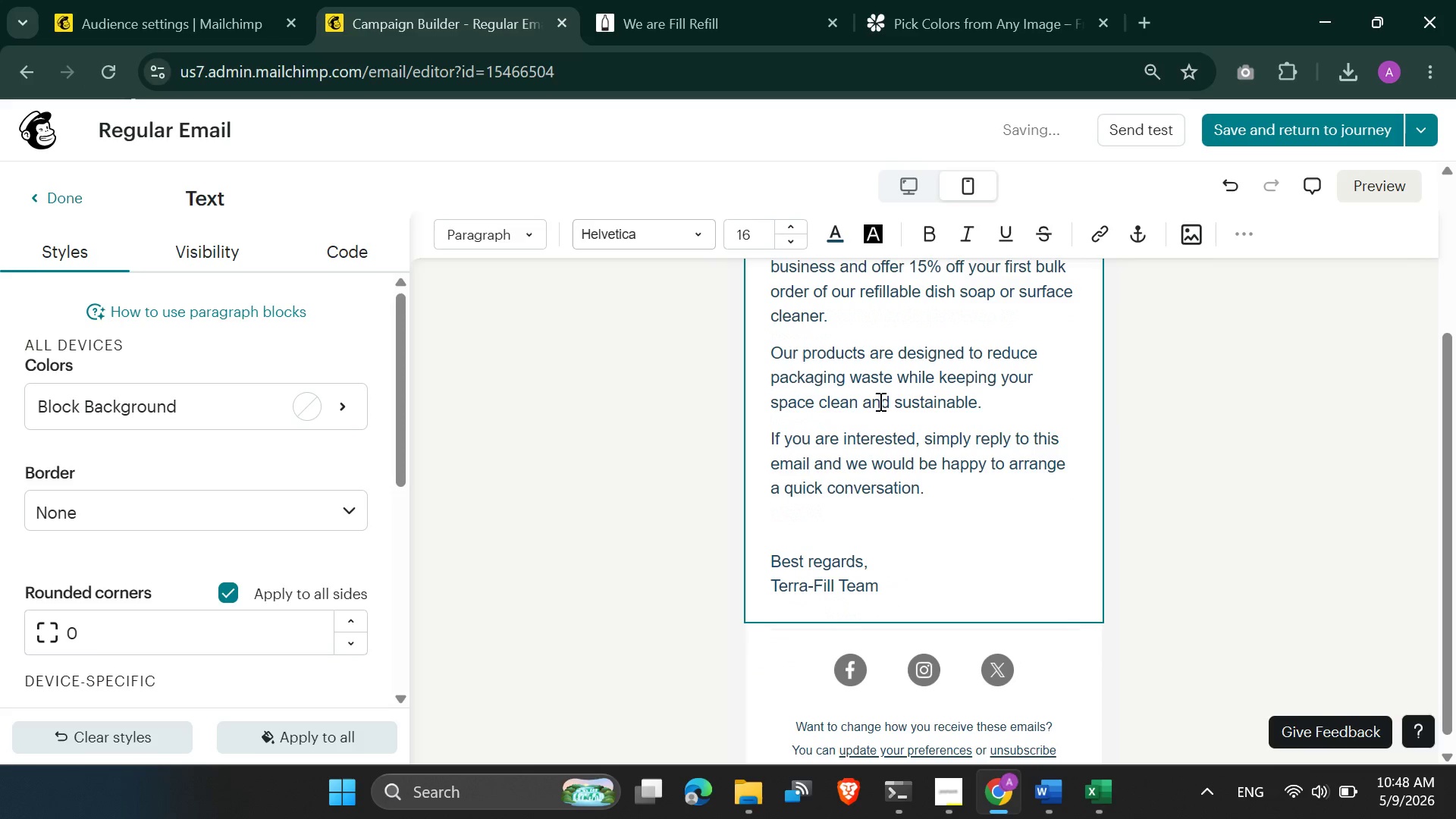 
left_click([845, 501])
 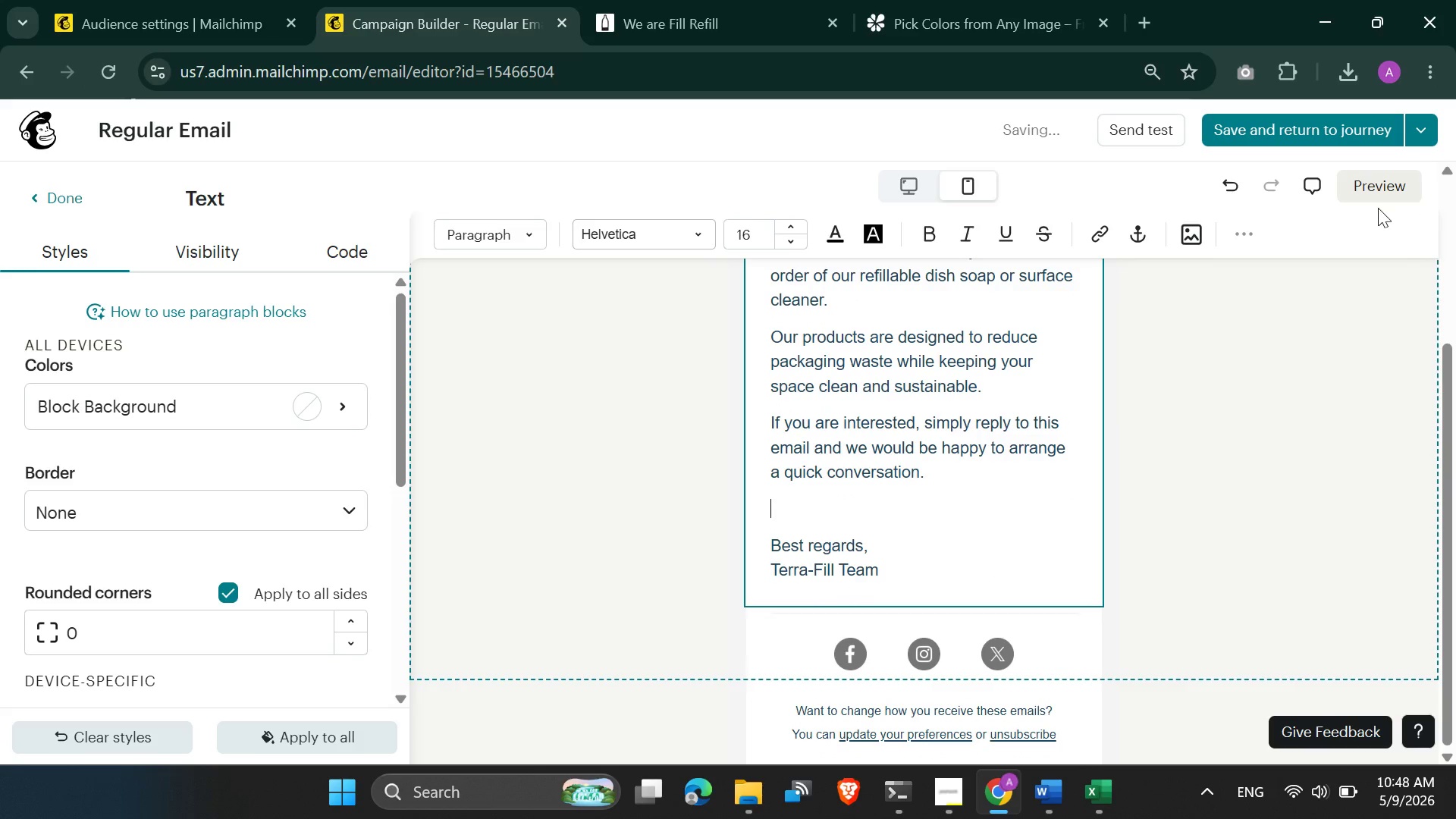 
scroll: coordinate [862, 471], scroll_direction: down, amount: 3.0
 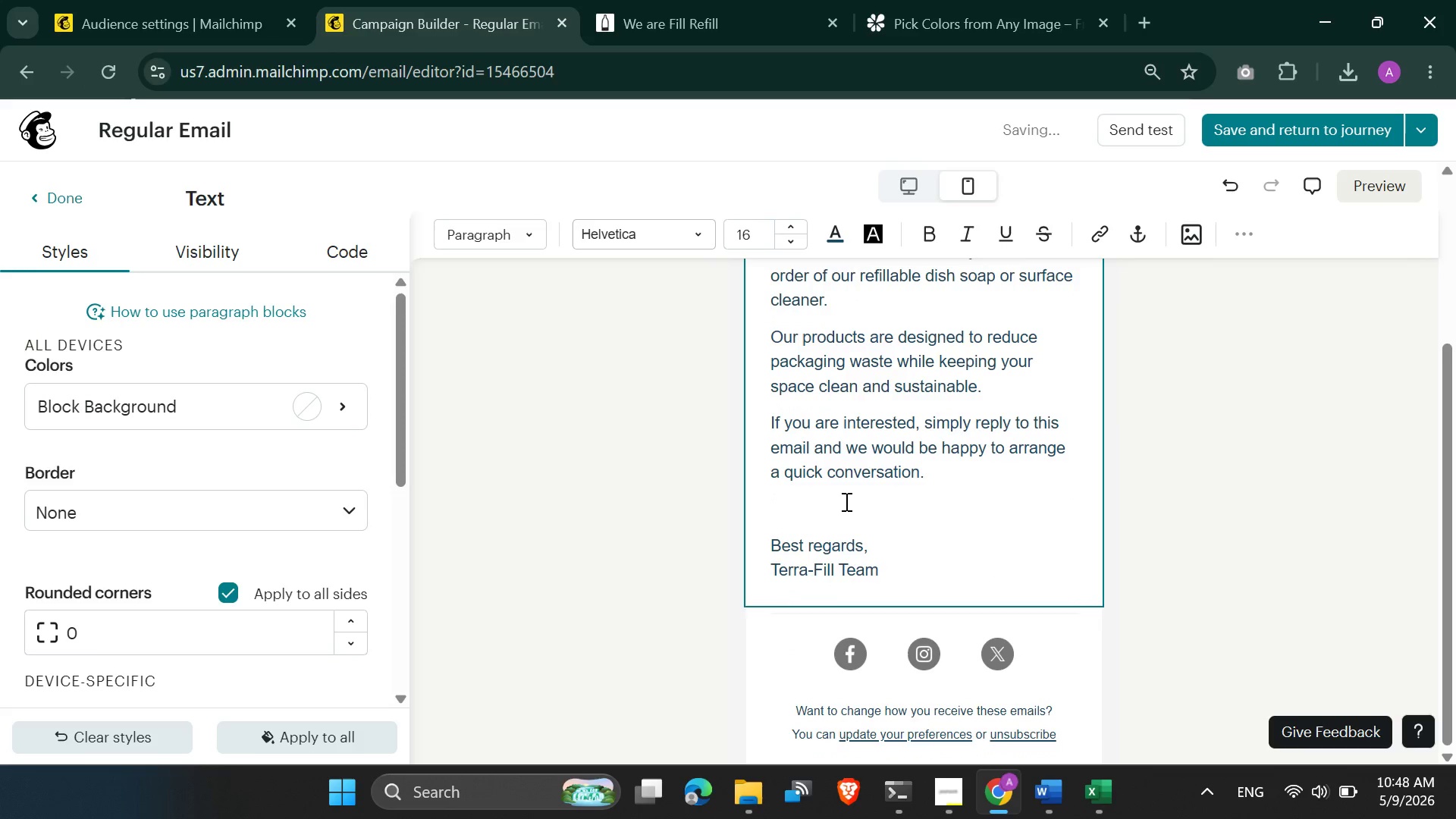 
left_click([1378, 208])
 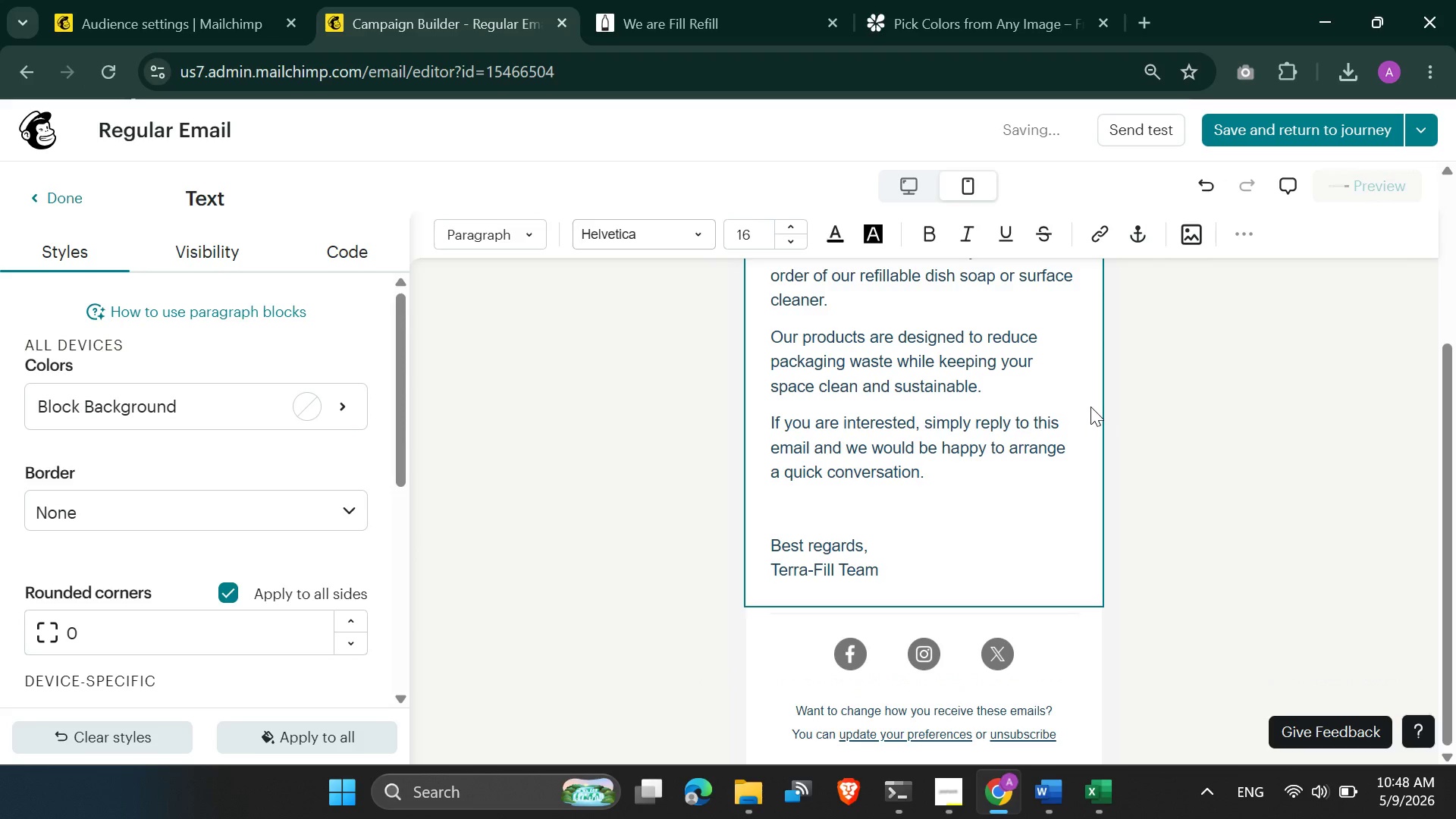 
wait(11.48)
 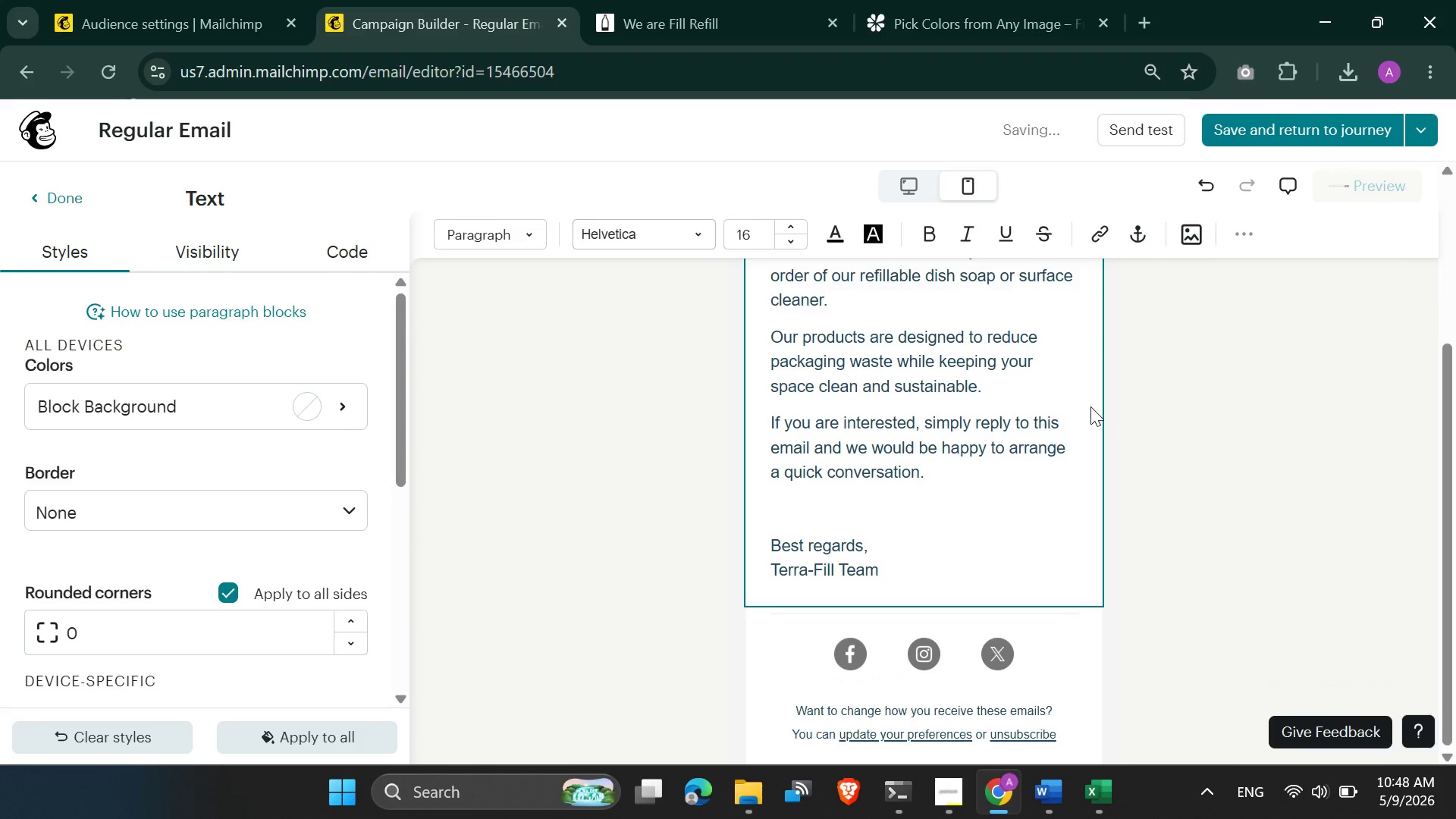 
scroll: coordinate [713, 496], scroll_direction: down, amount: 2.0
 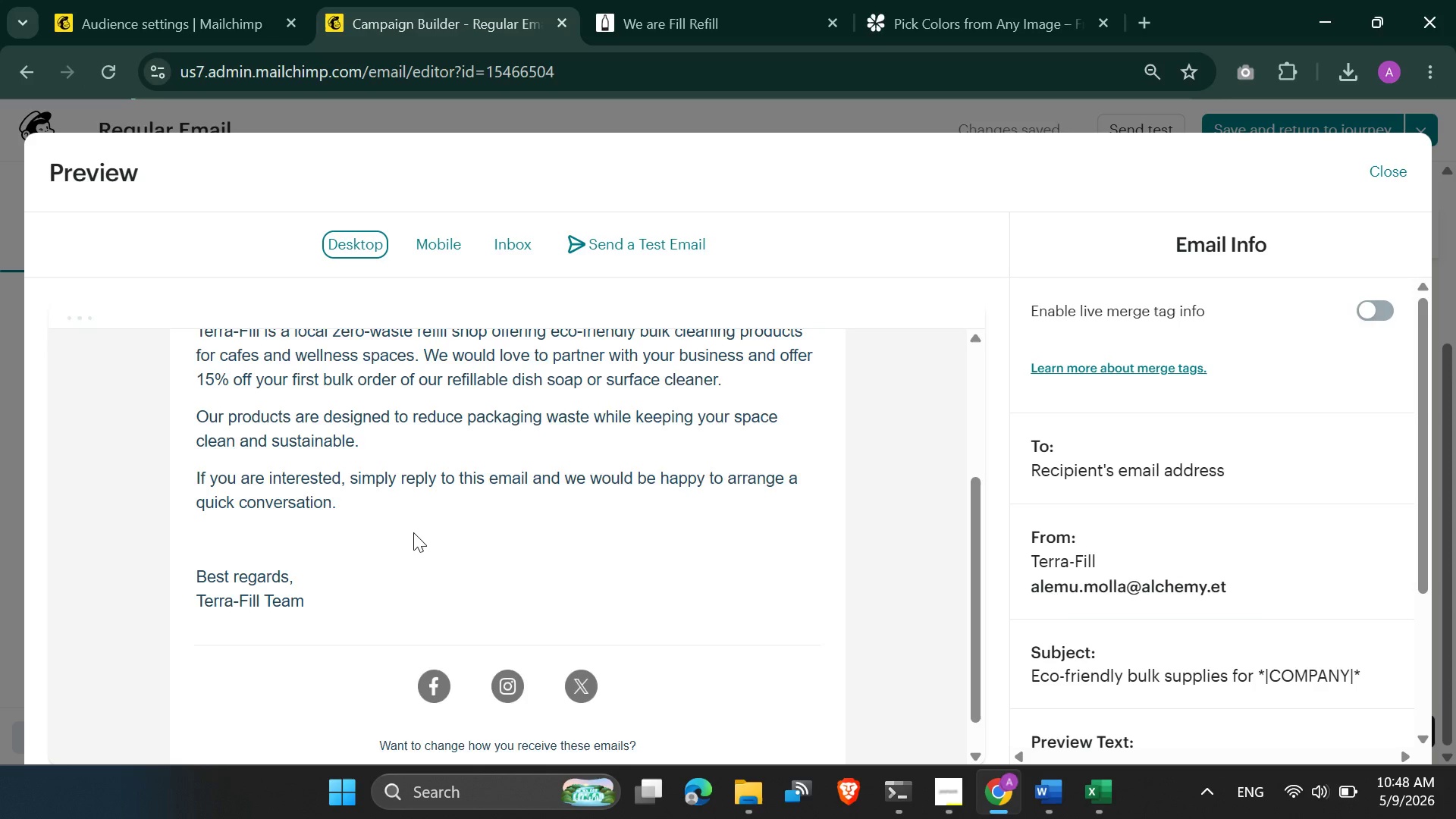 
scroll: coordinate [413, 531], scroll_direction: up, amount: 2.0
 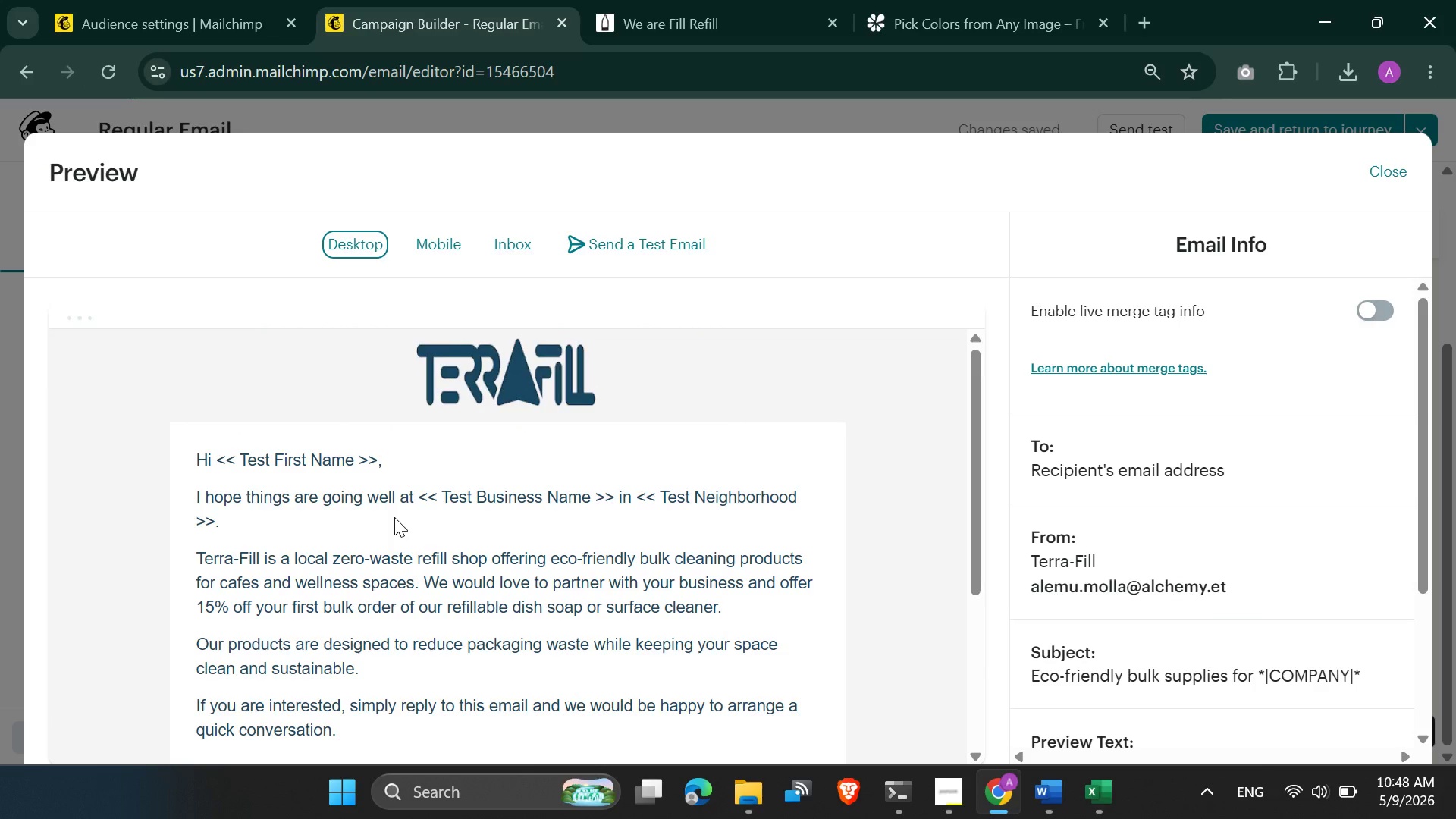 
scroll: coordinate [394, 517], scroll_direction: down, amount: 1.0
 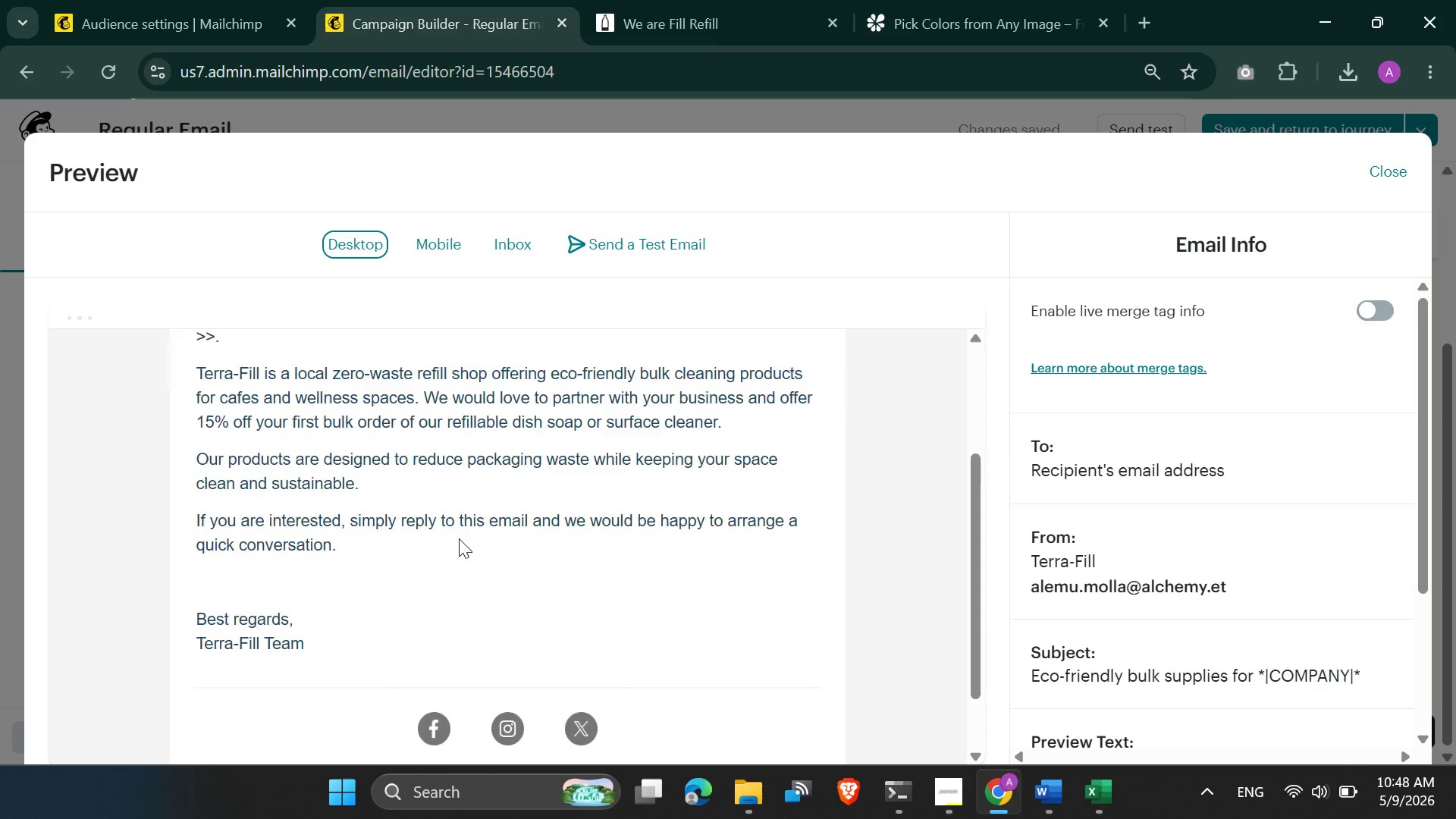 
scroll: coordinate [459, 538], scroll_direction: up, amount: 1.0
 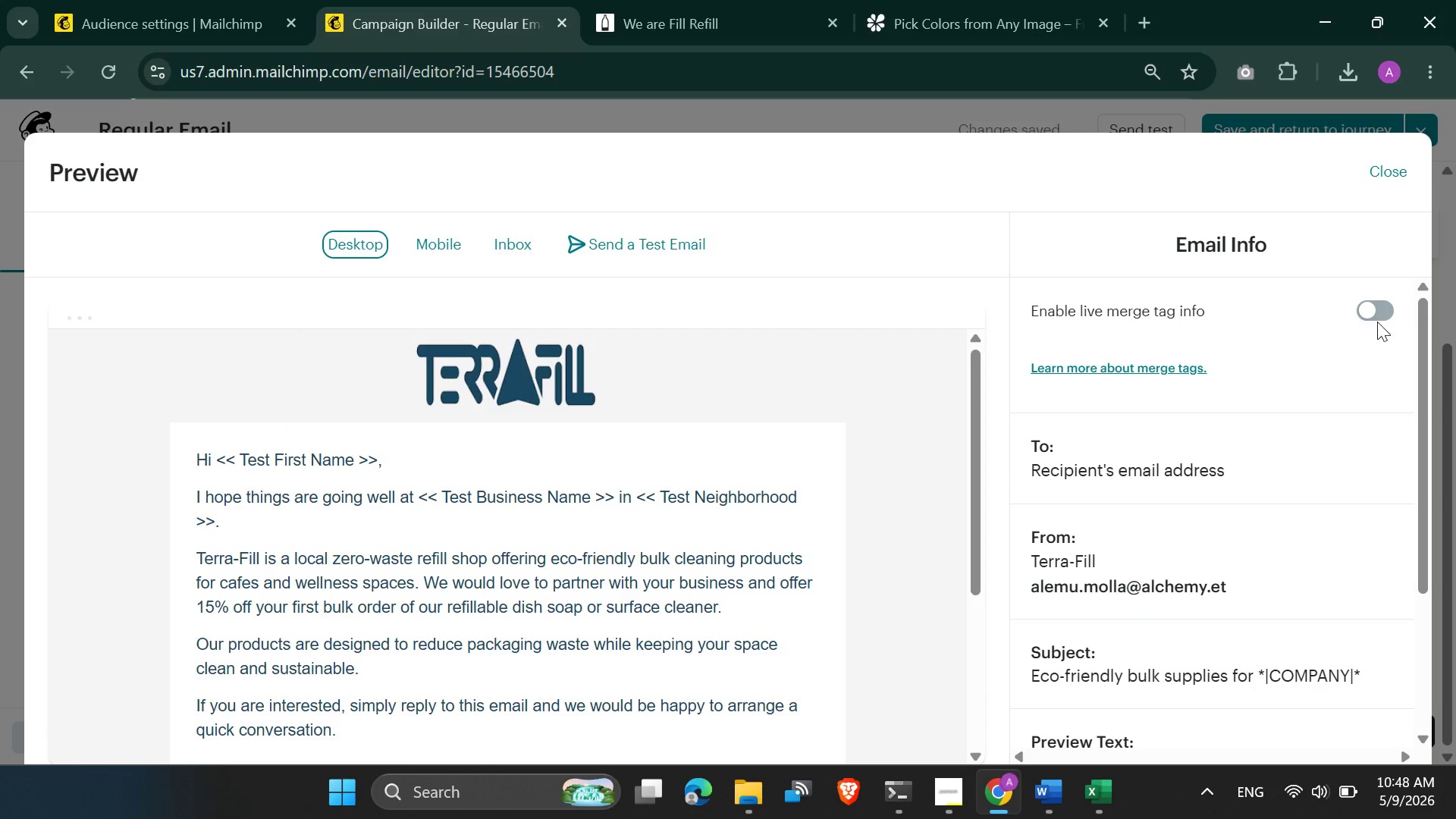 
left_click([1374, 312])
 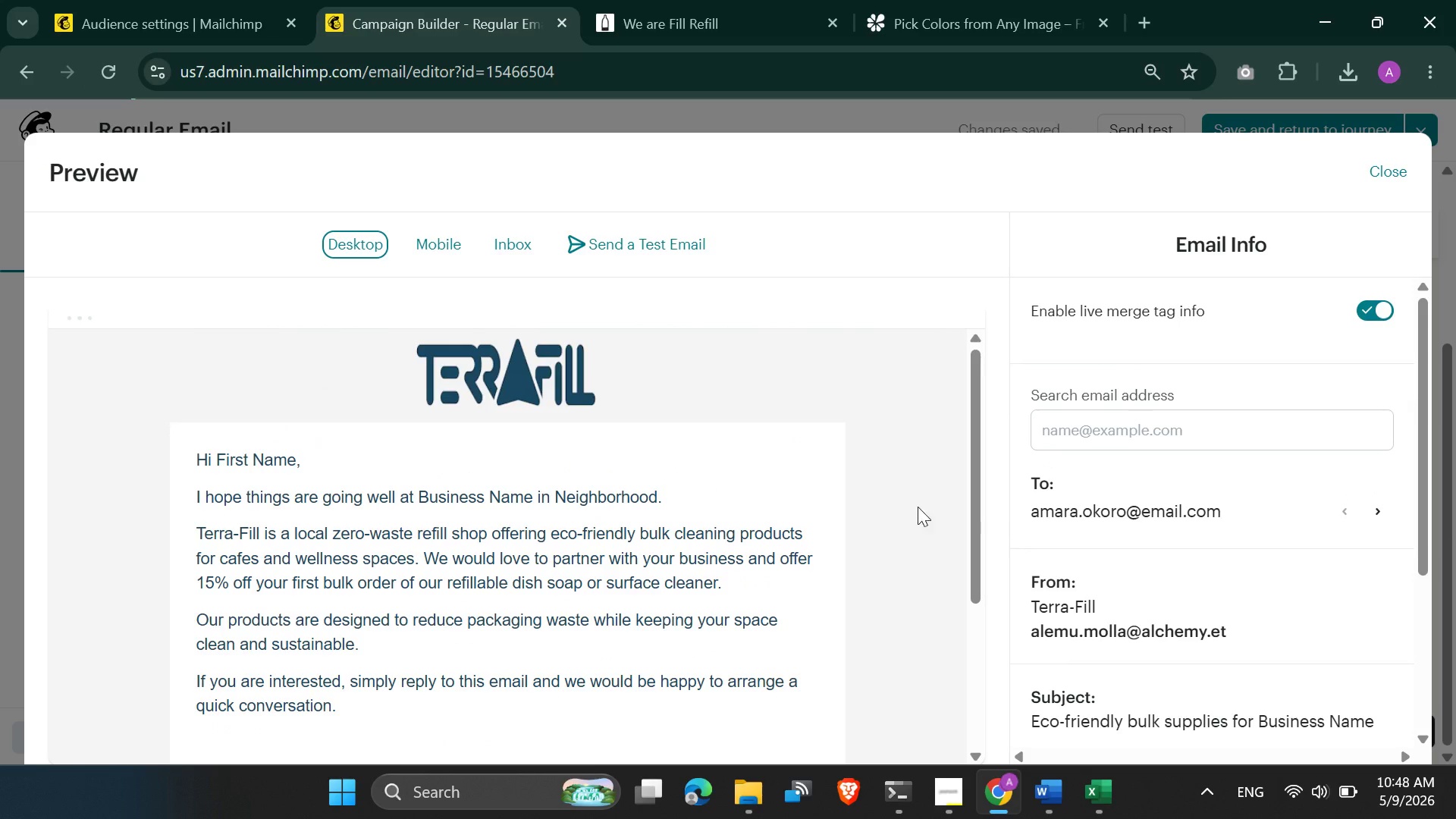 
scroll: coordinate [1110, 533], scroll_direction: none, amount: 0.0
 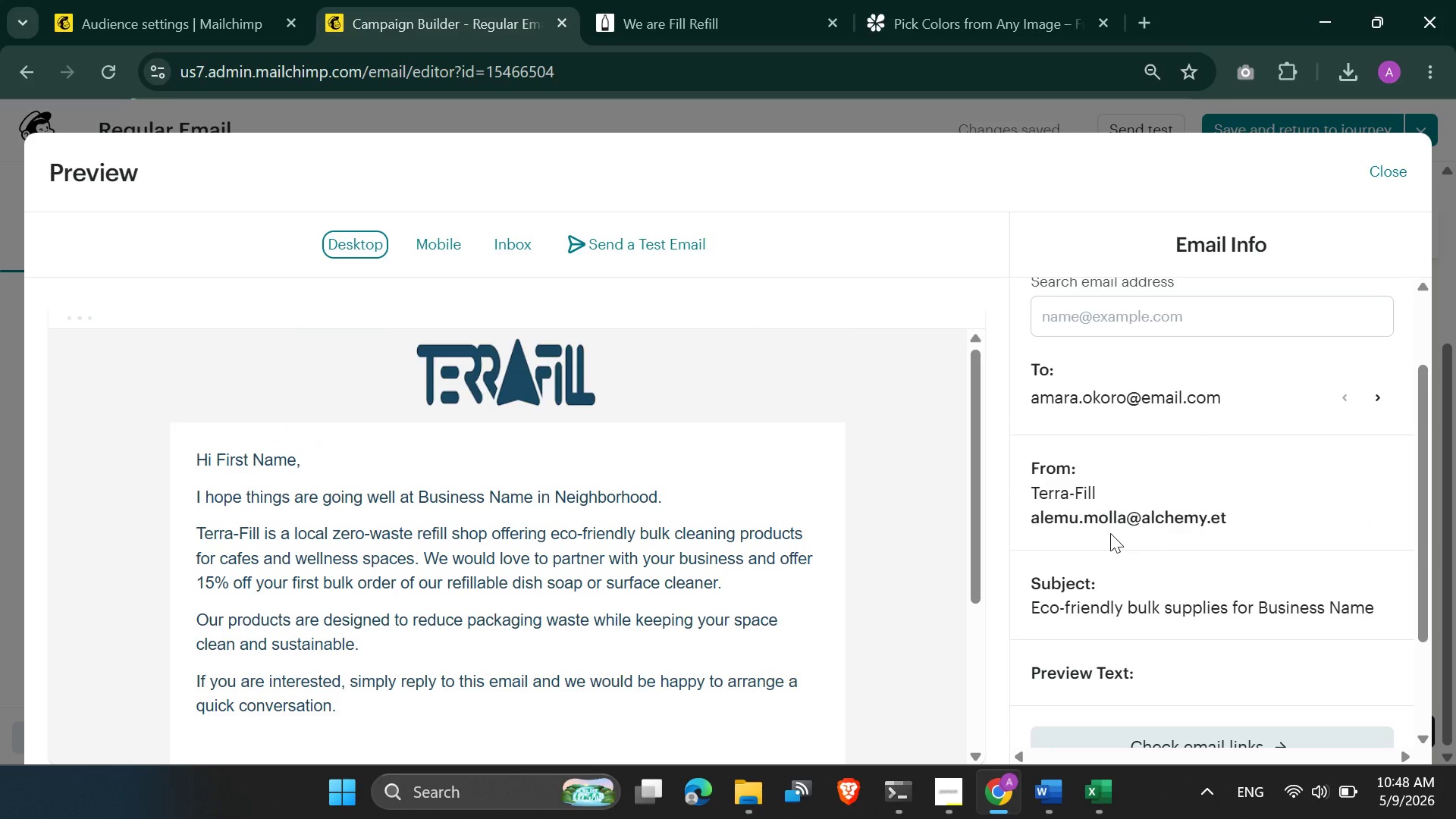 
scroll: coordinate [1110, 533], scroll_direction: down, amount: 1.0
 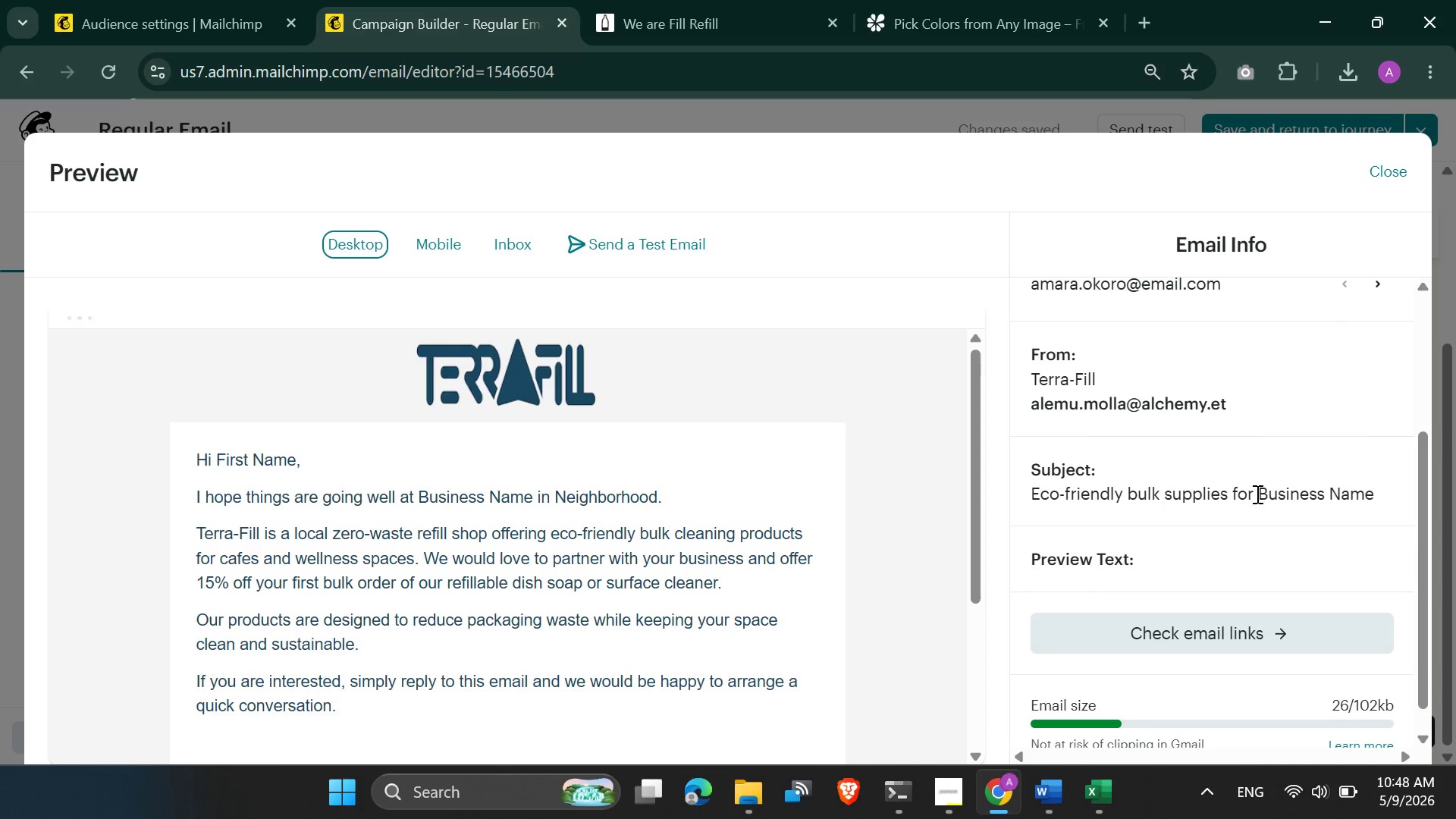 
left_click_drag(start_coordinate=[1260, 494], to_coordinate=[1391, 492])
 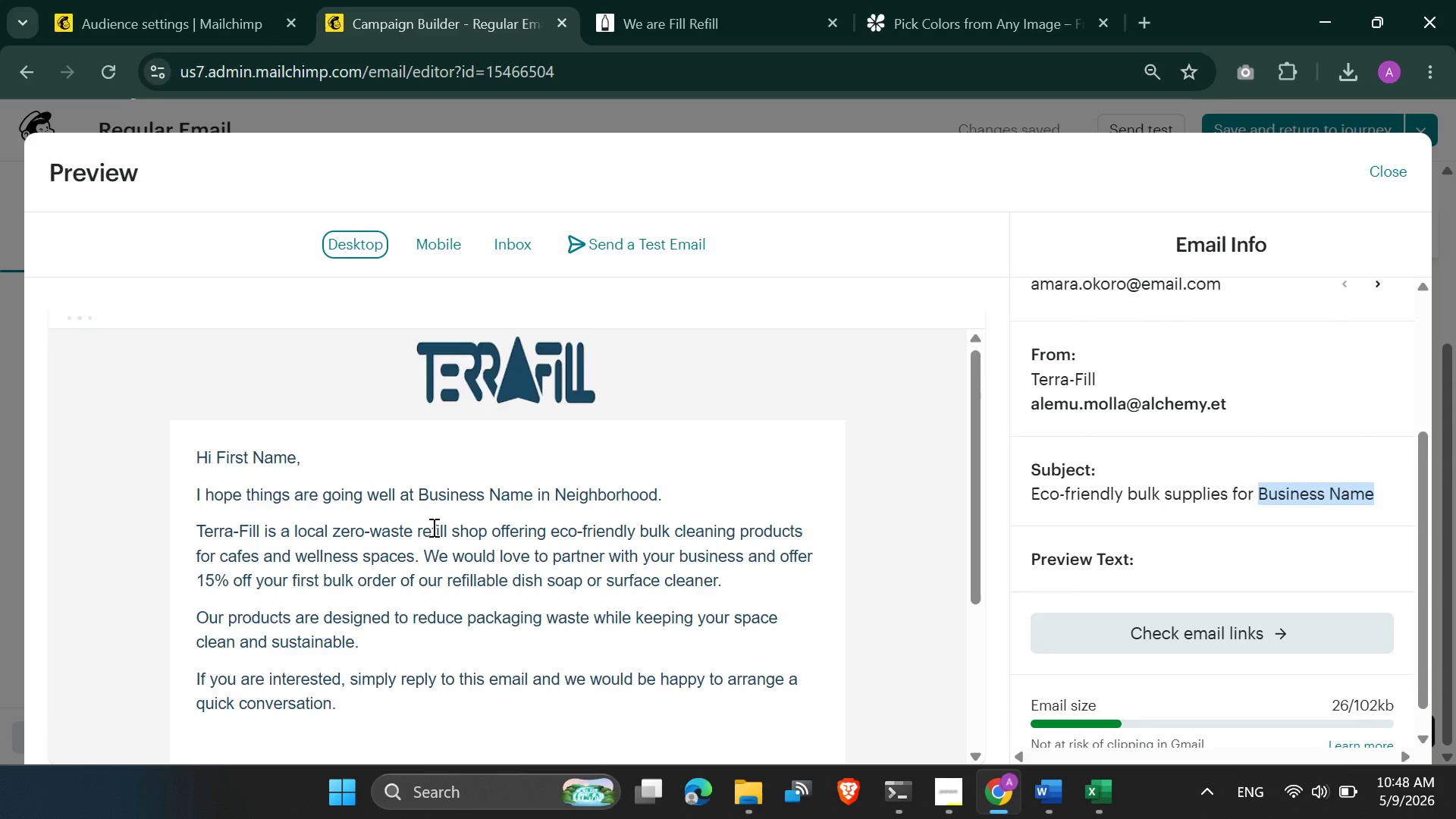 
scroll: coordinate [432, 527], scroll_direction: down, amount: 1.0
 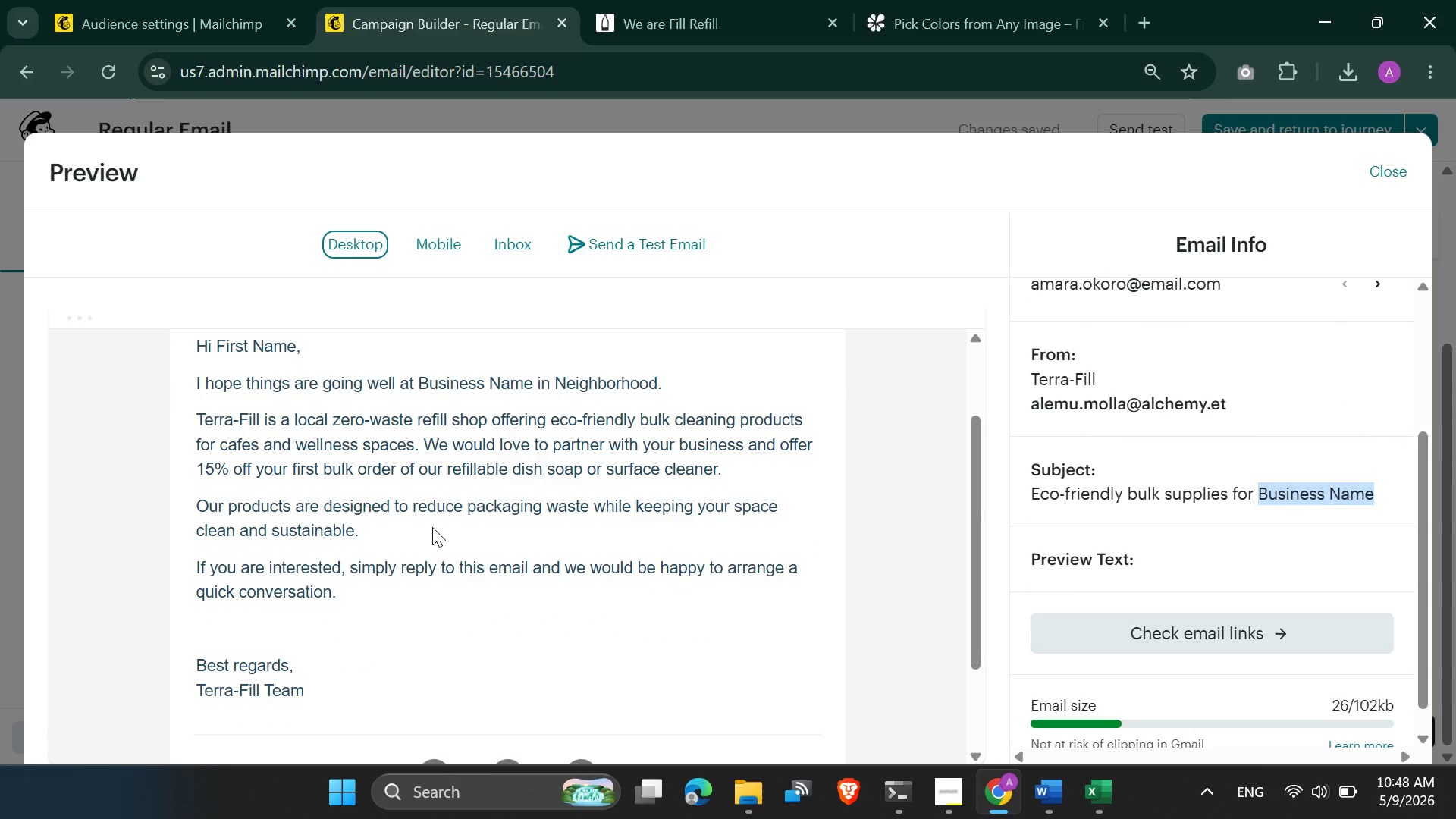 
scroll: coordinate [432, 527], scroll_direction: none, amount: 0.0
 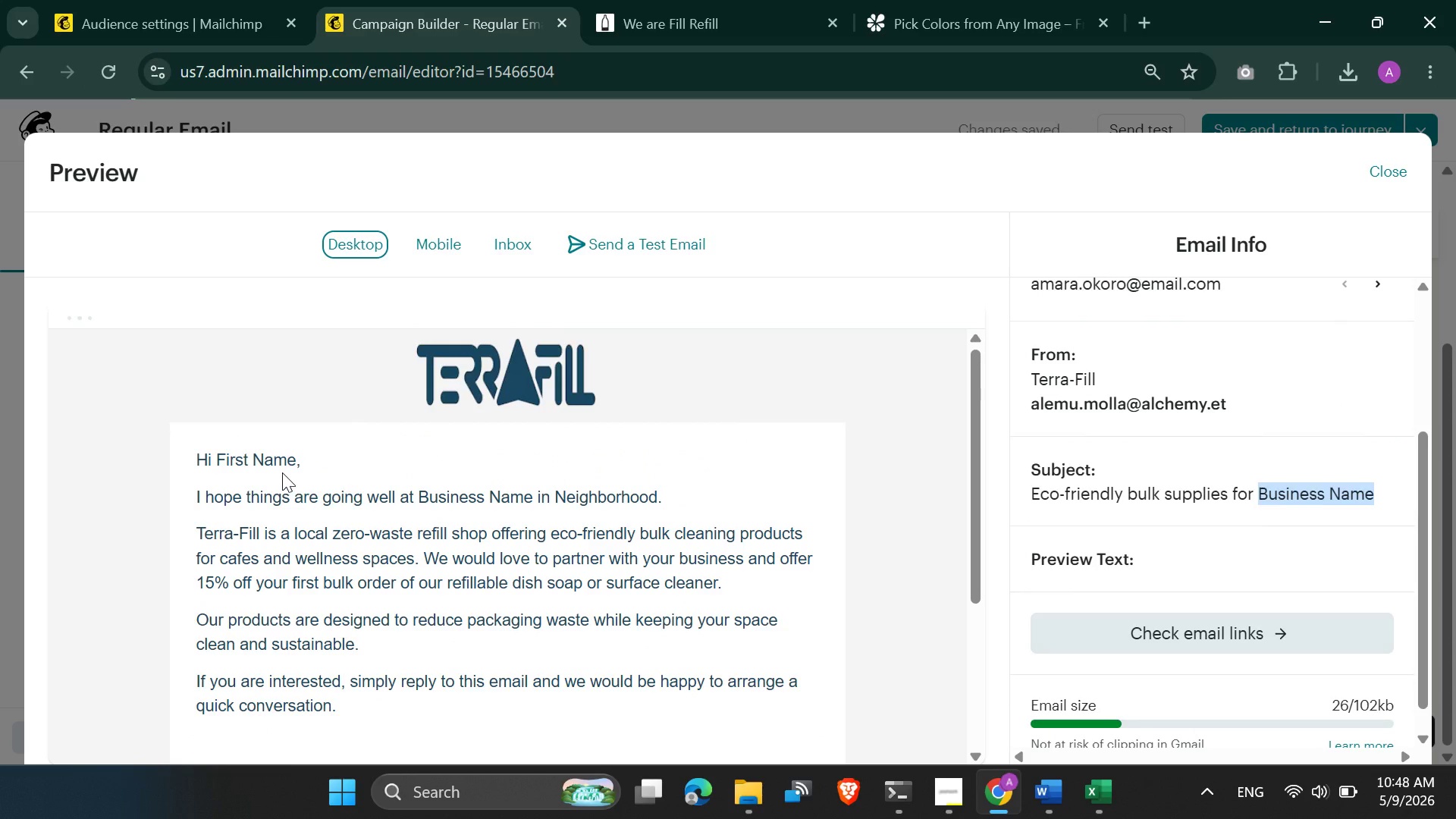 
scroll: coordinate [325, 483], scroll_direction: down, amount: 1.0
 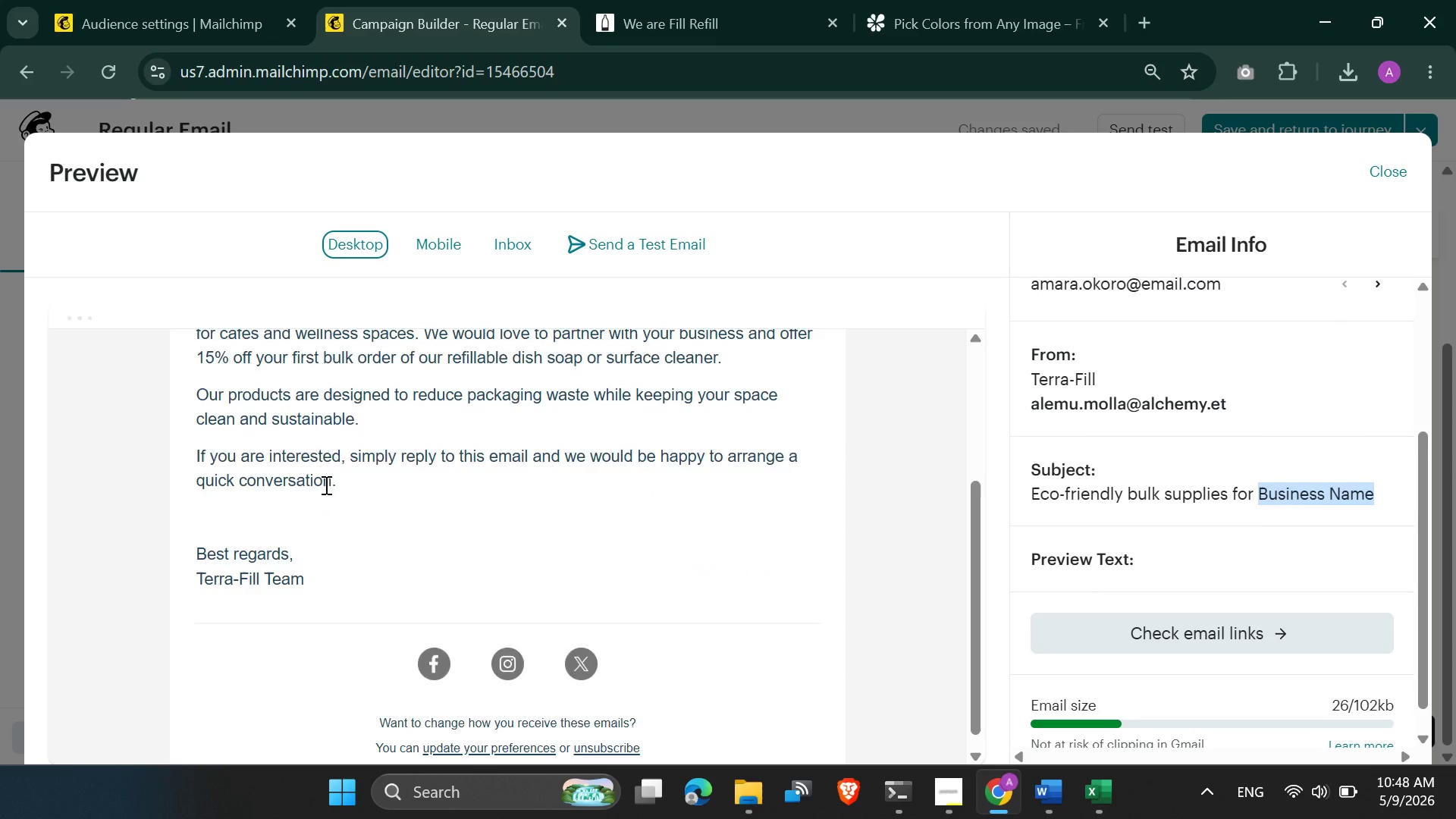 
scroll: coordinate [325, 485], scroll_direction: up, amount: 1.0
 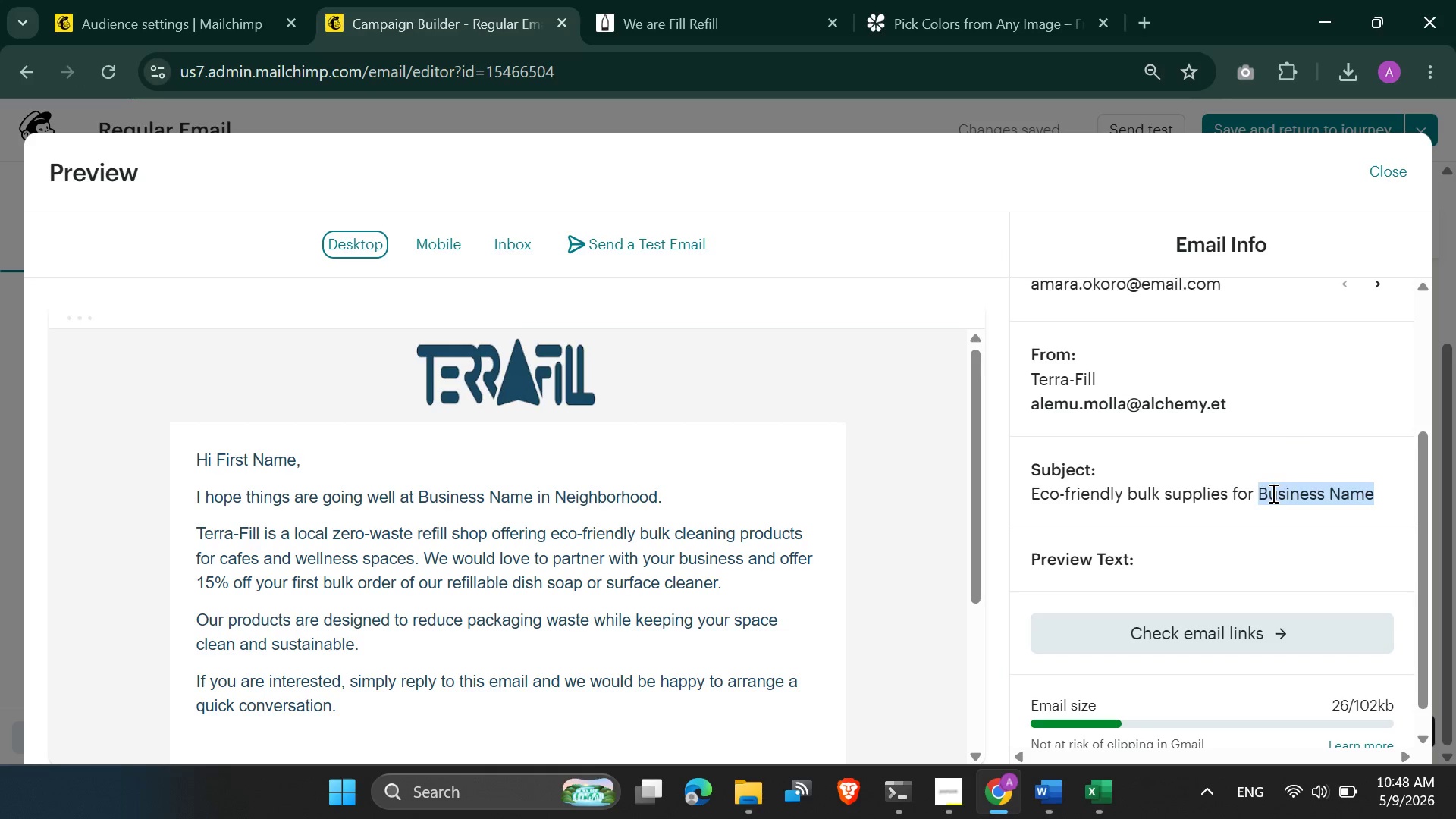 
left_click([1267, 492])
 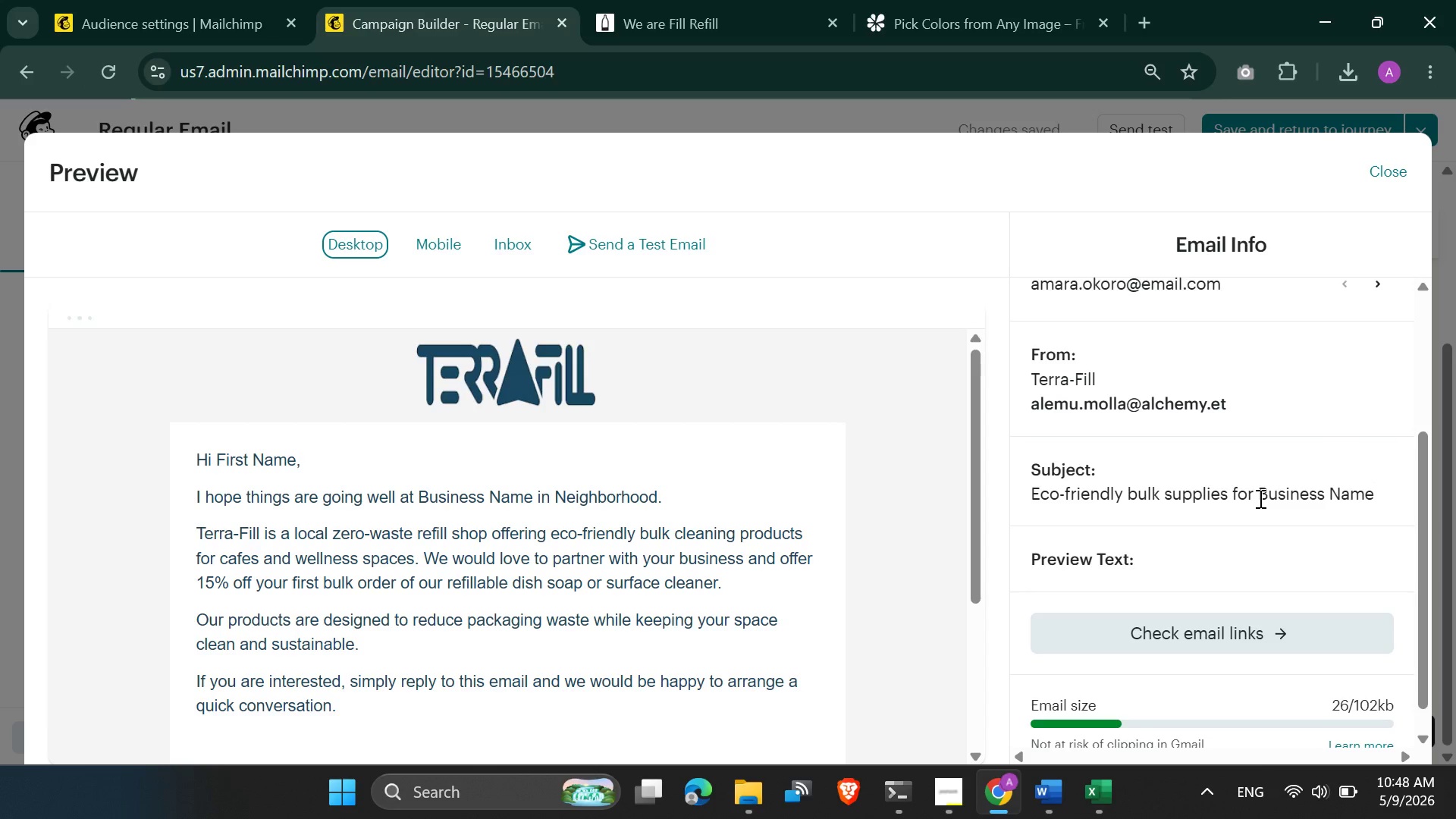 
left_click_drag(start_coordinate=[1259, 498], to_coordinate=[1391, 488])
 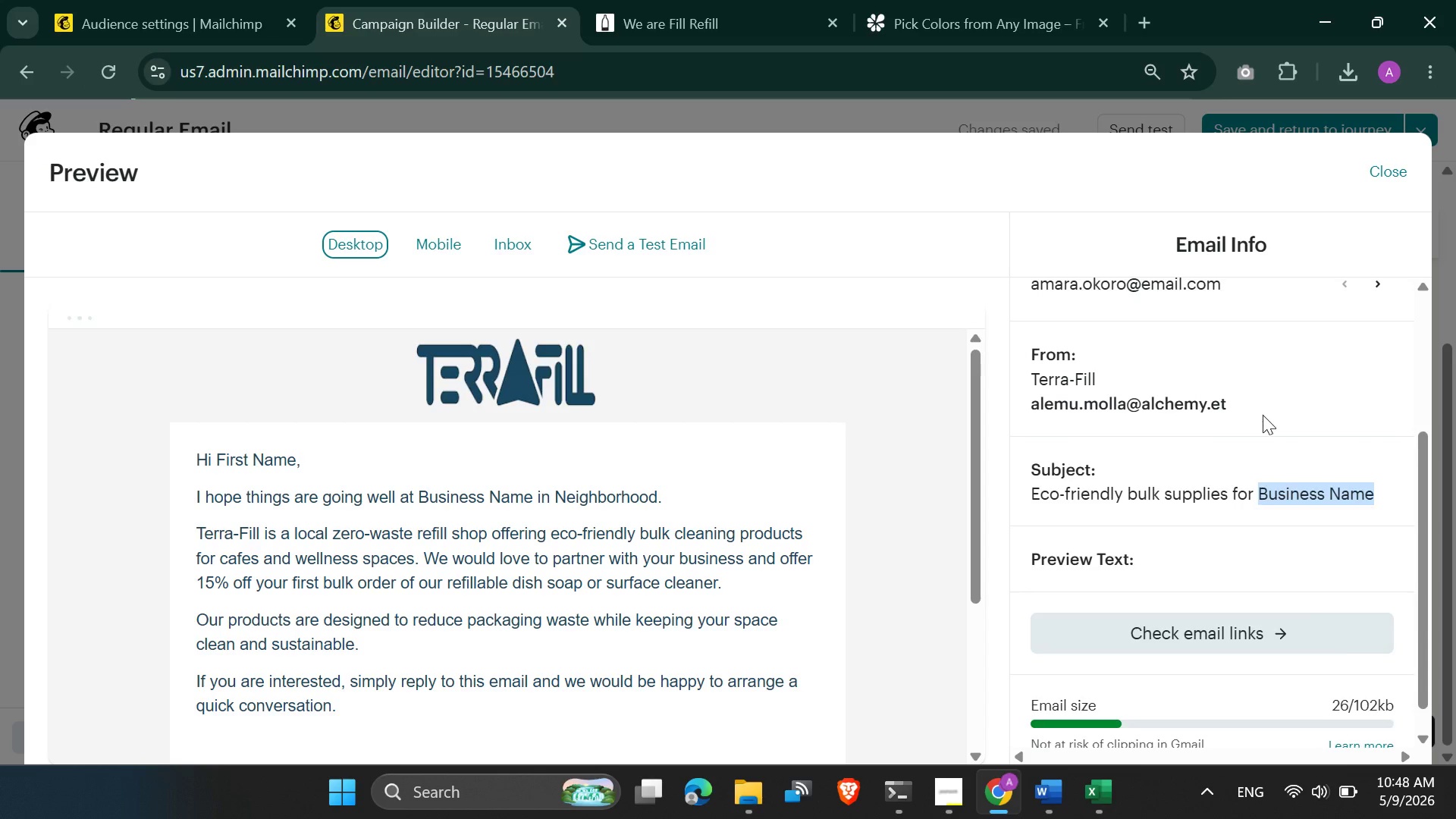 
scroll: coordinate [1263, 415], scroll_direction: up, amount: 6.0
 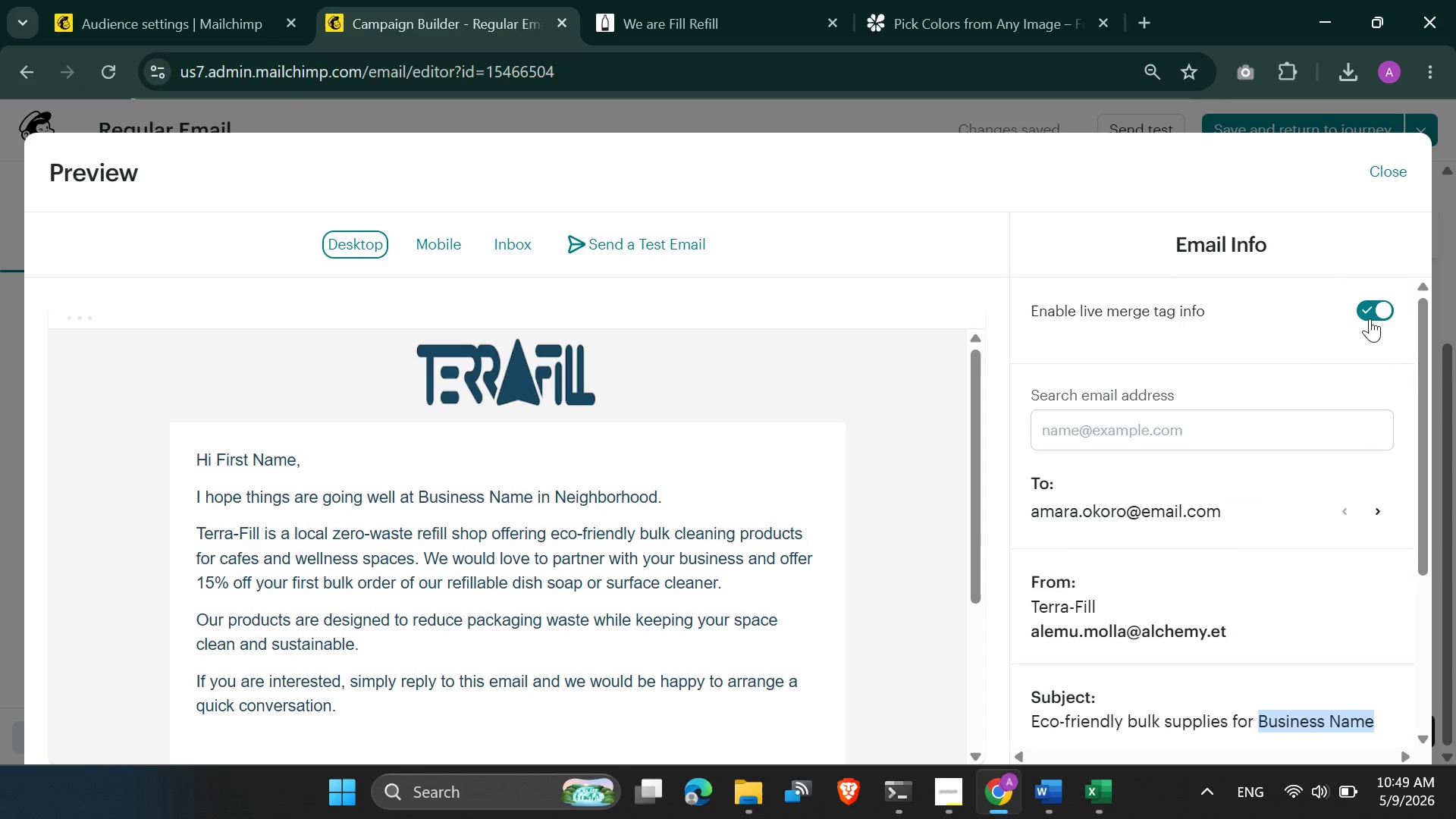 
left_click([1370, 318])
 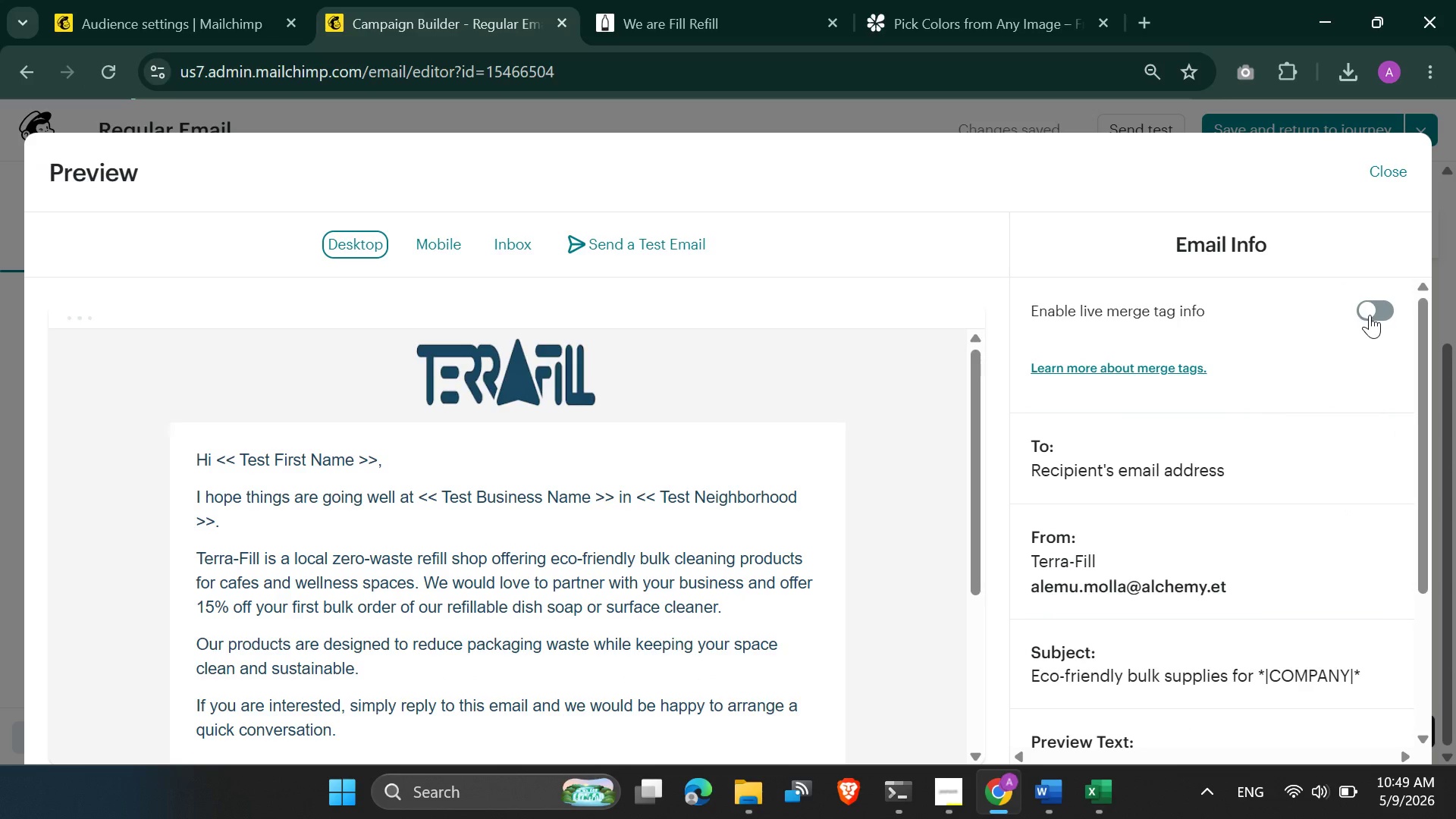 
left_click([1370, 315])
 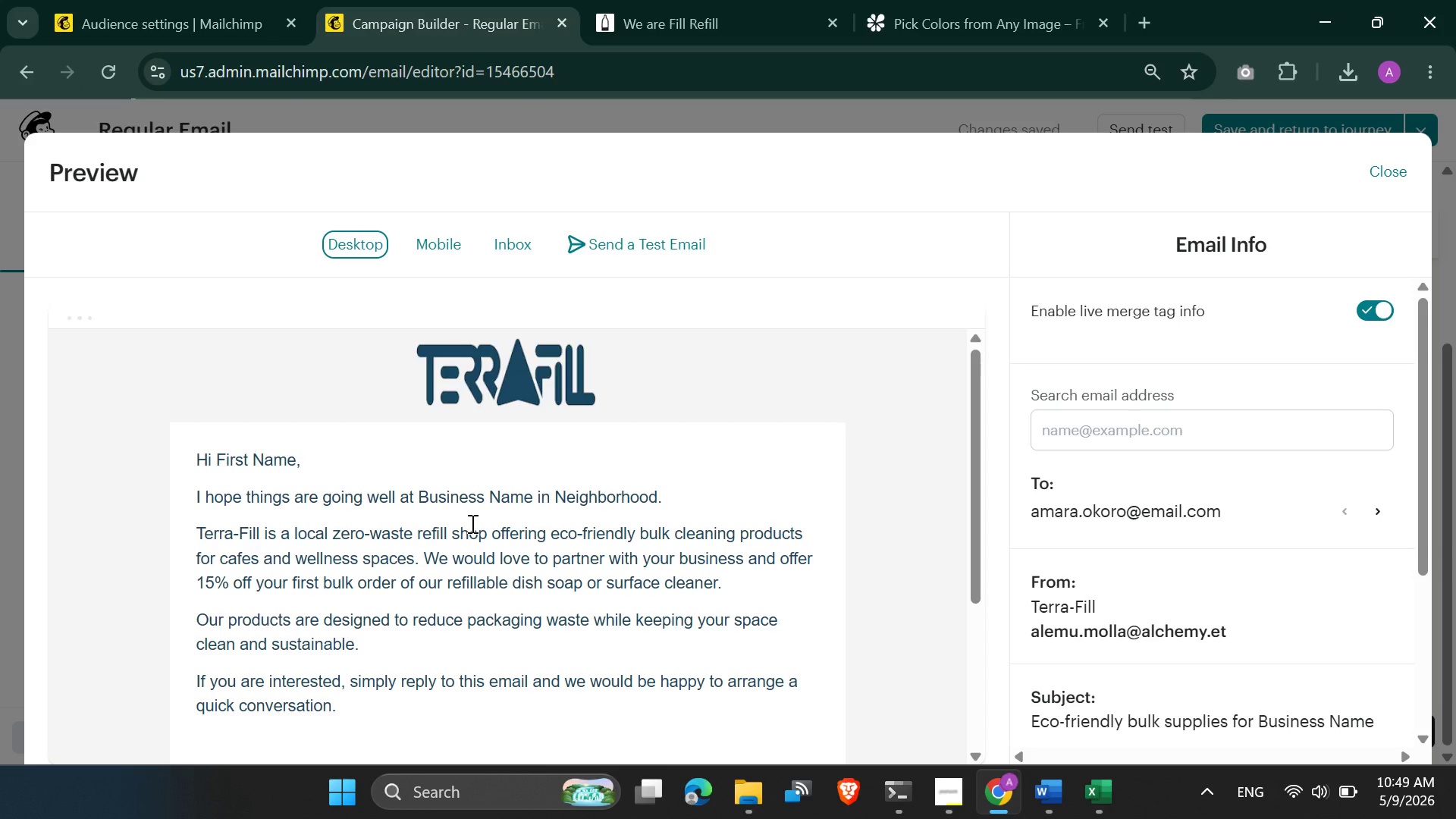 
scroll: coordinate [471, 523], scroll_direction: none, amount: 0.0
 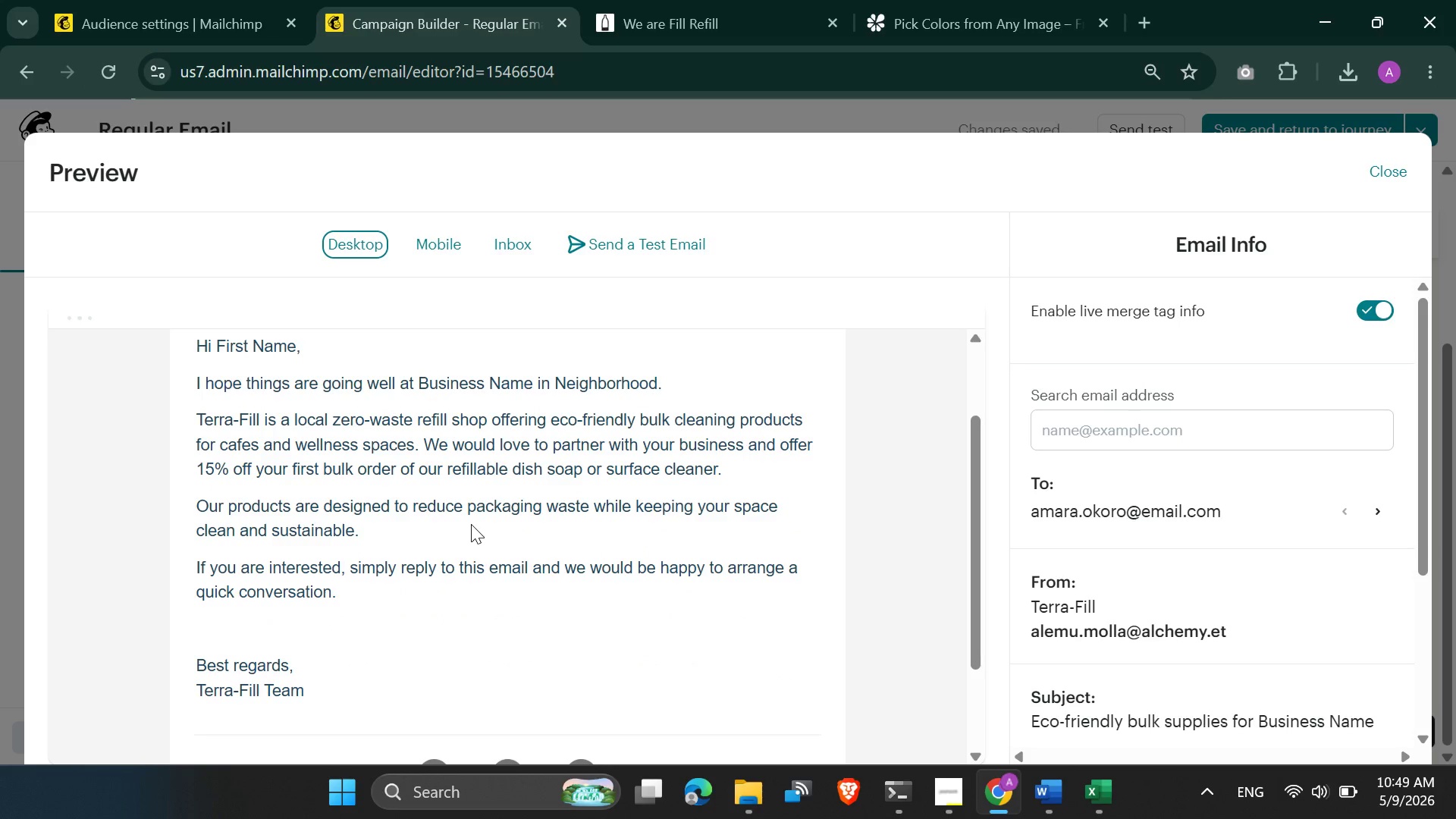 
scroll: coordinate [471, 524], scroll_direction: down, amount: 3.0
 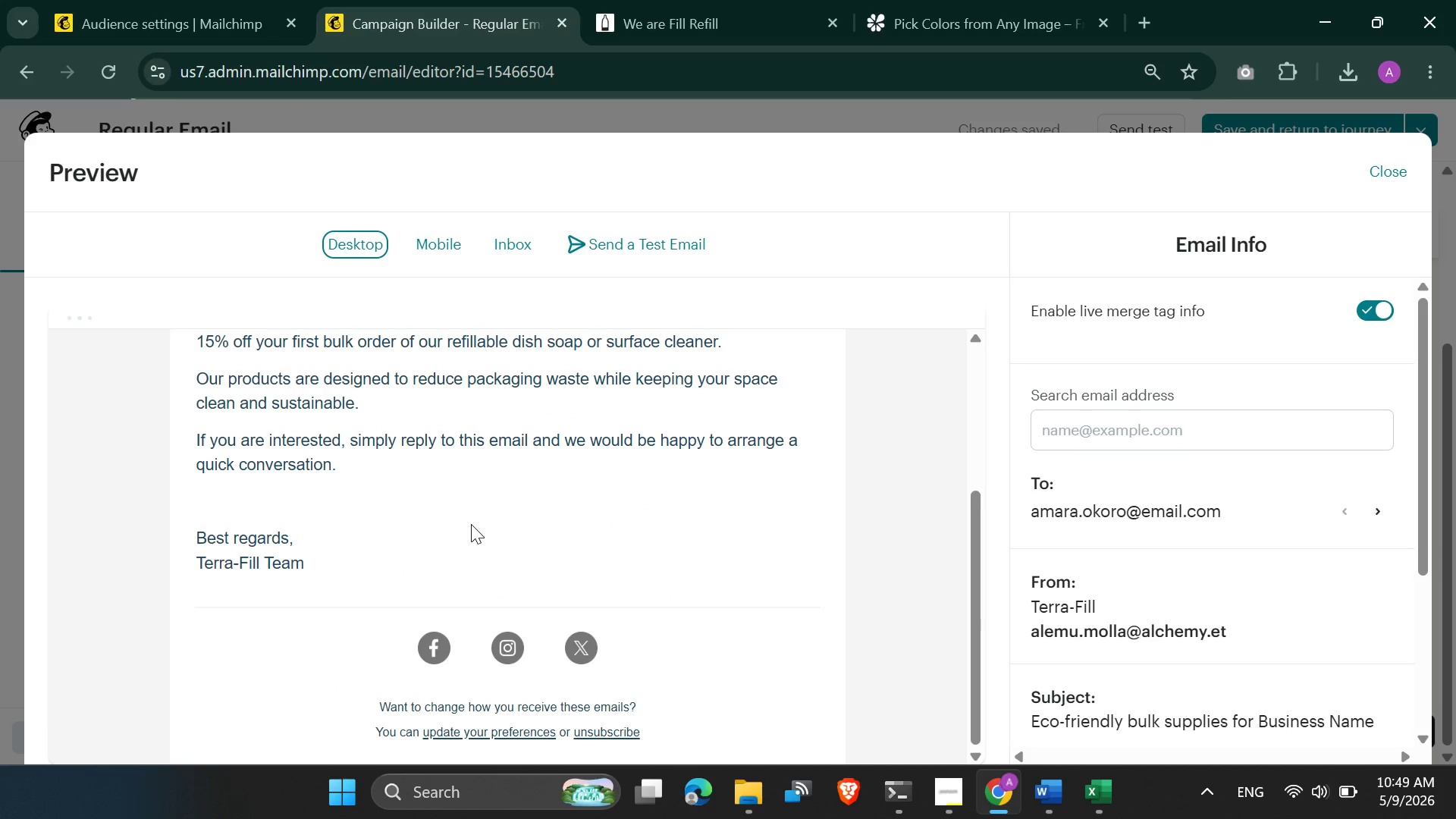 
scroll: coordinate [471, 524], scroll_direction: up, amount: 2.0
 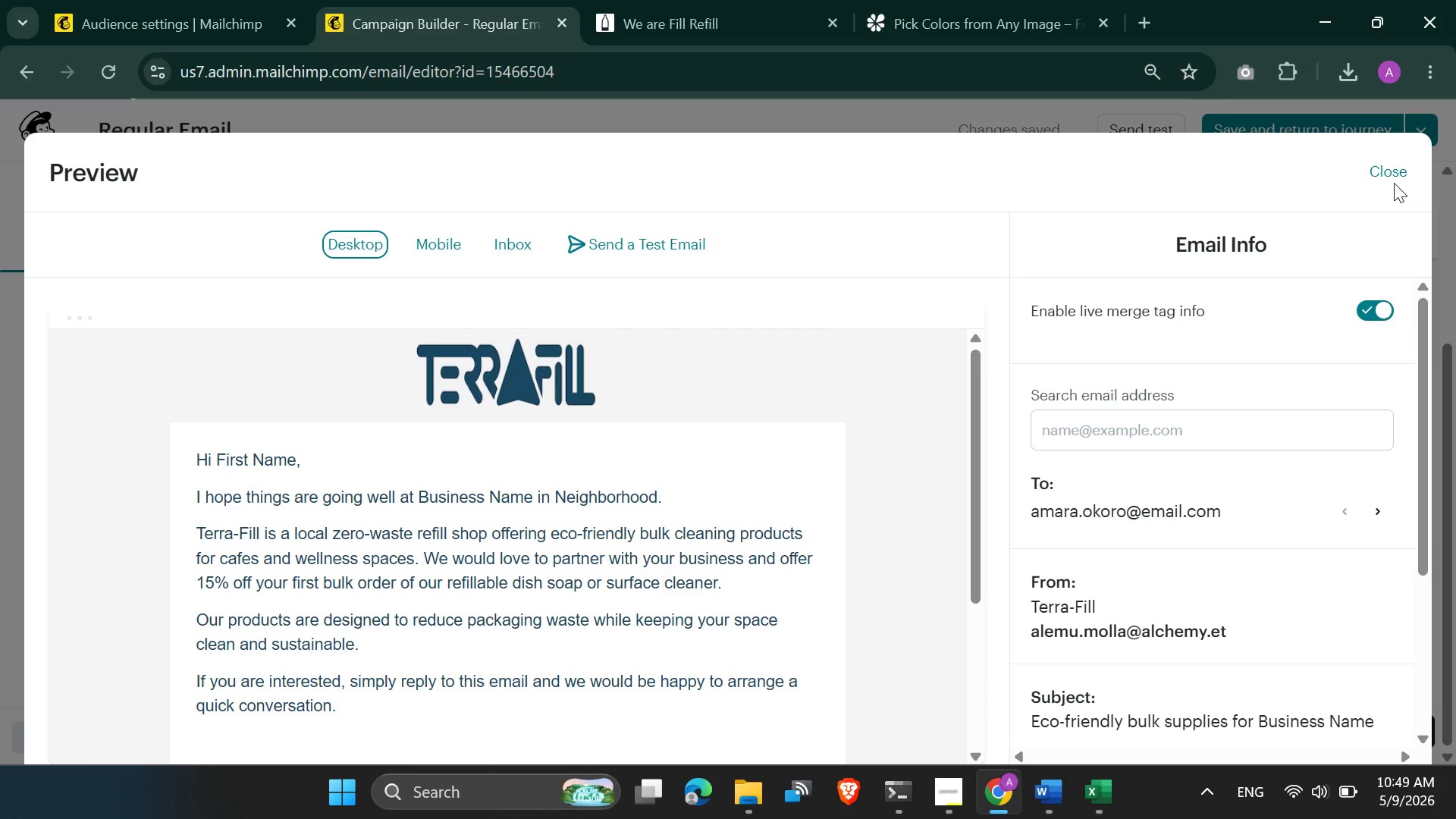 
left_click([1396, 175])
 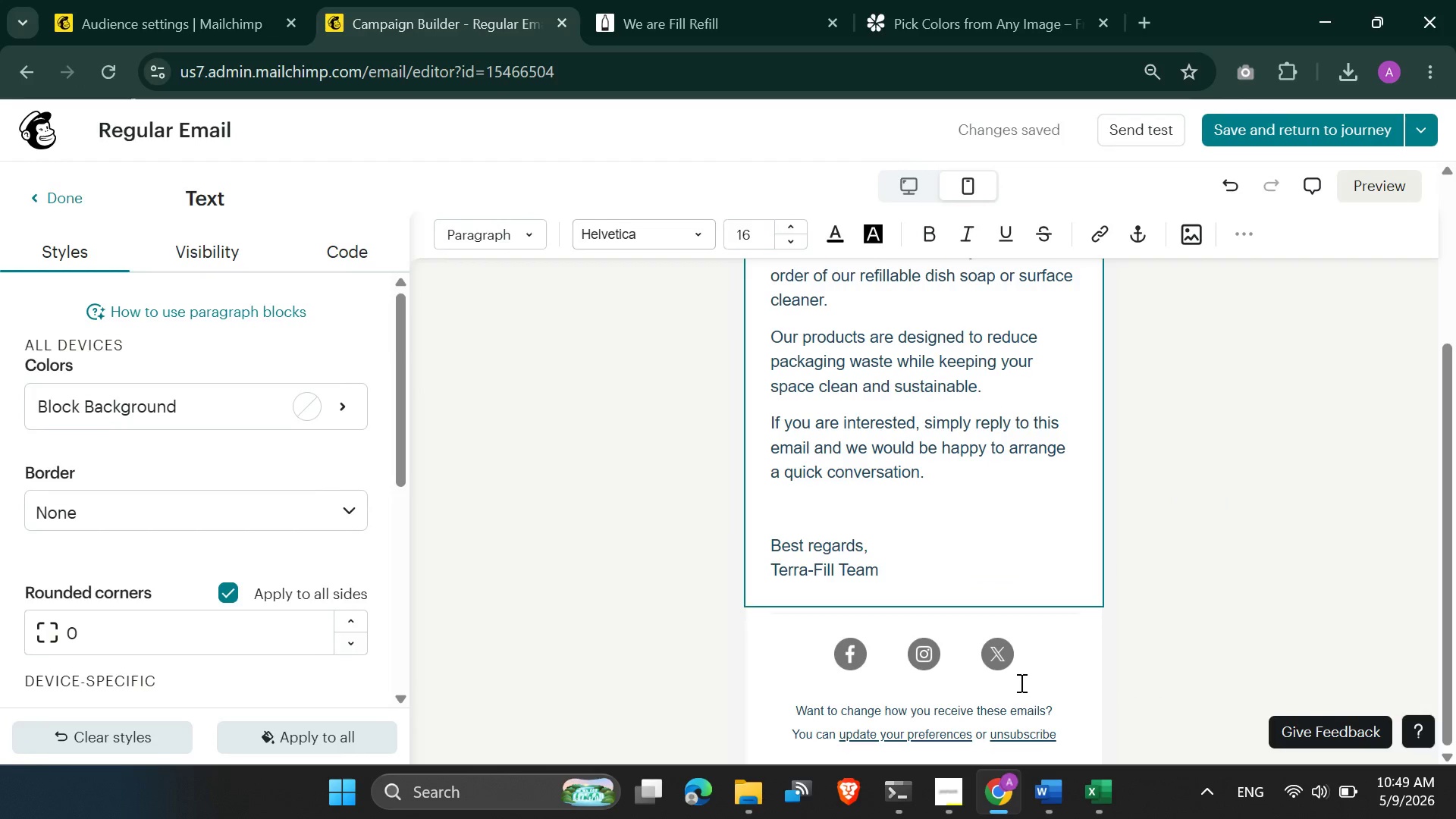 
mouse_move([1091, 785])
 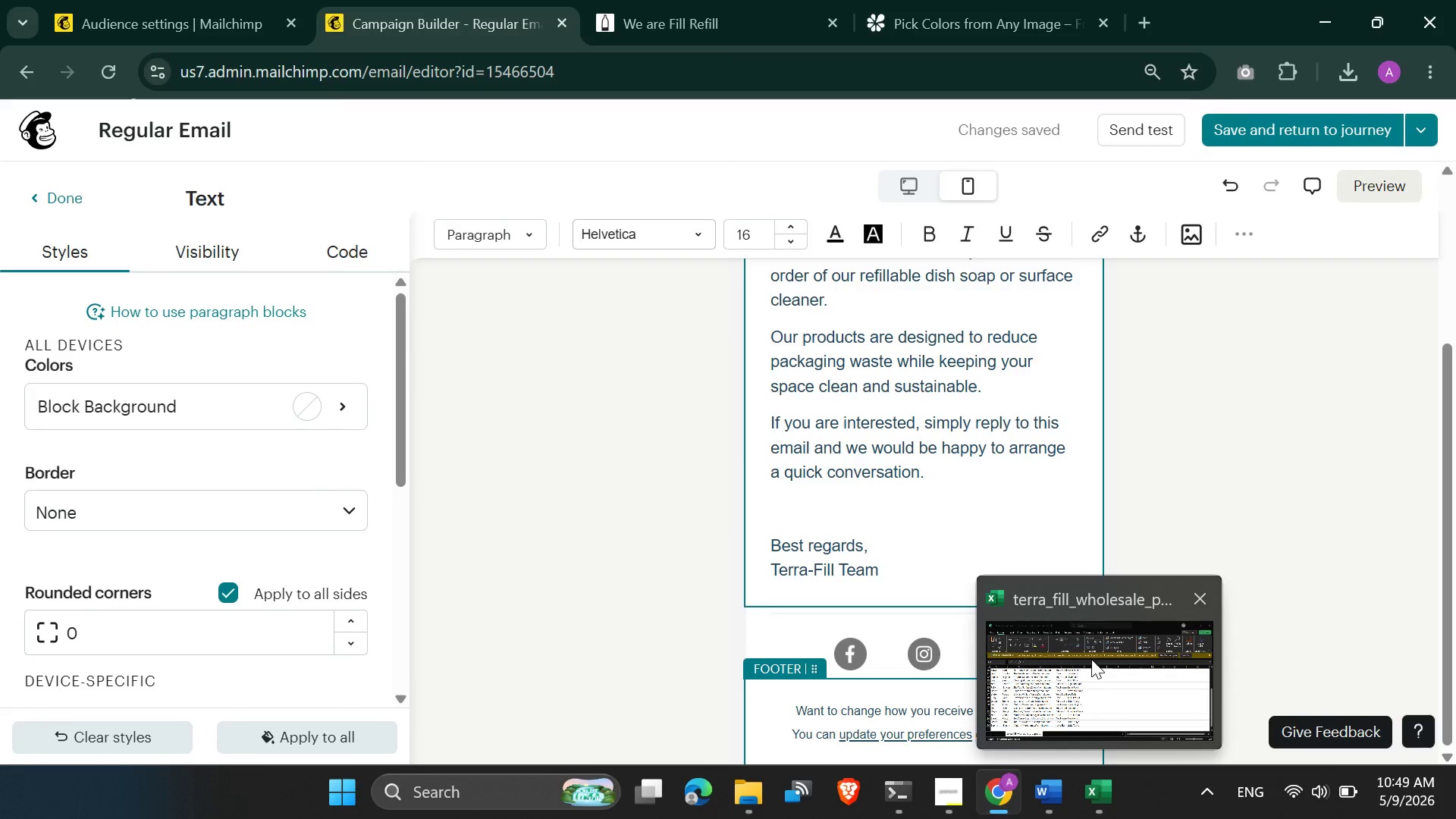 
left_click([1091, 659])
 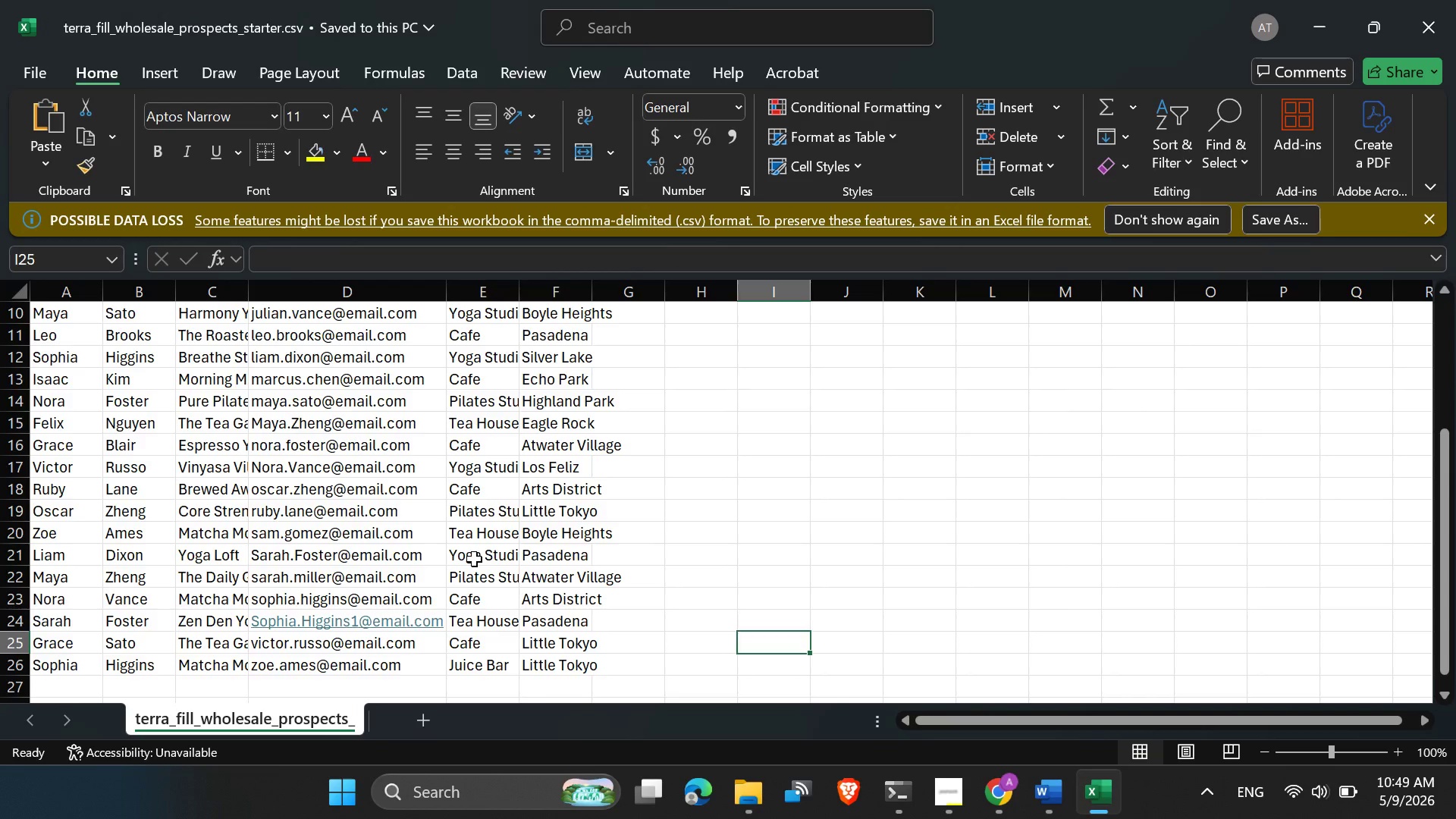 
scroll: coordinate [474, 559], scroll_direction: up, amount: 1.0
 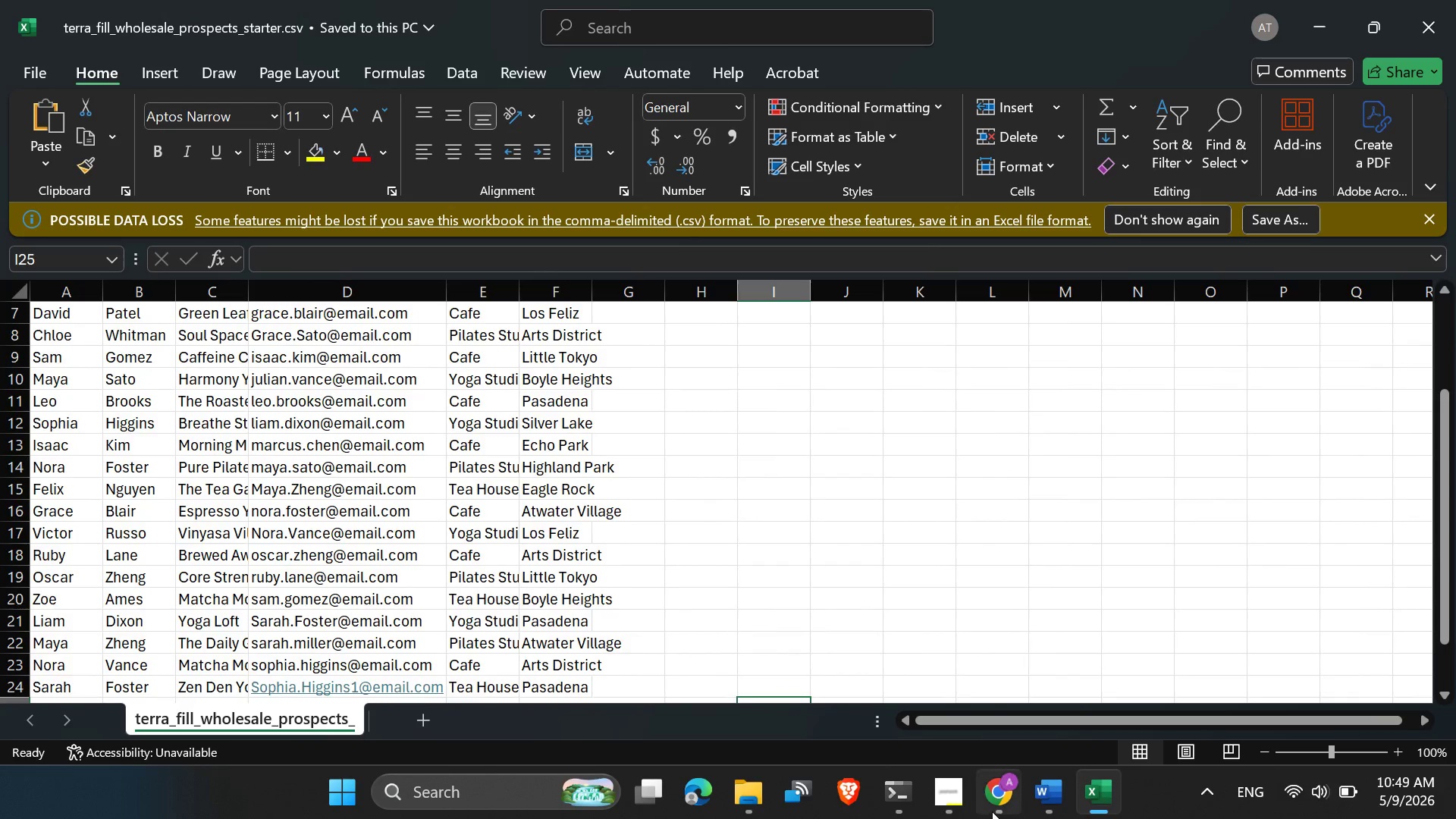 
left_click([999, 808])
 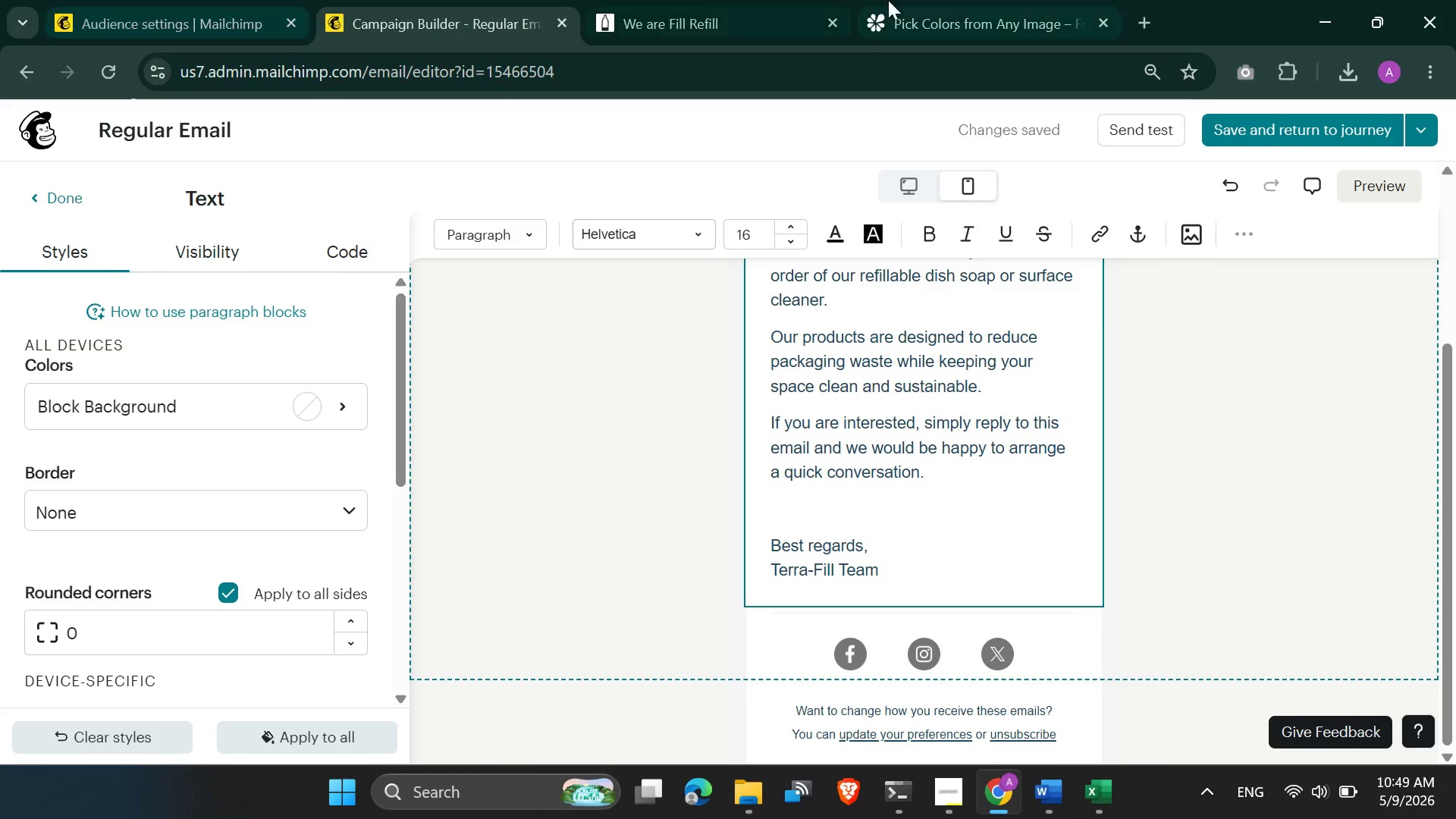 
left_click([113, 0])
 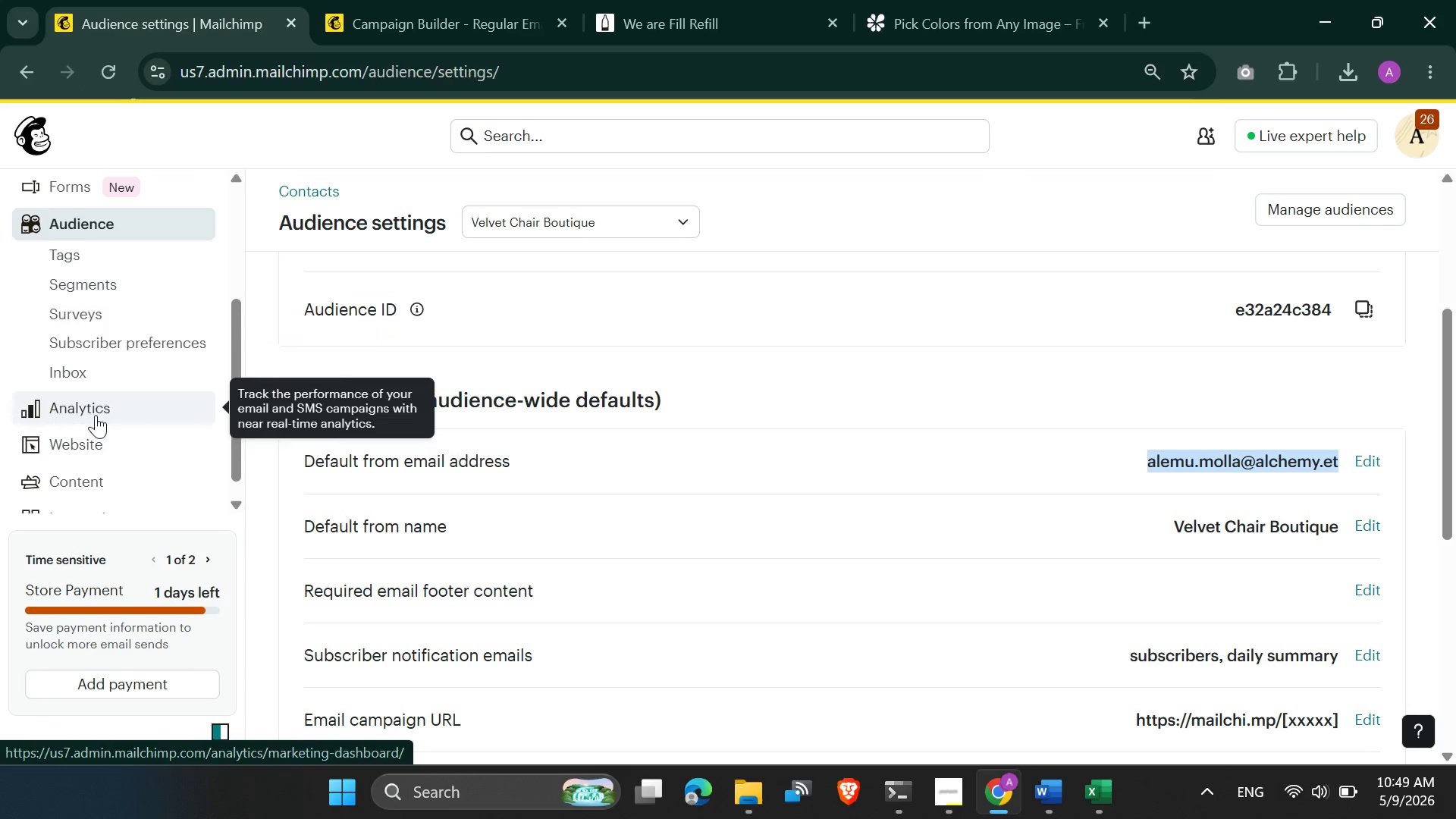 
scroll: coordinate [115, 265], scroll_direction: up, amount: 2.0
 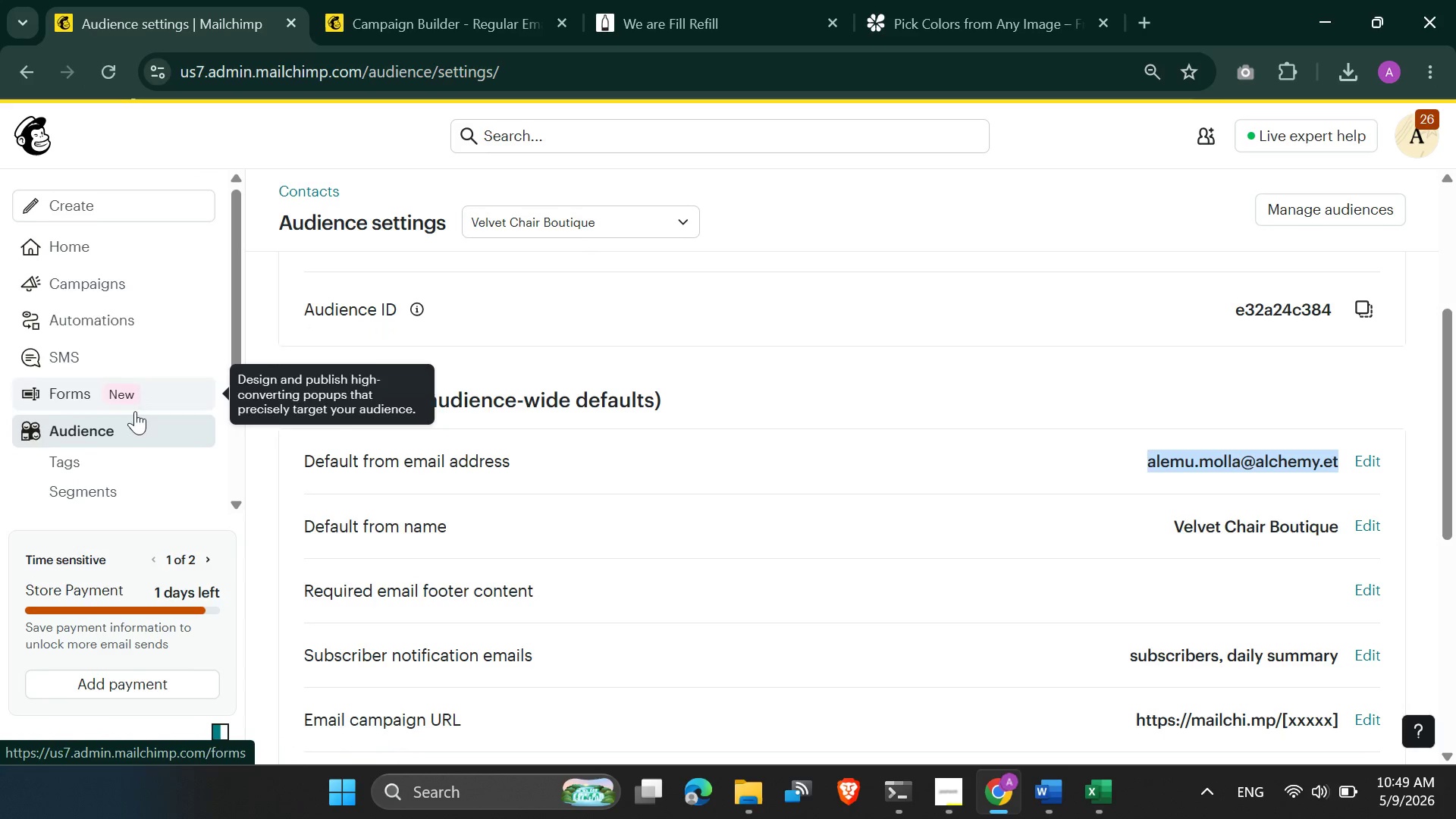 
left_click([142, 433])
 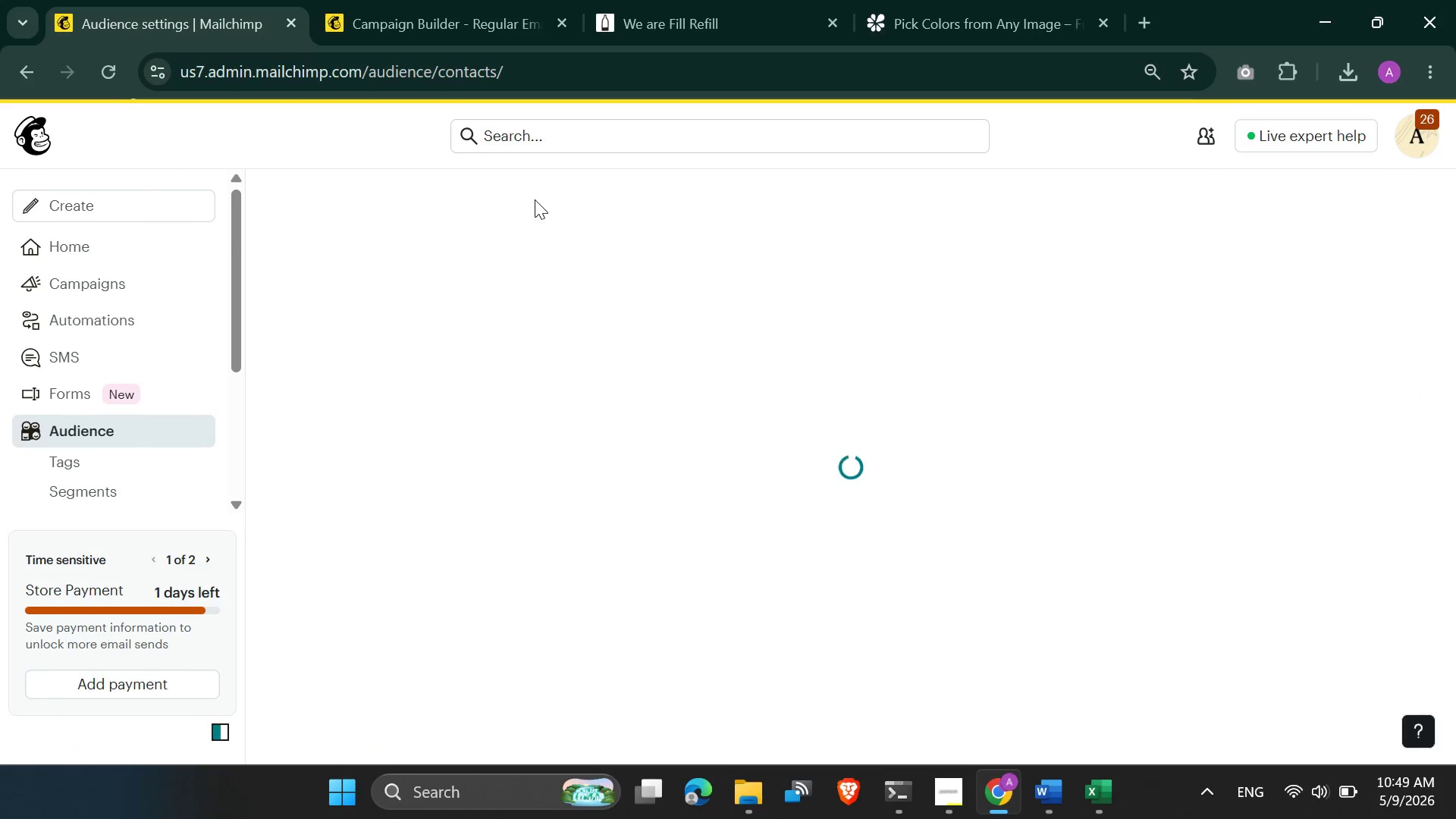 
wait(9.19)
 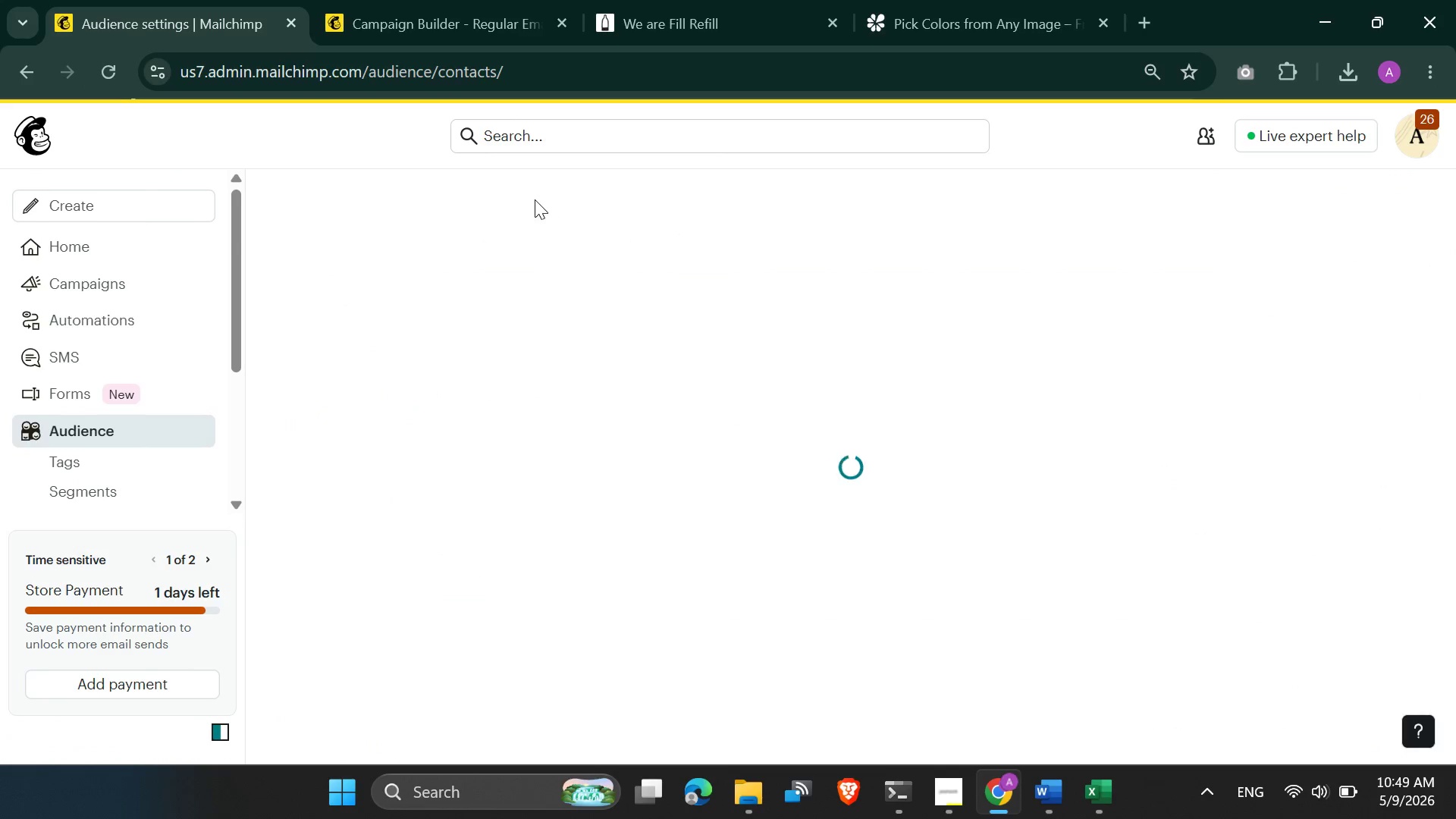 
scroll: coordinate [672, 447], scroll_direction: none, amount: 0.0
 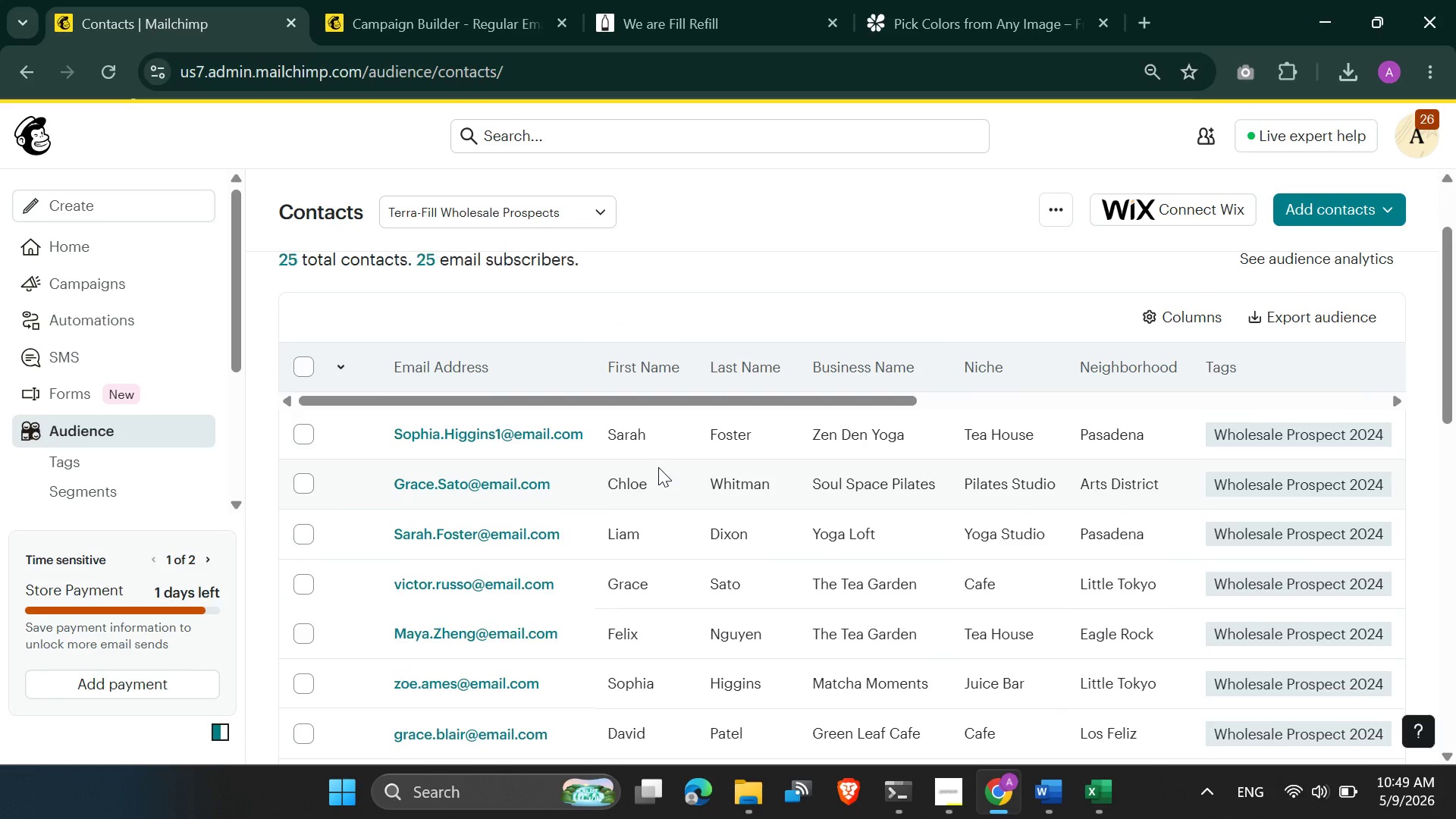 
scroll: coordinate [657, 467], scroll_direction: down, amount: 2.0
 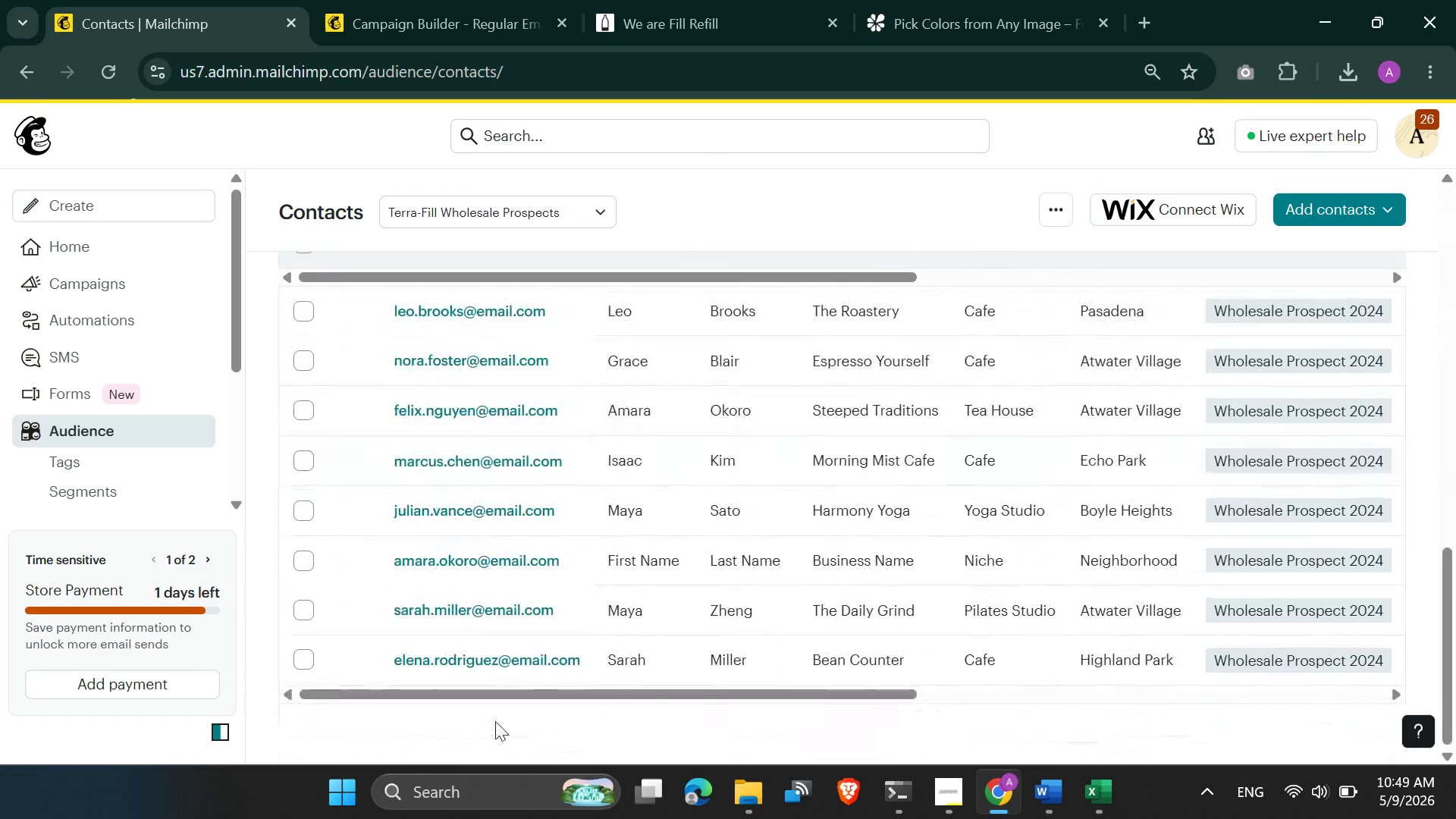 
left_click_drag(start_coordinate=[485, 700], to_coordinate=[58, 716])
 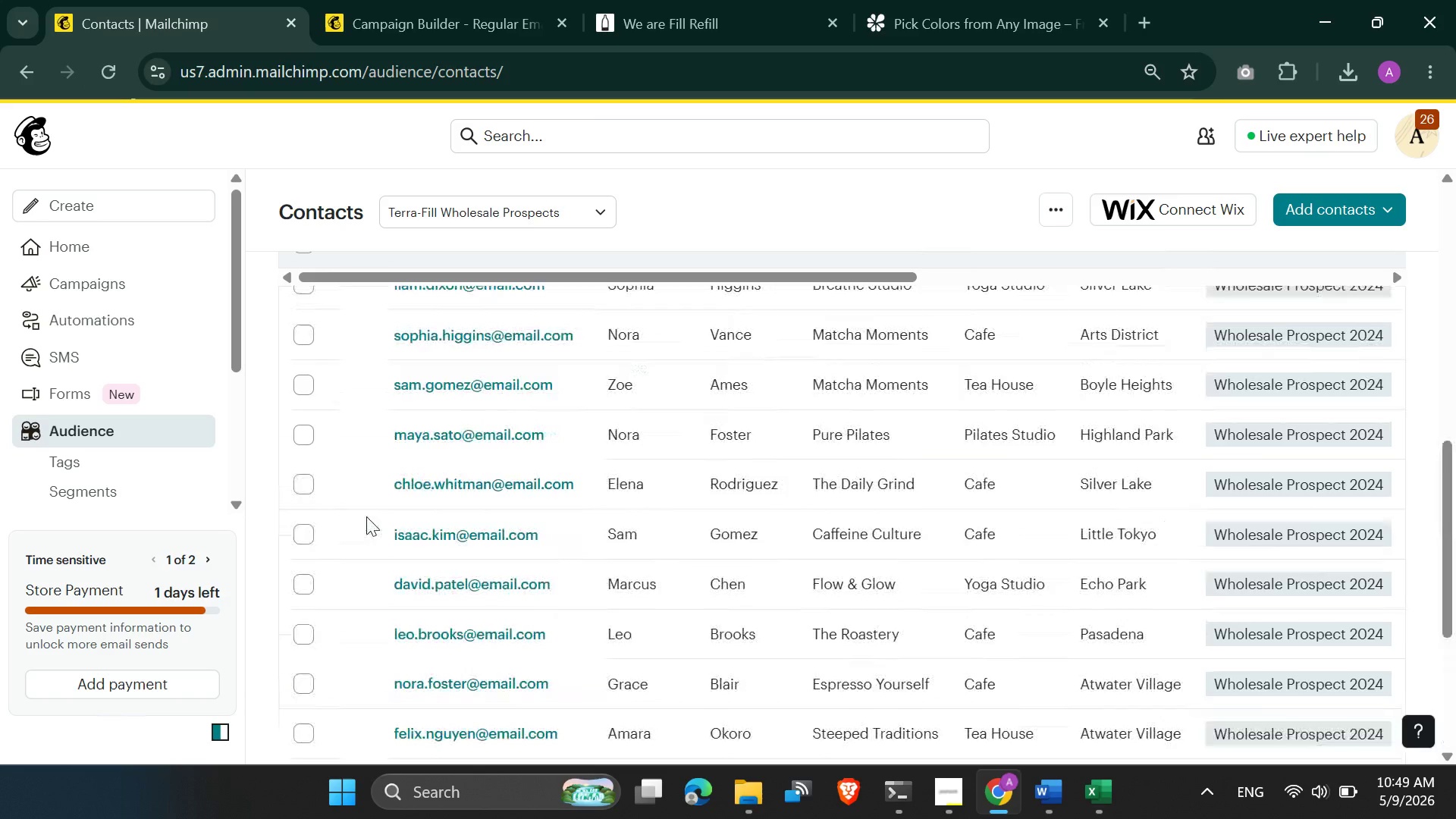 
scroll: coordinate [366, 510], scroll_direction: up, amount: 9.0
 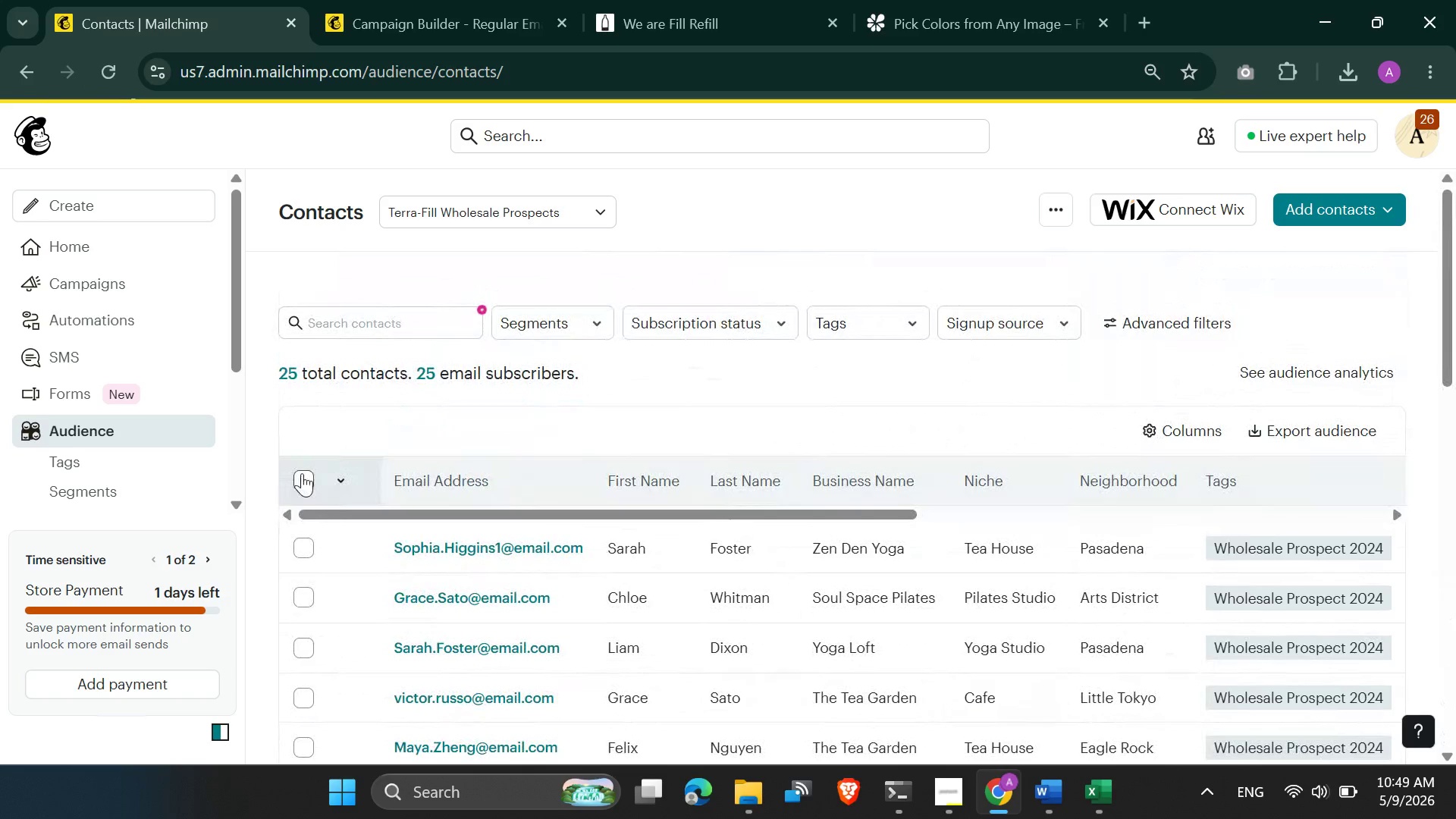 
left_click([306, 479])
 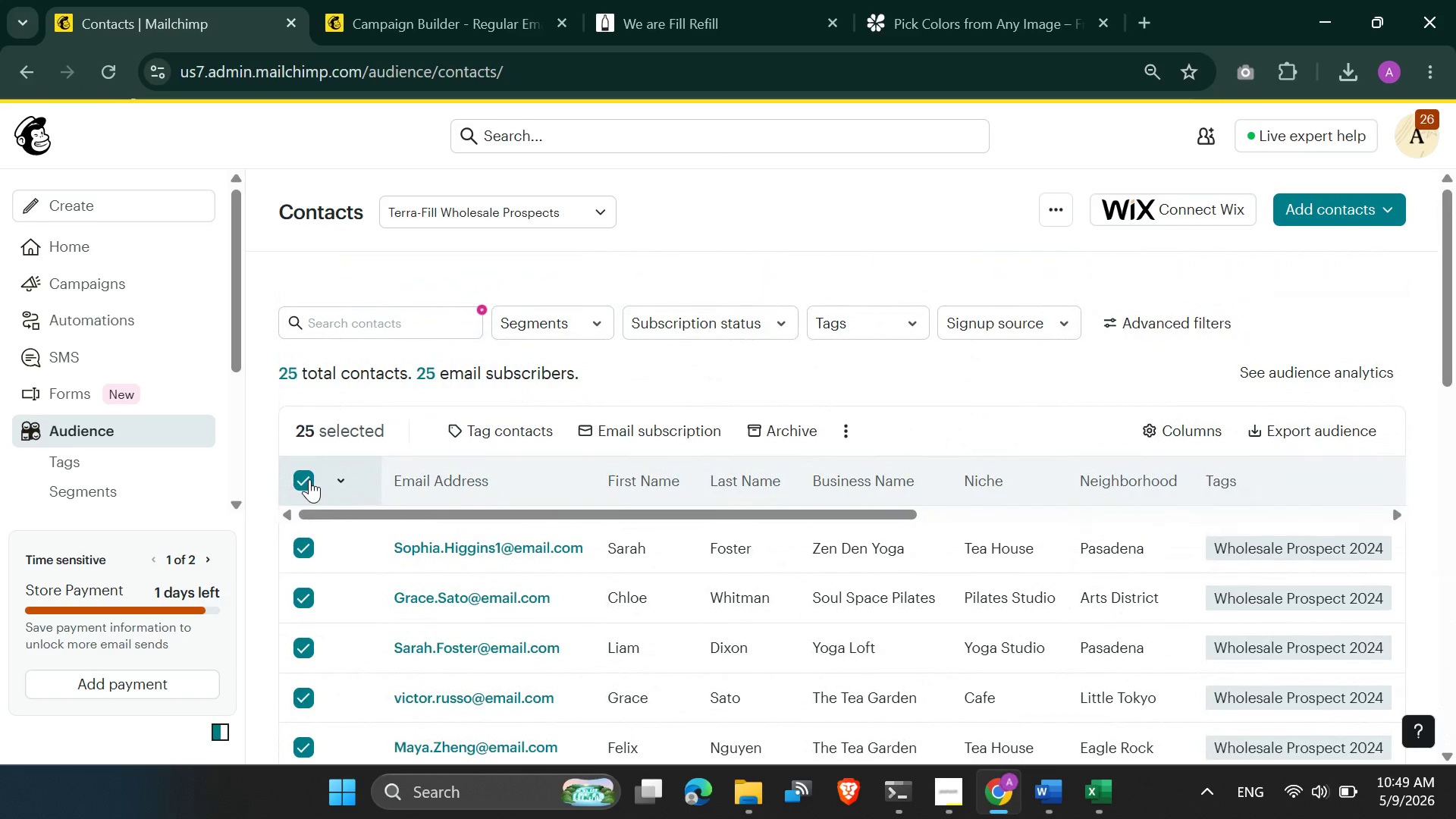 
scroll: coordinate [309, 479], scroll_direction: none, amount: 0.0
 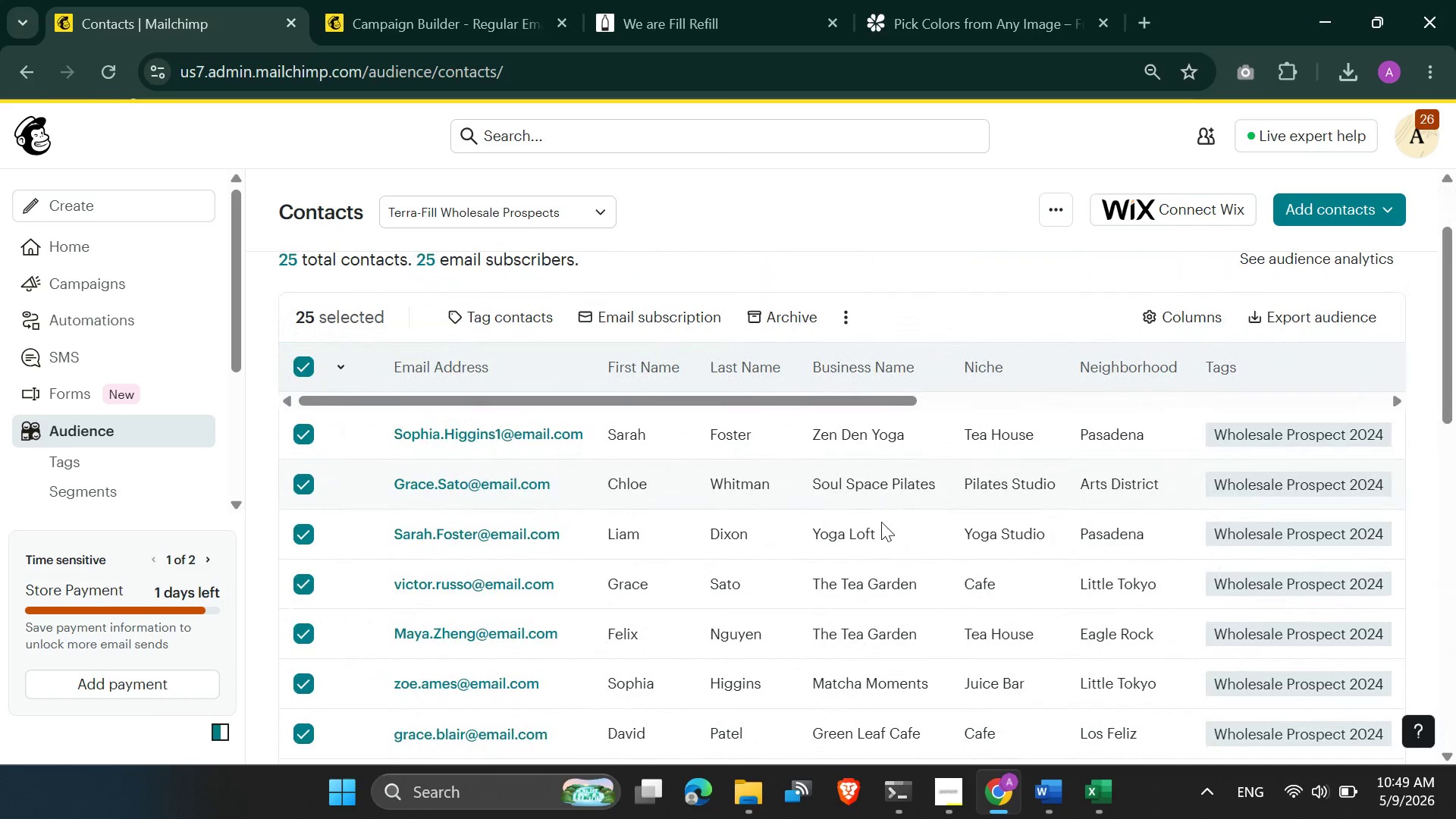 
scroll: coordinate [761, 671], scroll_direction: down, amount: 10.0
 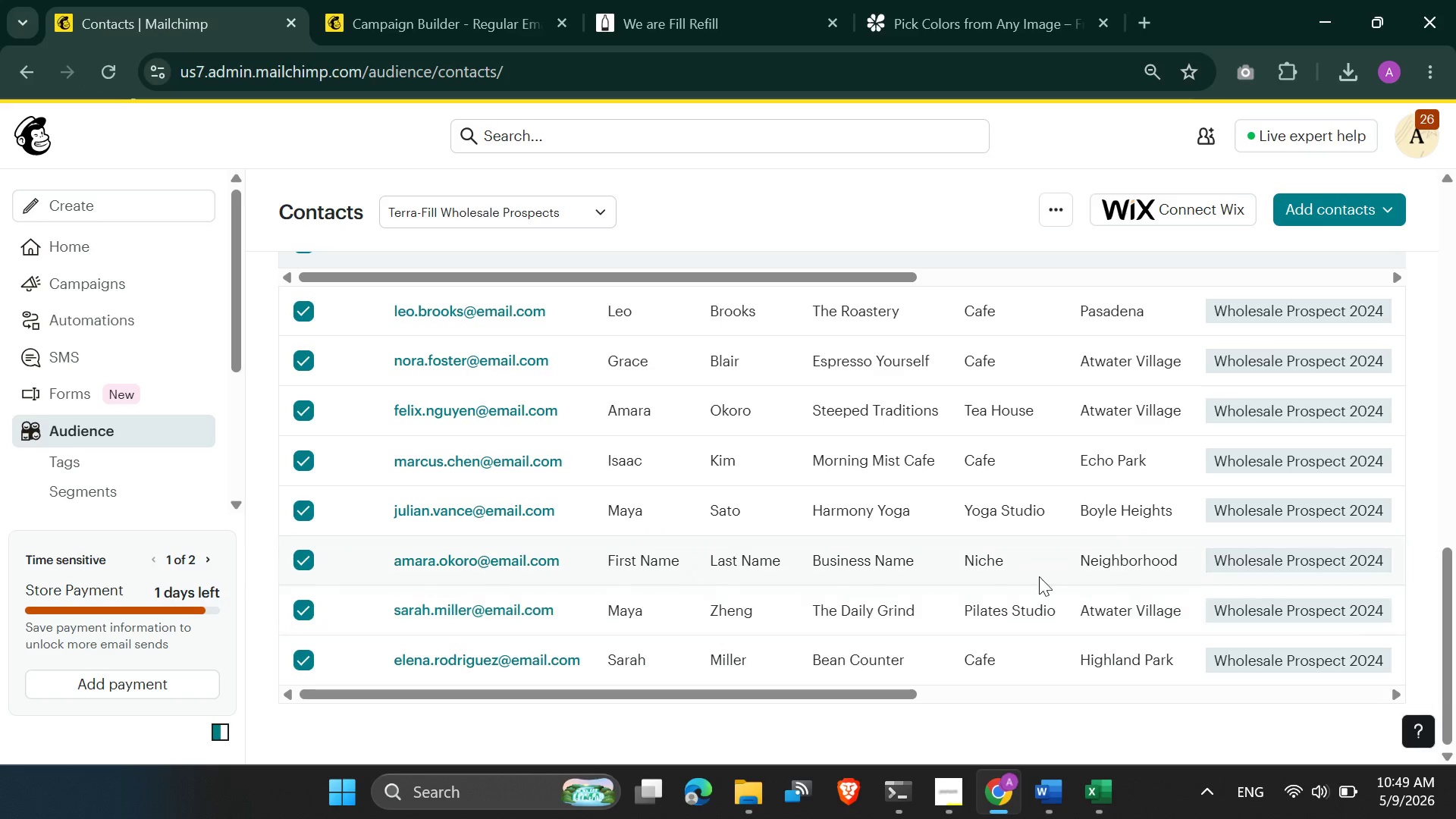 
left_click([629, 567])
 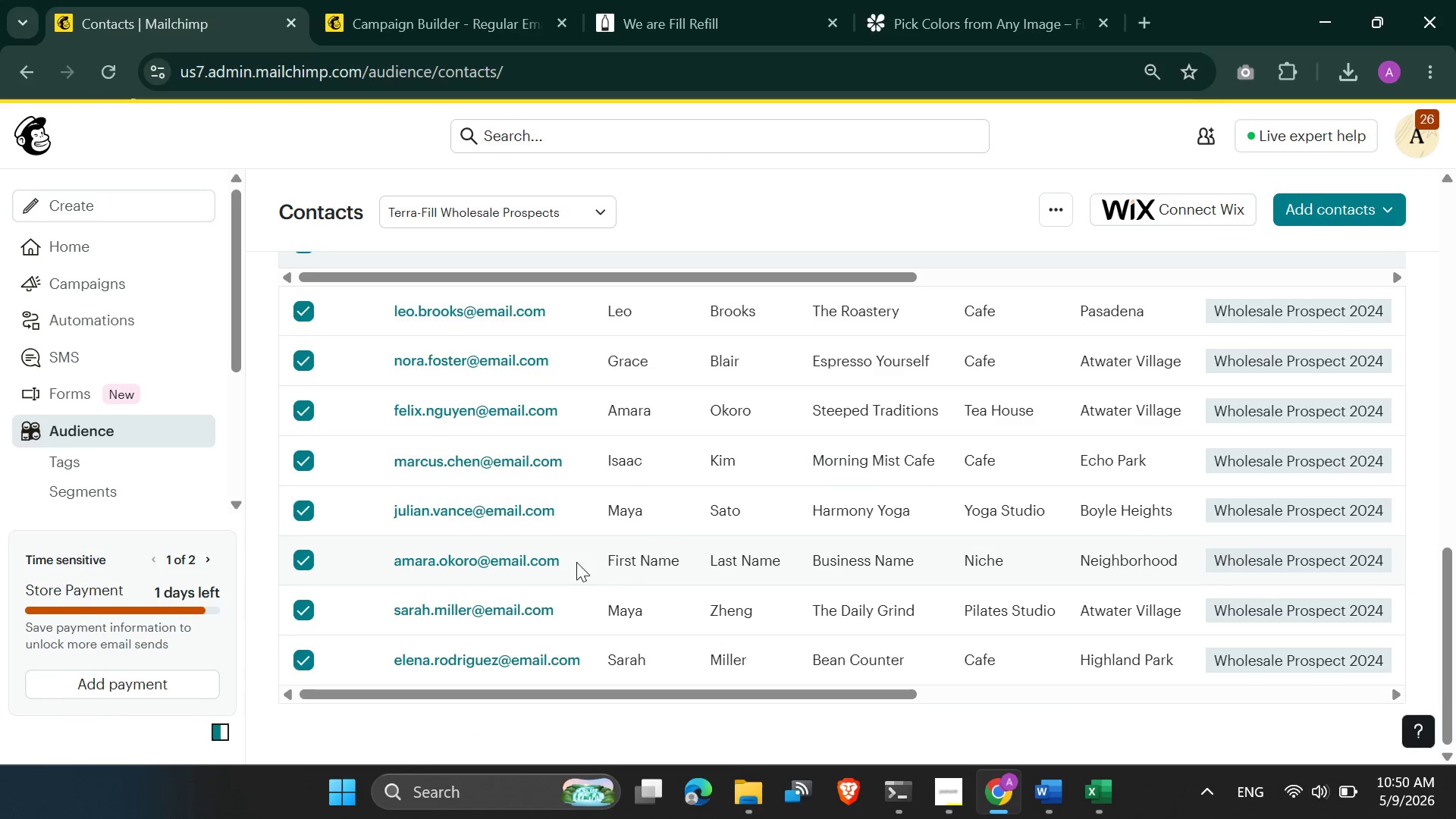 
wait(11.41)
 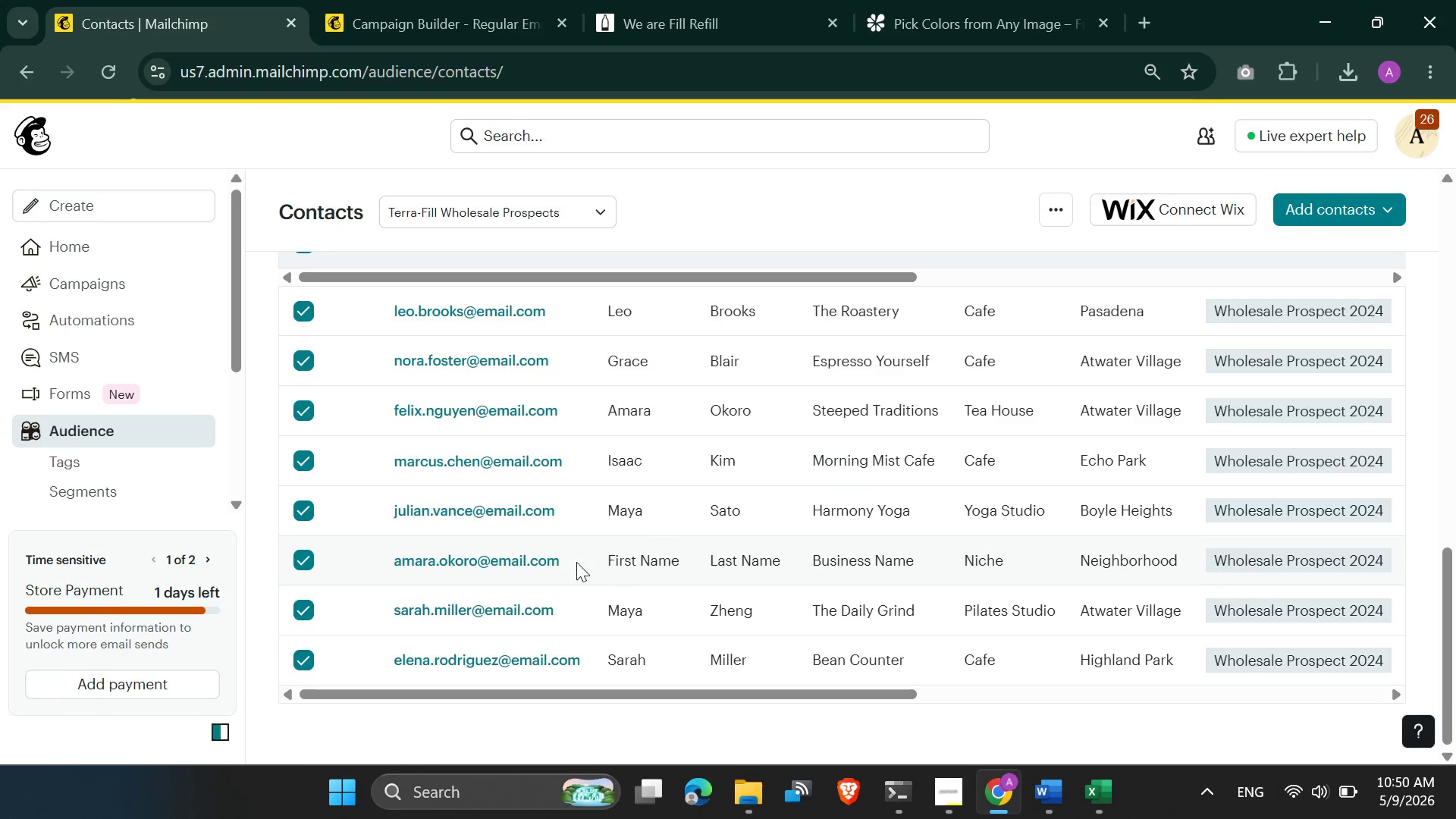 
left_click_drag(start_coordinate=[934, 570], to_coordinate=[607, 565])
 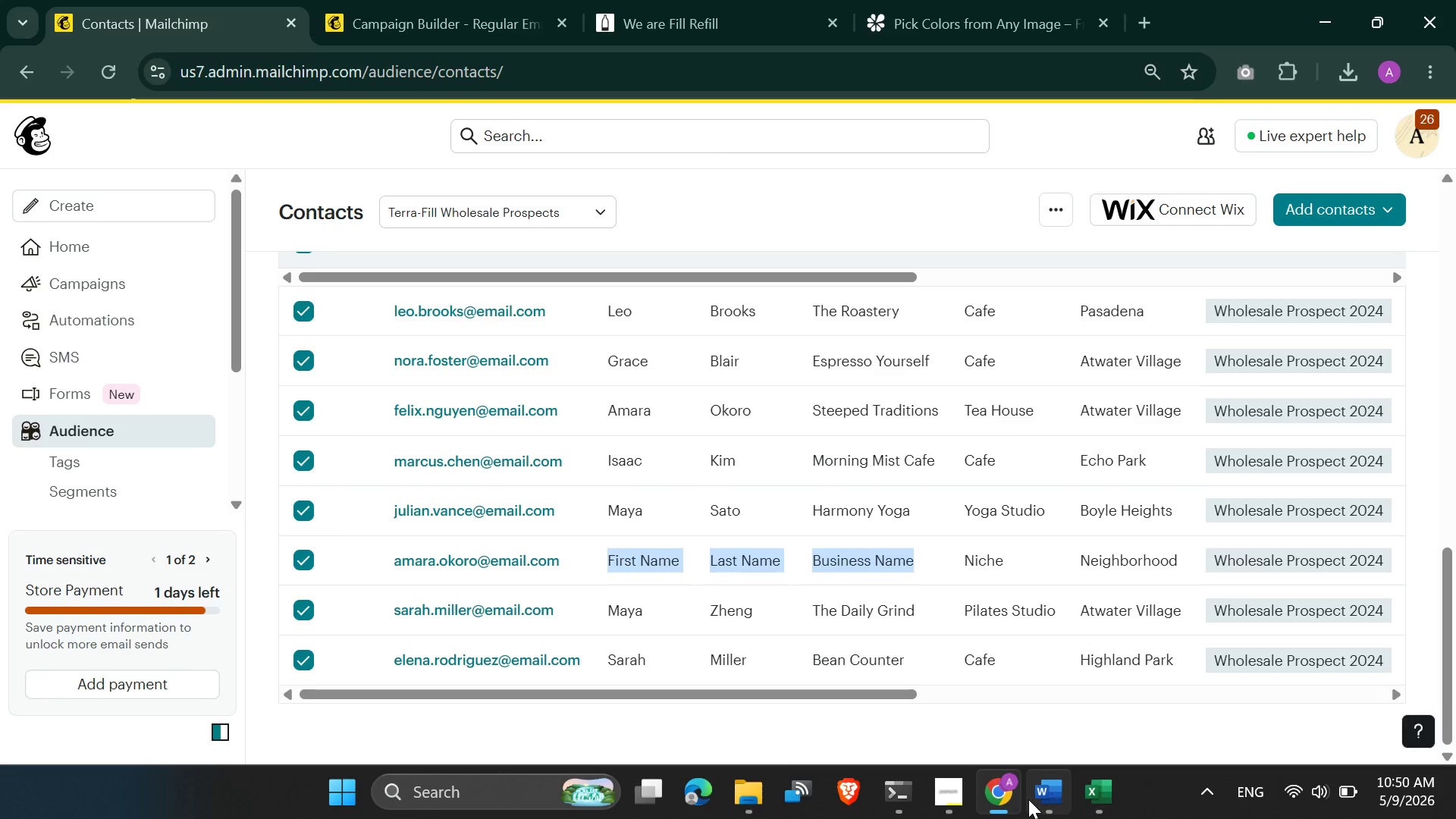 
left_click([994, 799])
 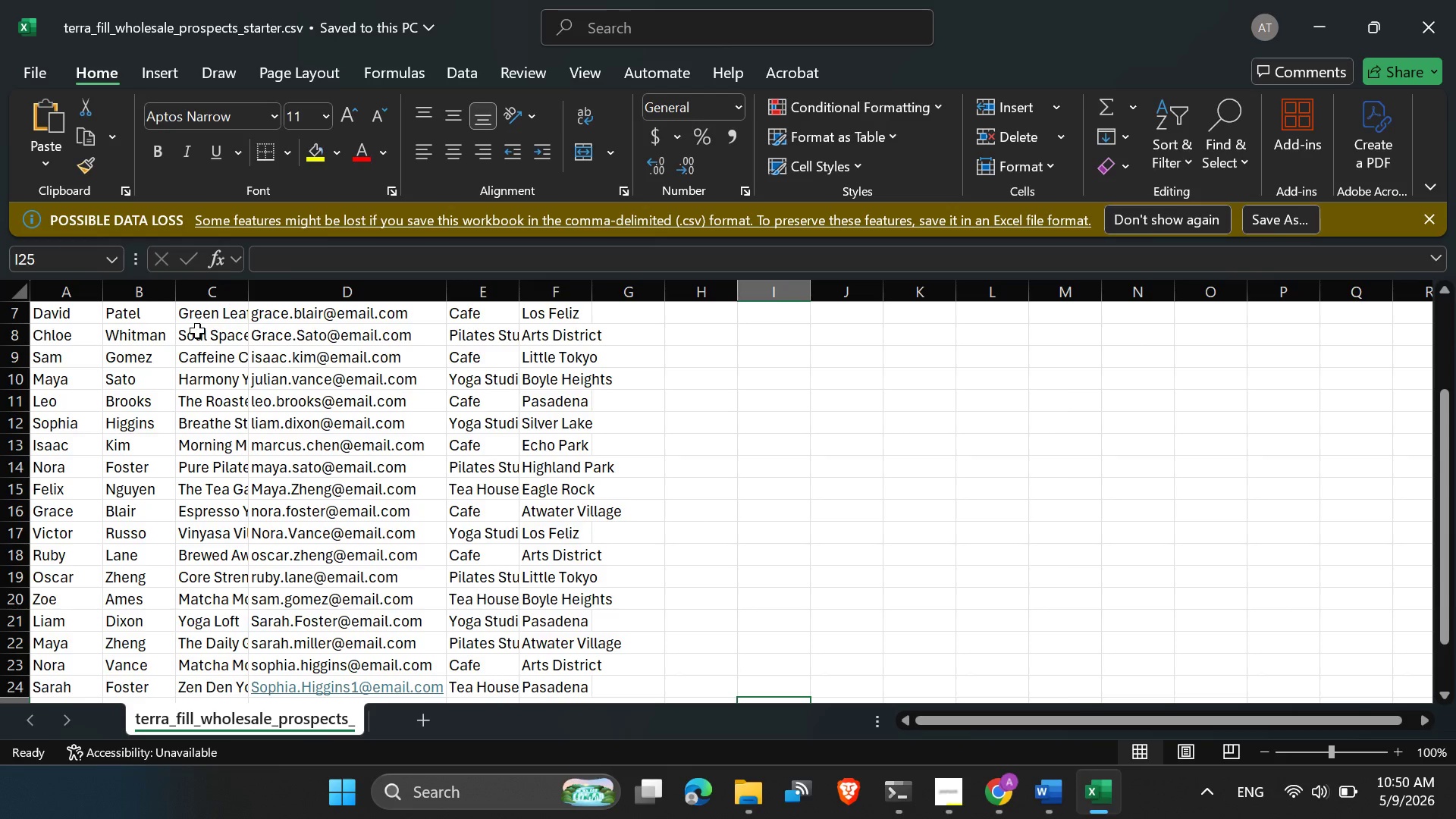 
left_click([146, 290])
 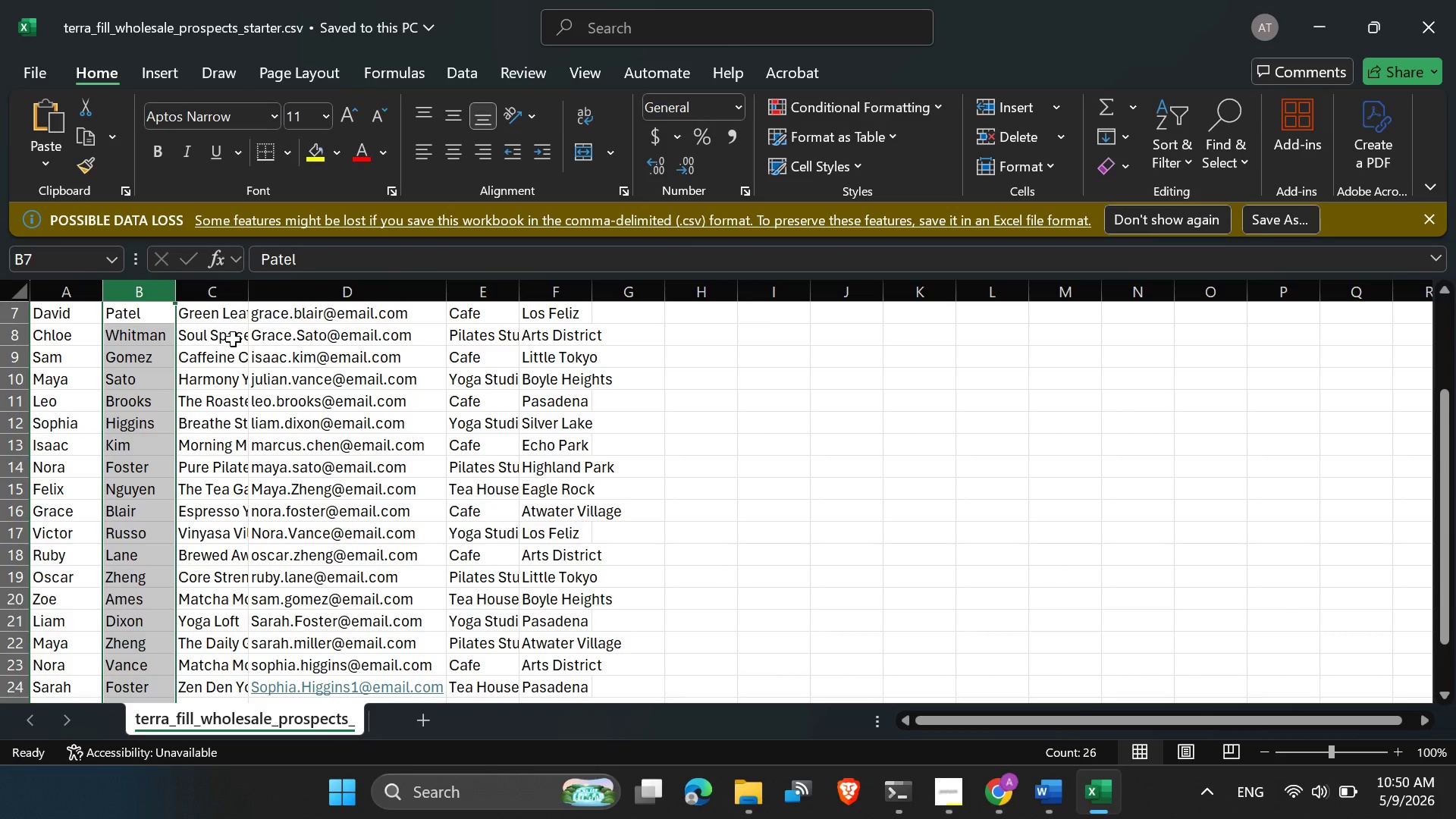 
scroll: coordinate [233, 343], scroll_direction: down, amount: 3.0
 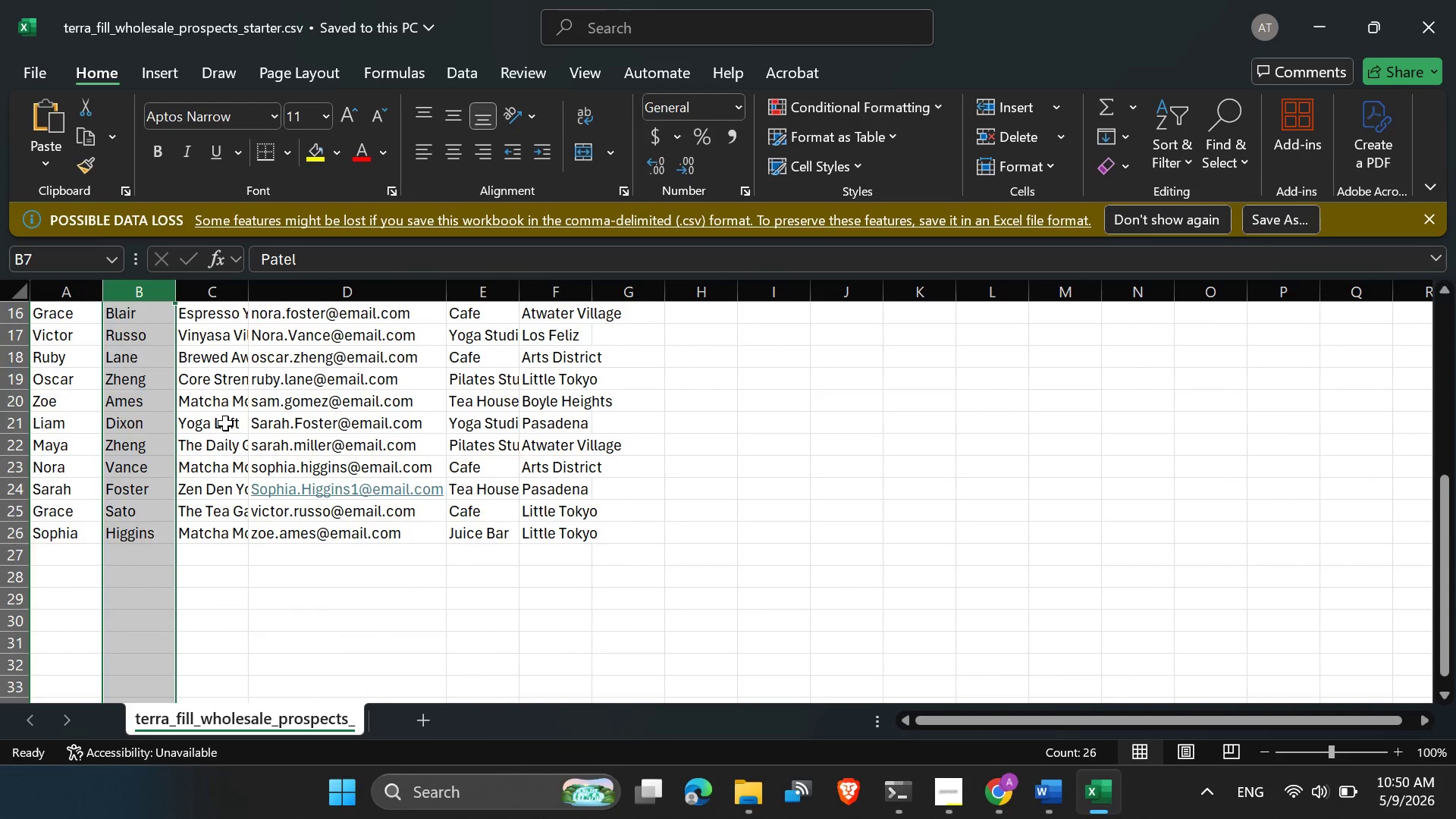 
left_click([217, 402])
 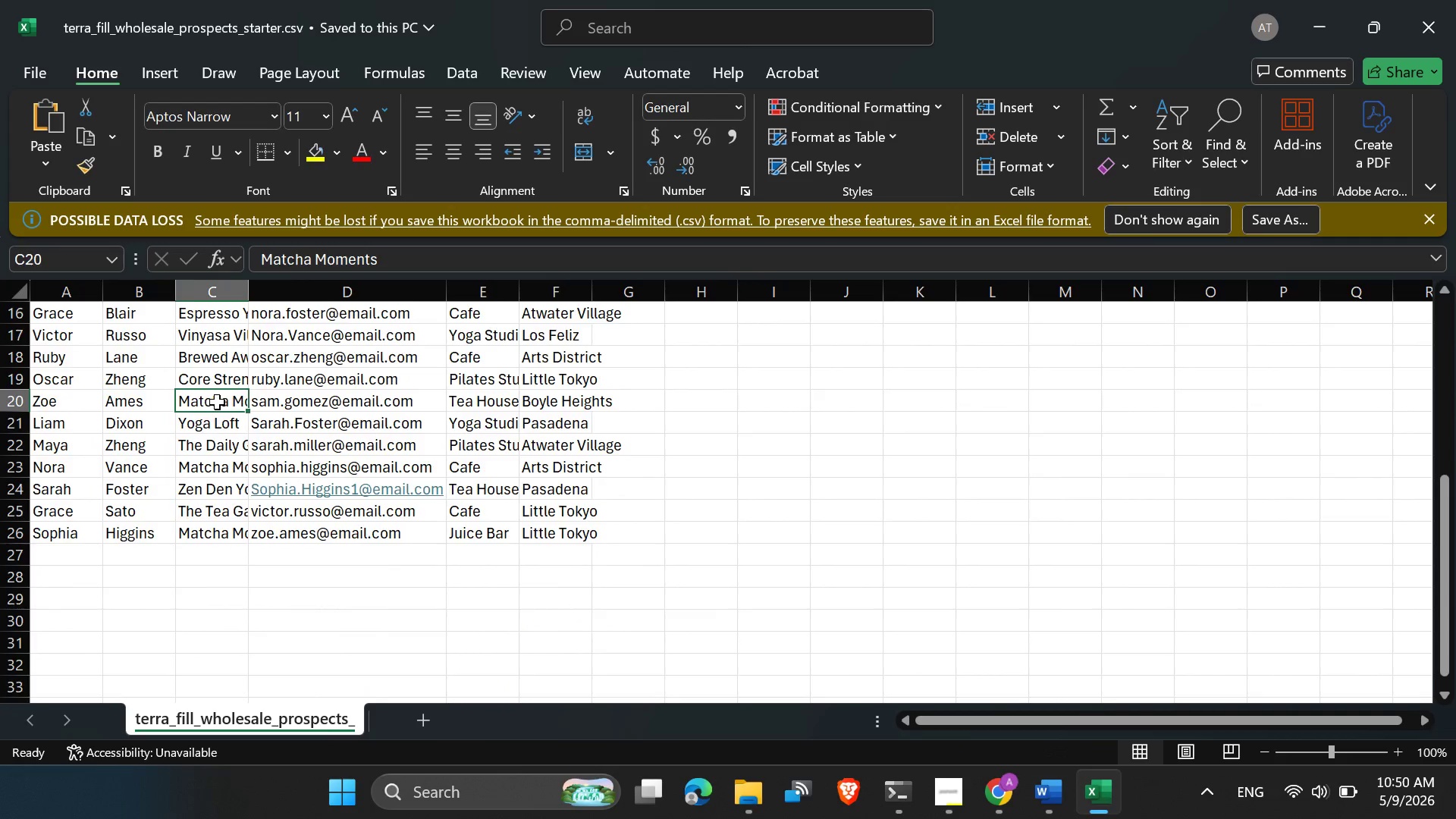 
scroll: coordinate [217, 402], scroll_direction: none, amount: 0.0
 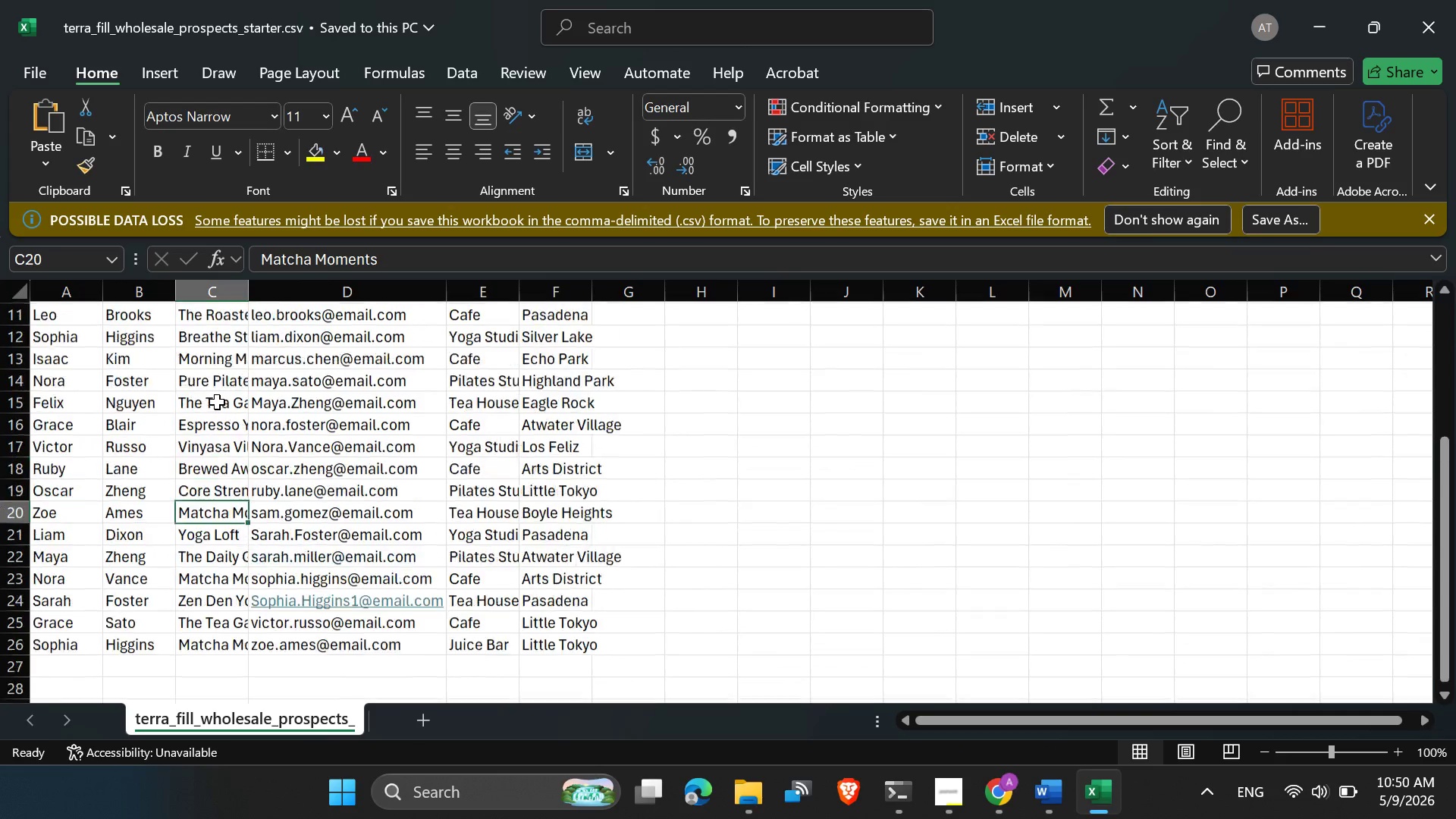 
scroll: coordinate [227, 435], scroll_direction: up, amount: 6.0
 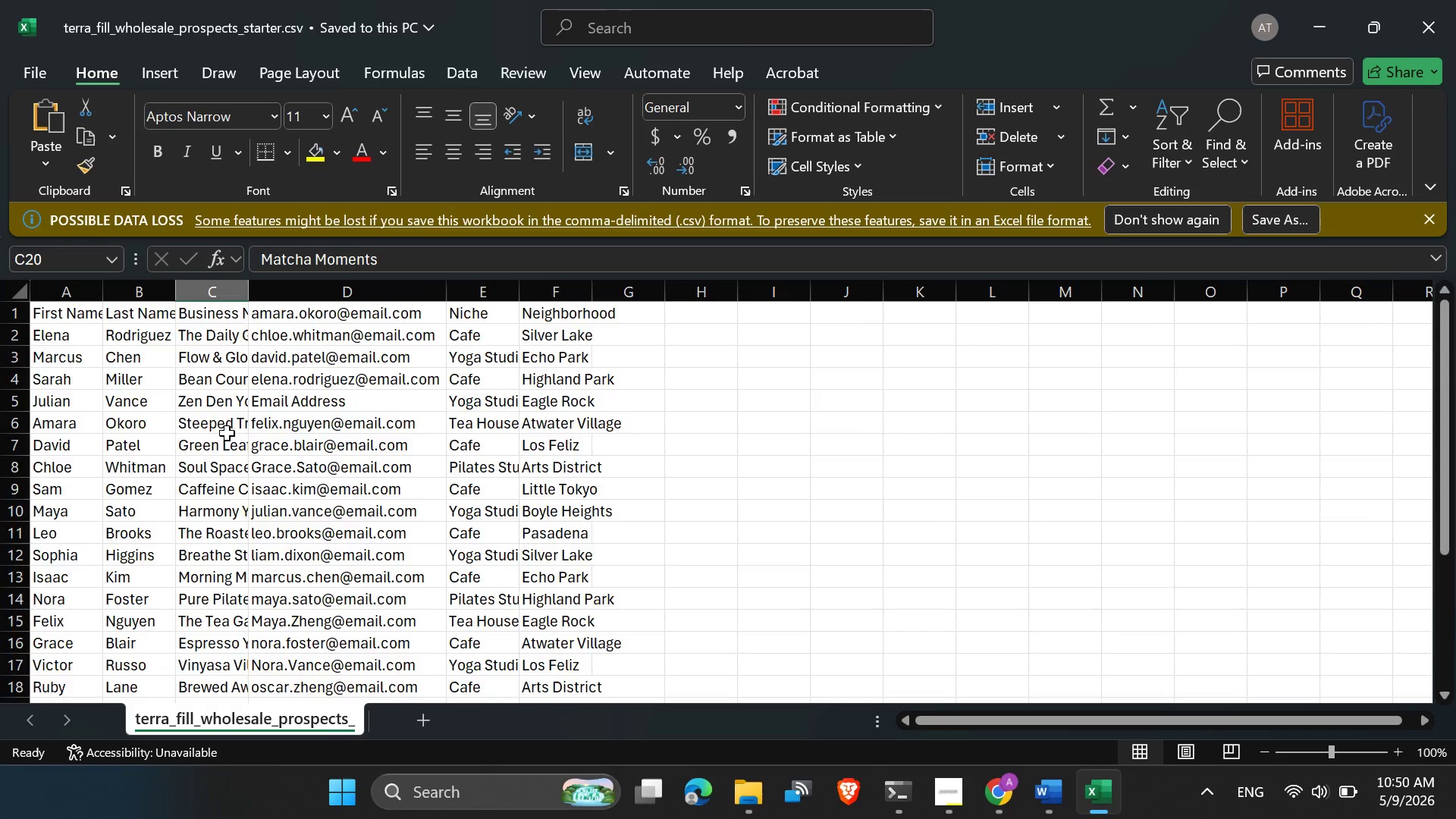 
scroll: coordinate [228, 433], scroll_direction: down, amount: 3.0
 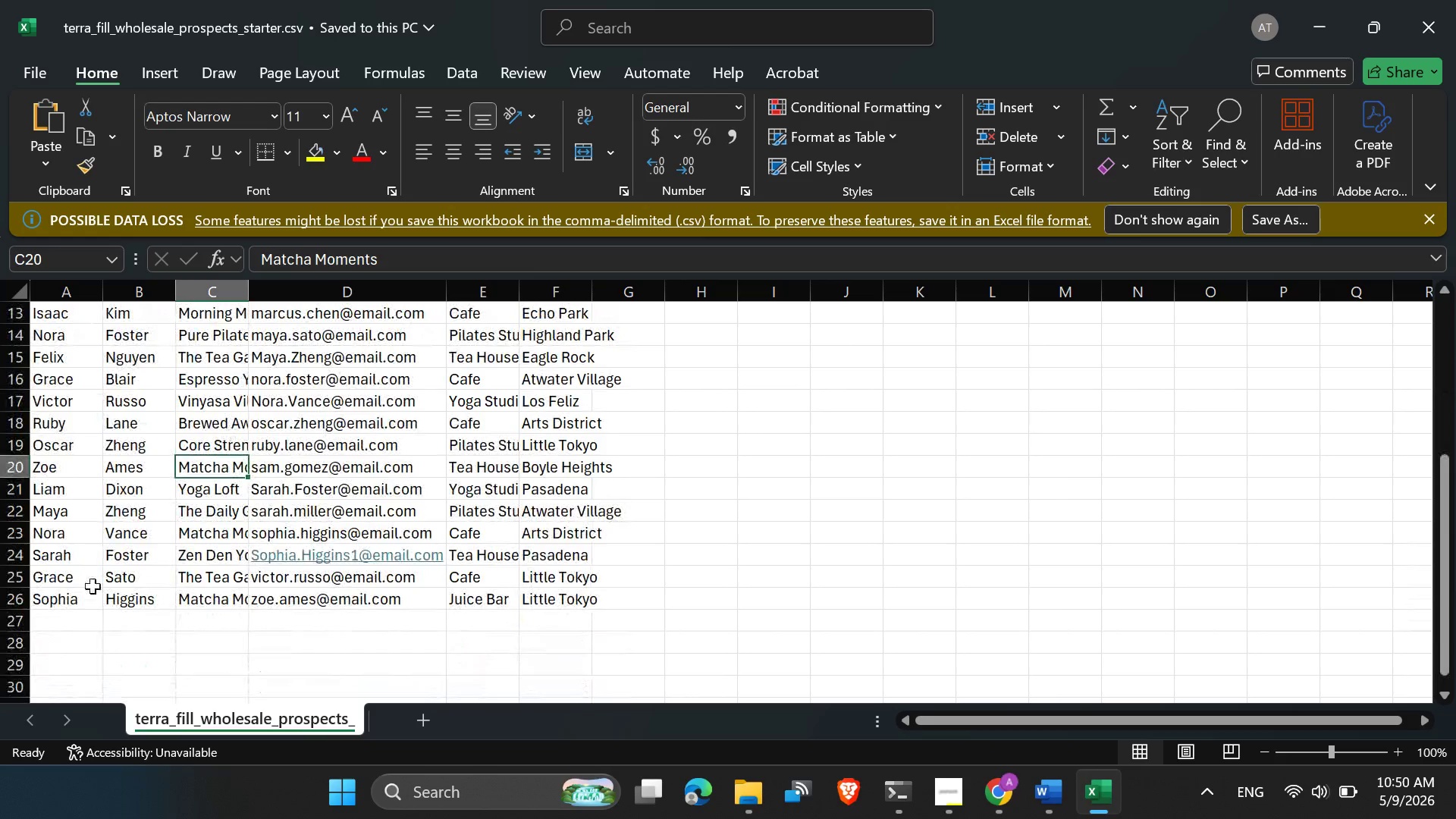 
scroll: coordinate [86, 415], scroll_direction: up, amount: 6.0
 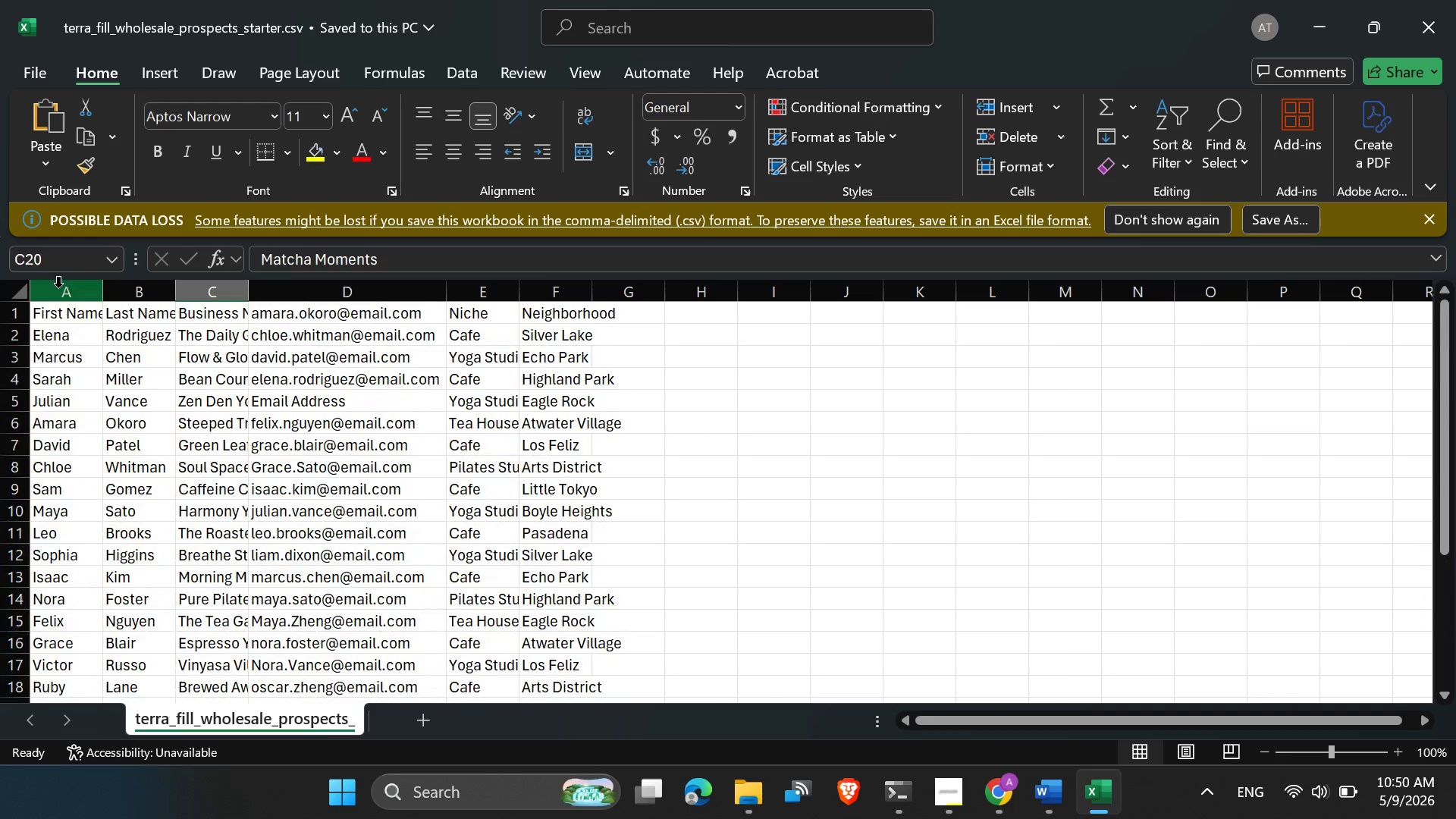 
left_click([58, 290])
 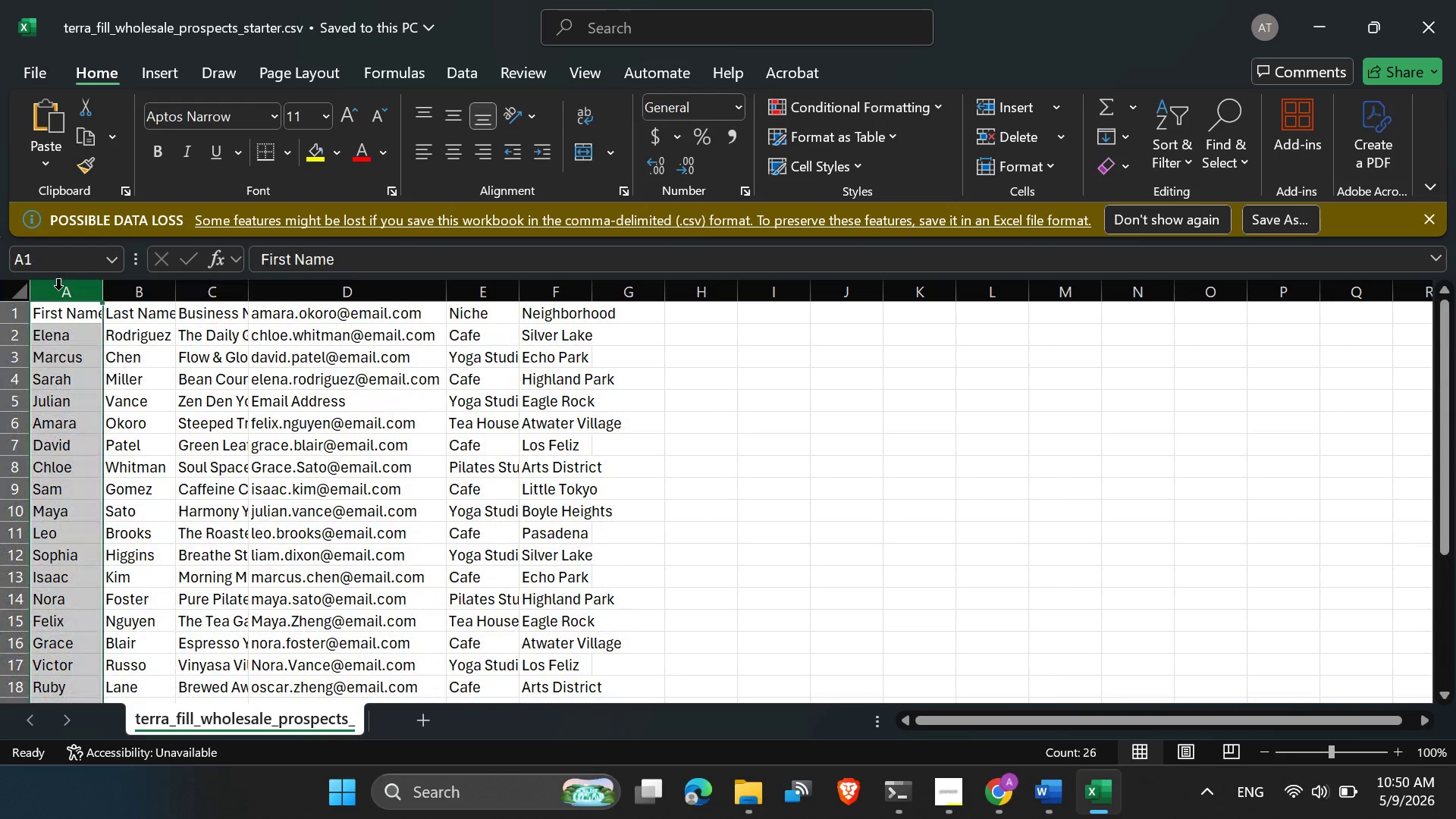 
right_click([59, 290])
 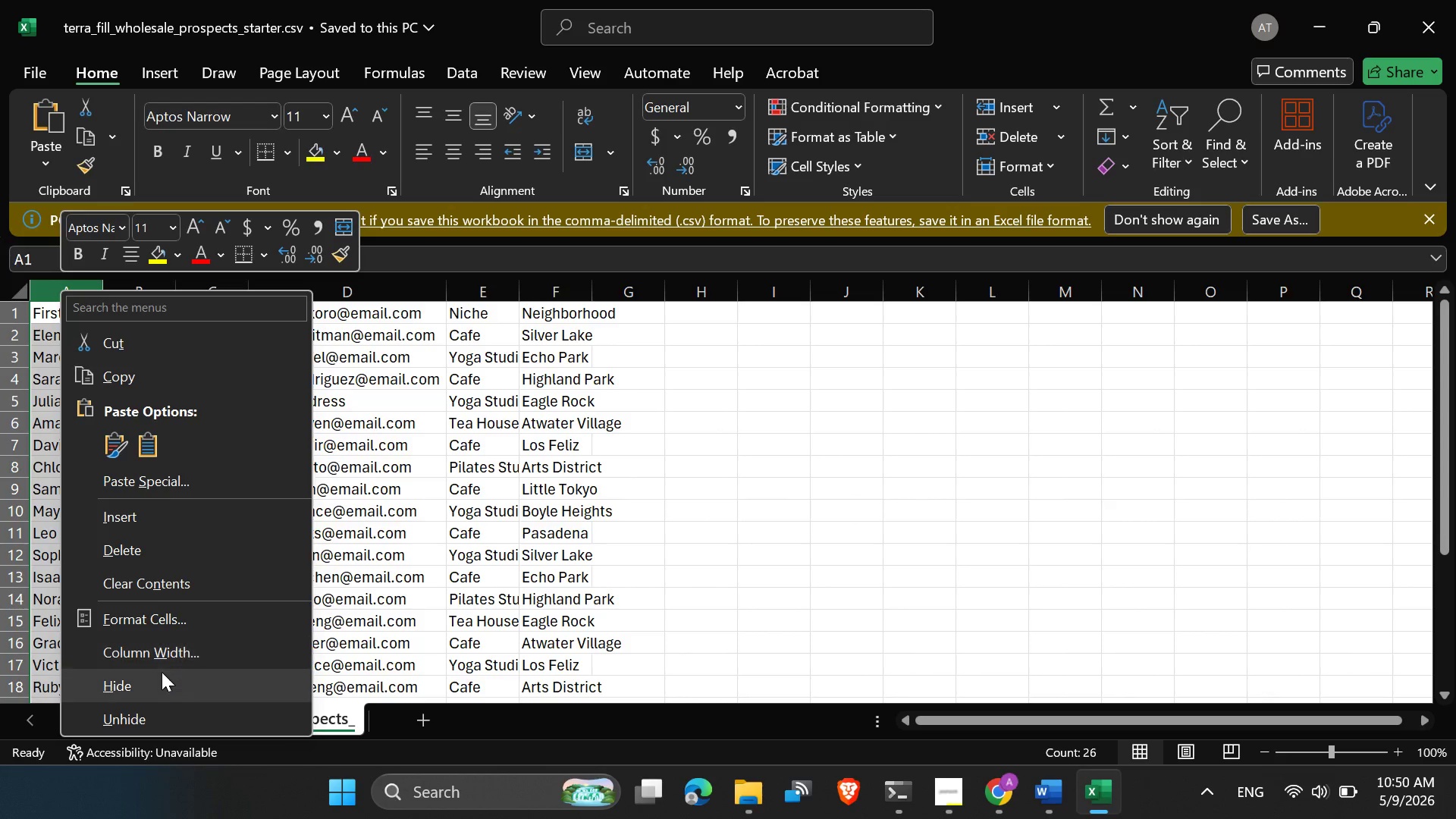 
wait(6.98)
 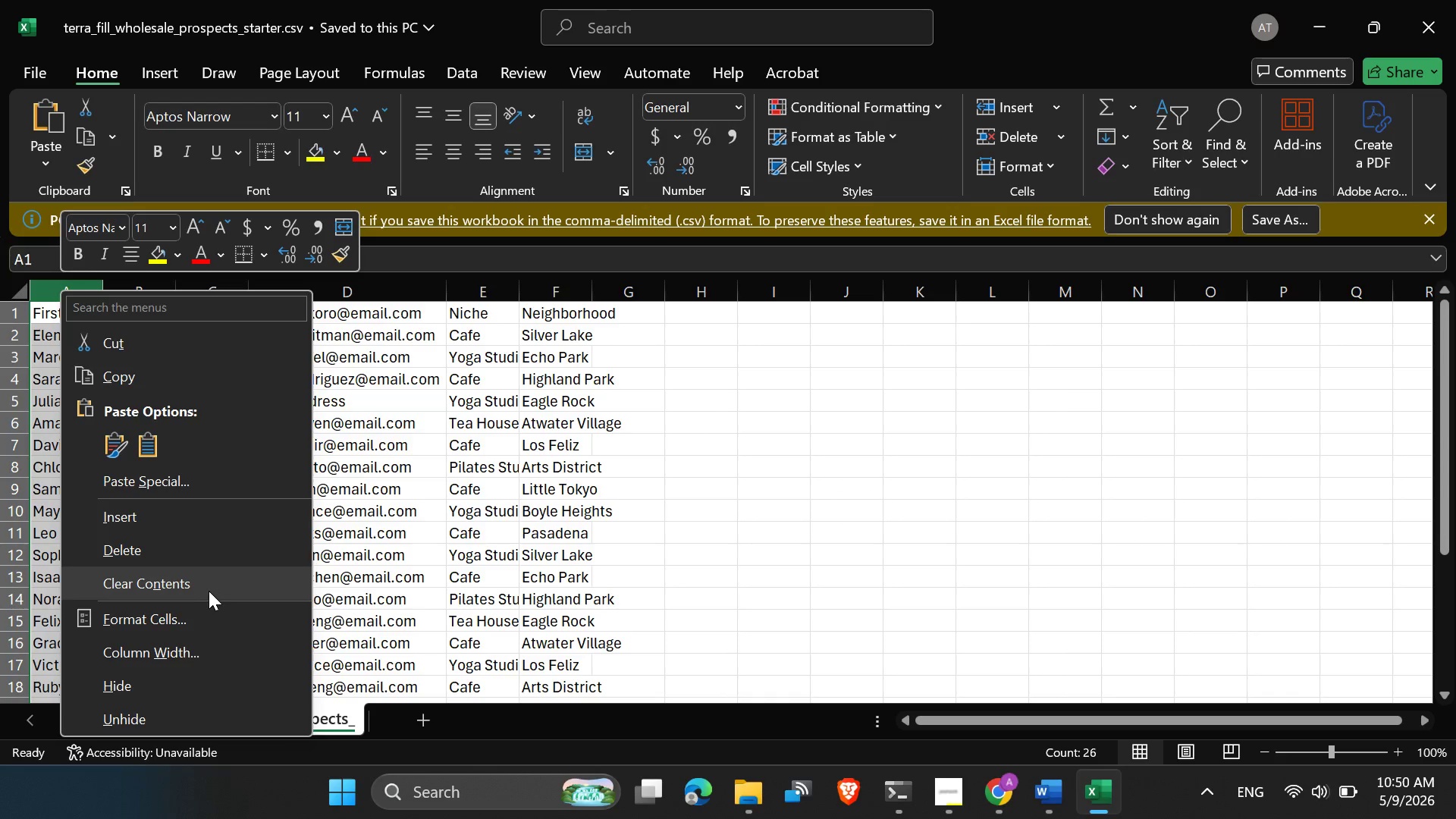 
left_click([429, 390])
 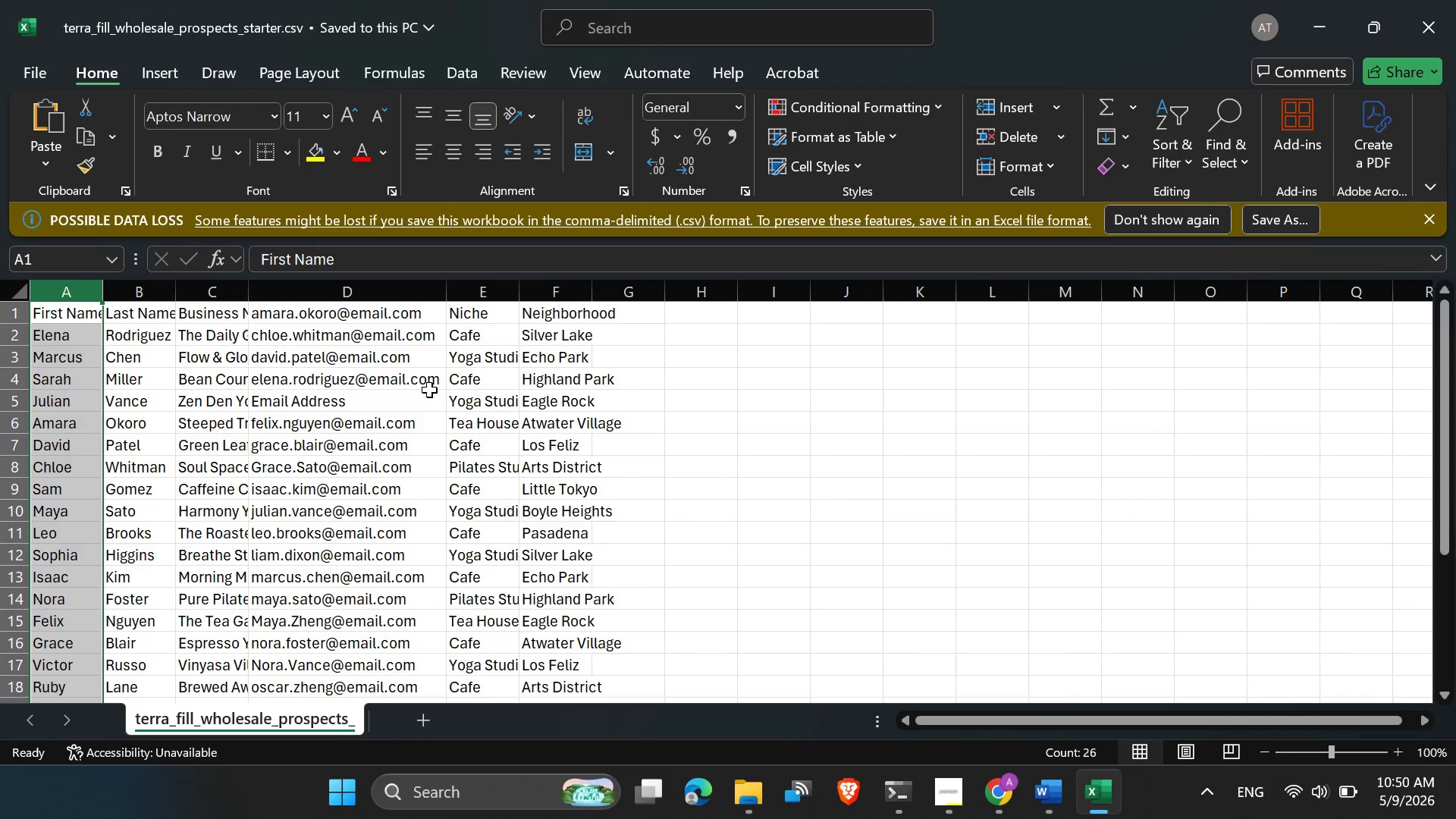 
left_click([429, 390])
 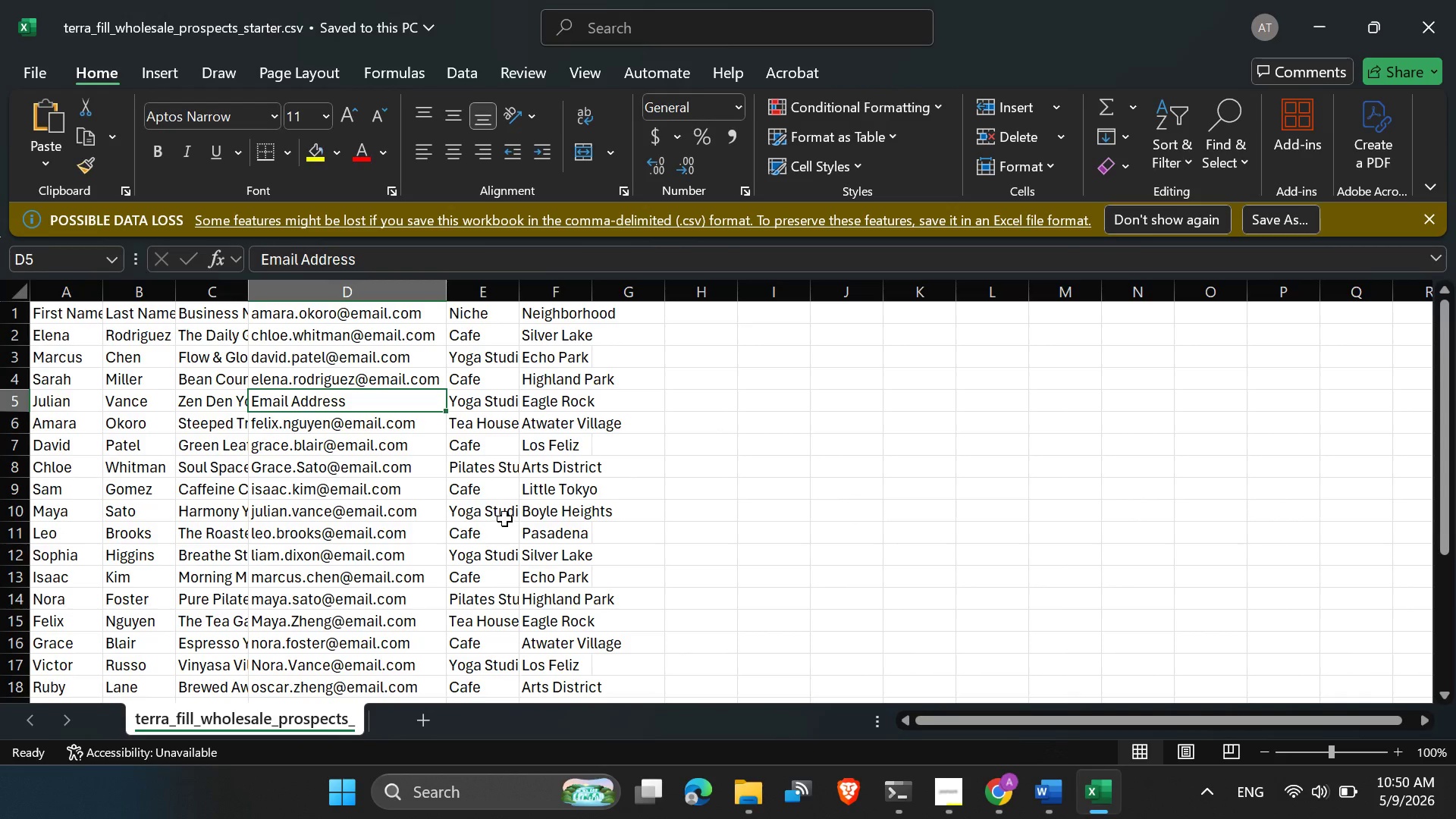 
scroll: coordinate [429, 390], scroll_direction: up, amount: 3.0
 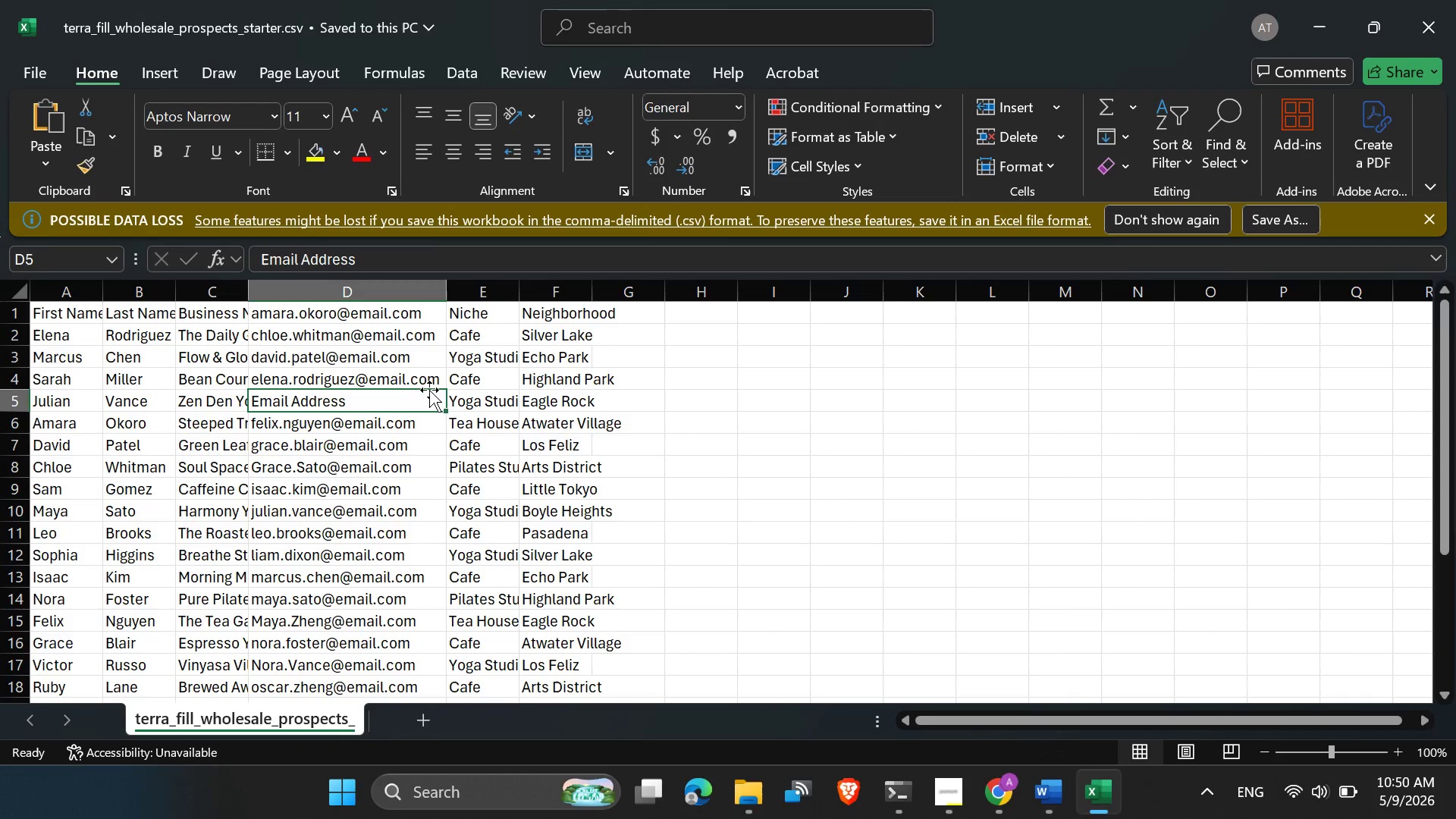 
key(Control+Z)
 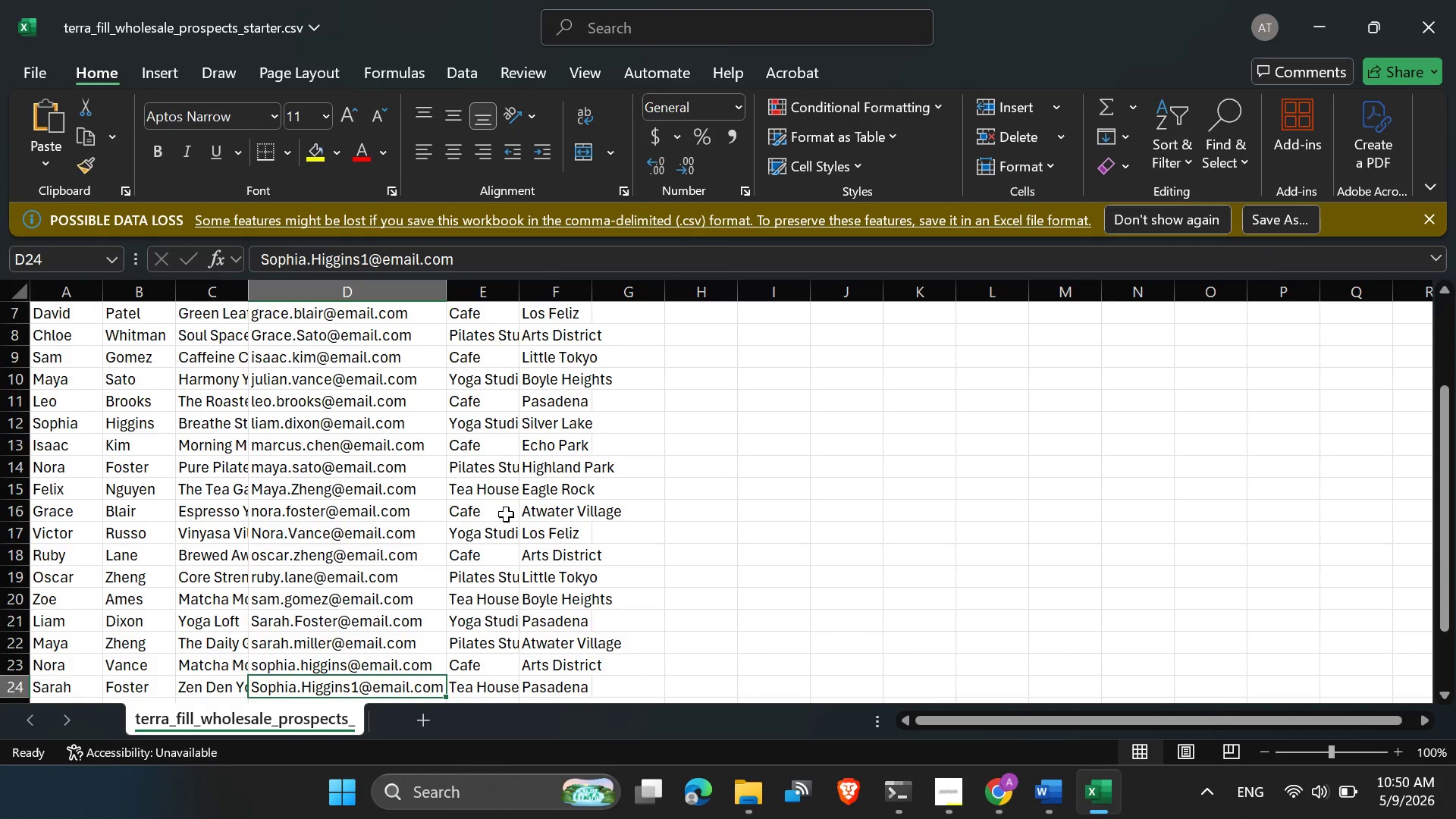 
key(Control+Z)
 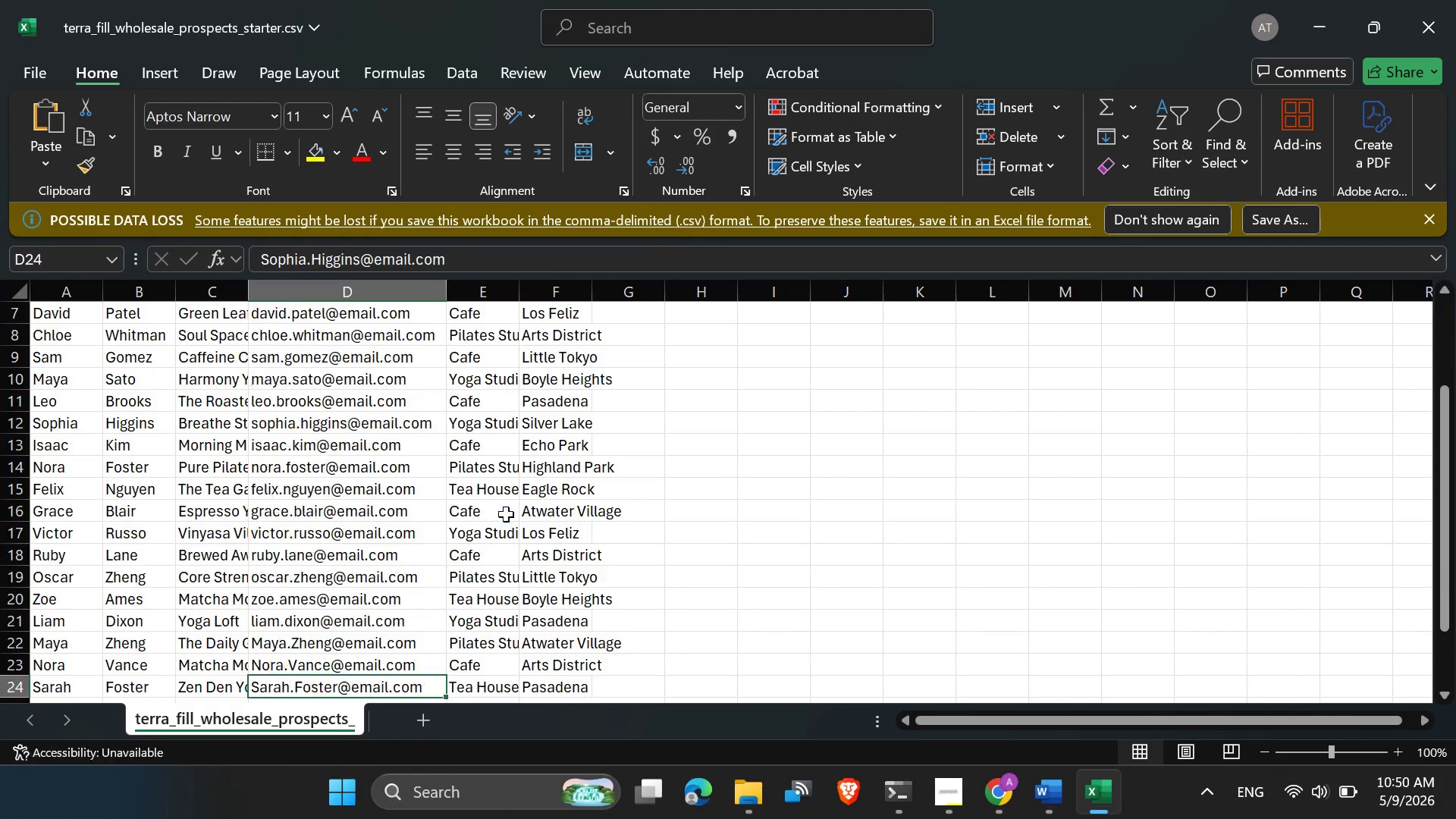 
key(Control+Z)
 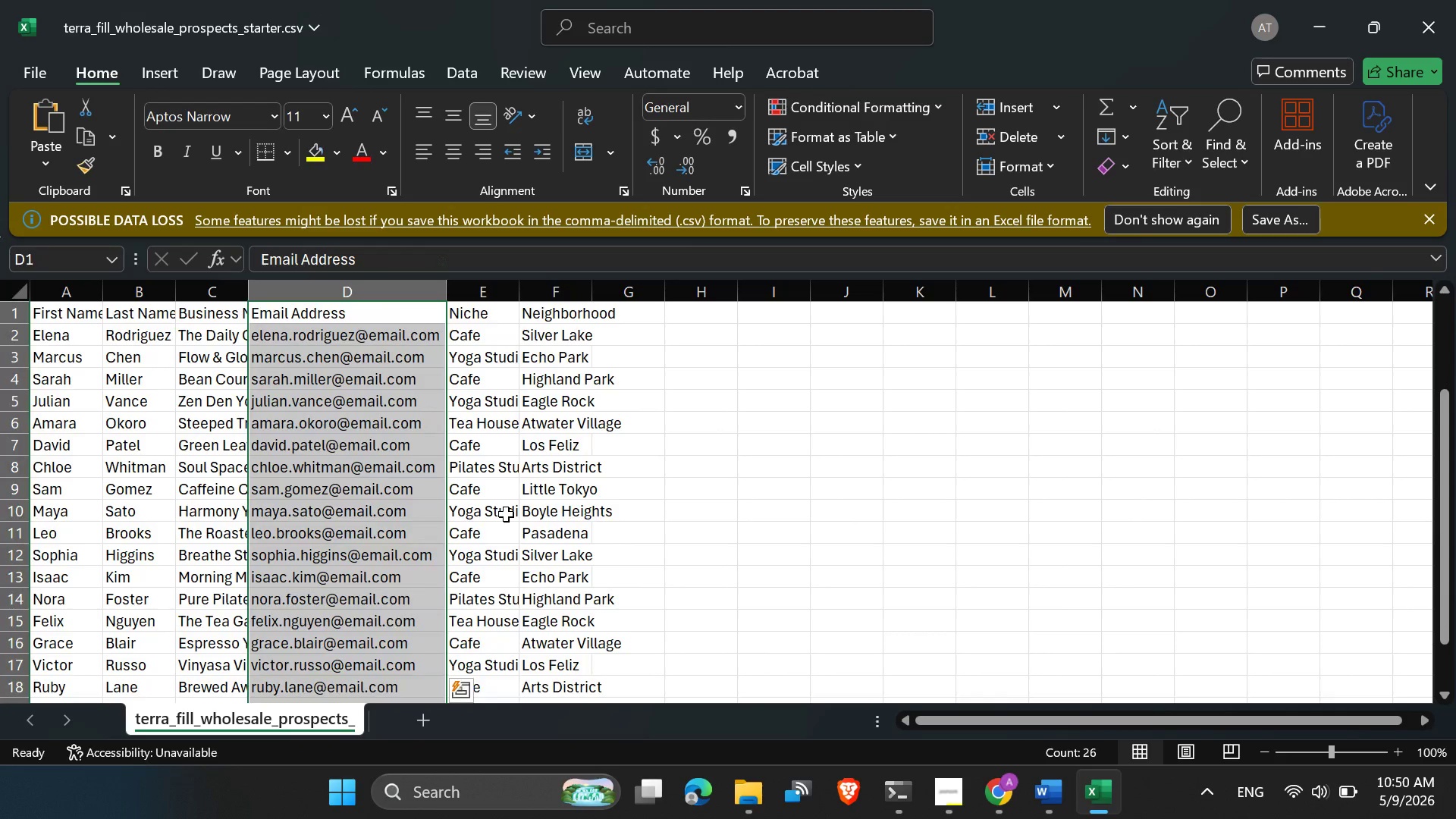 
key(Control+Z)
 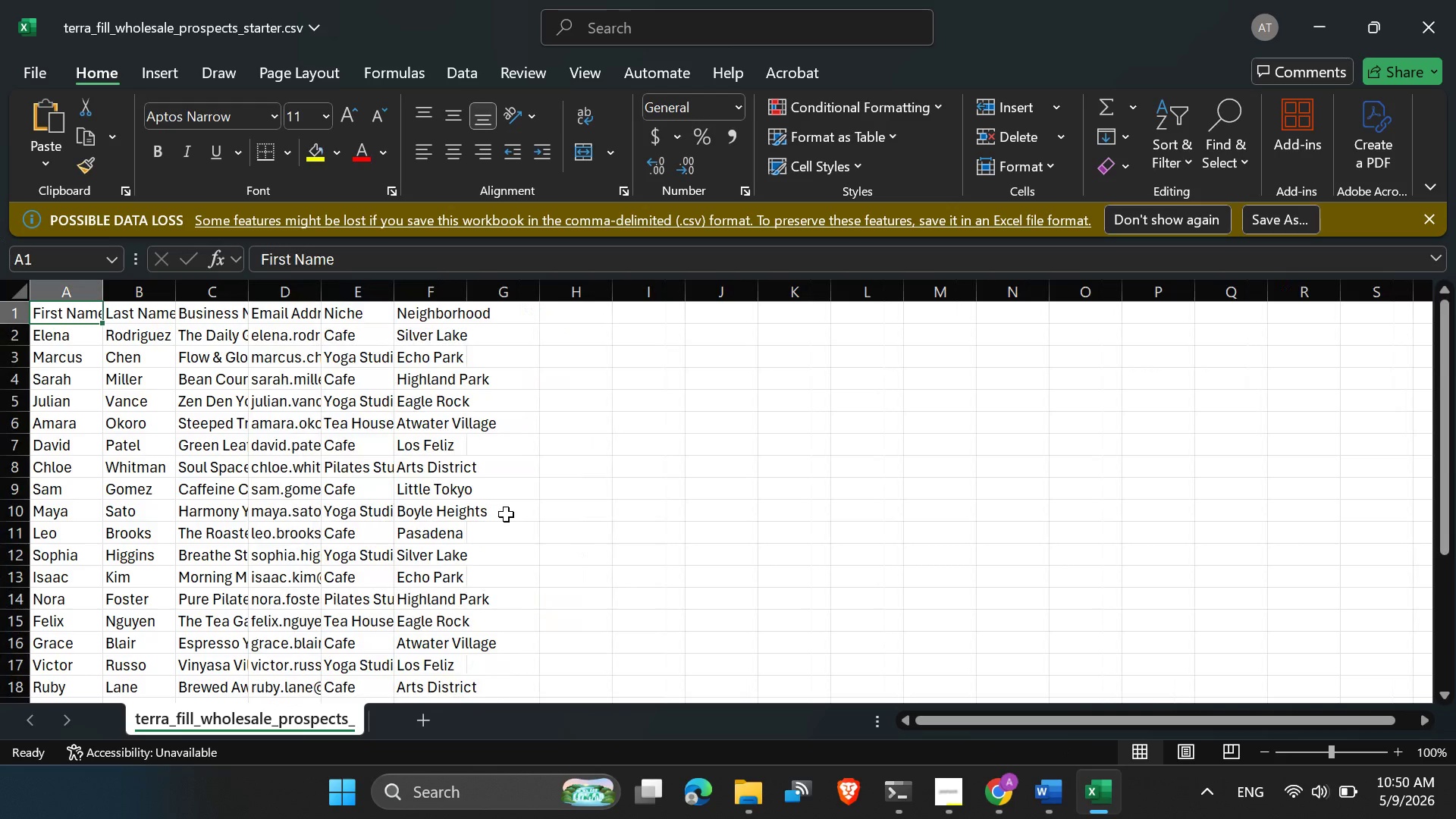 
key(Control+Z)
 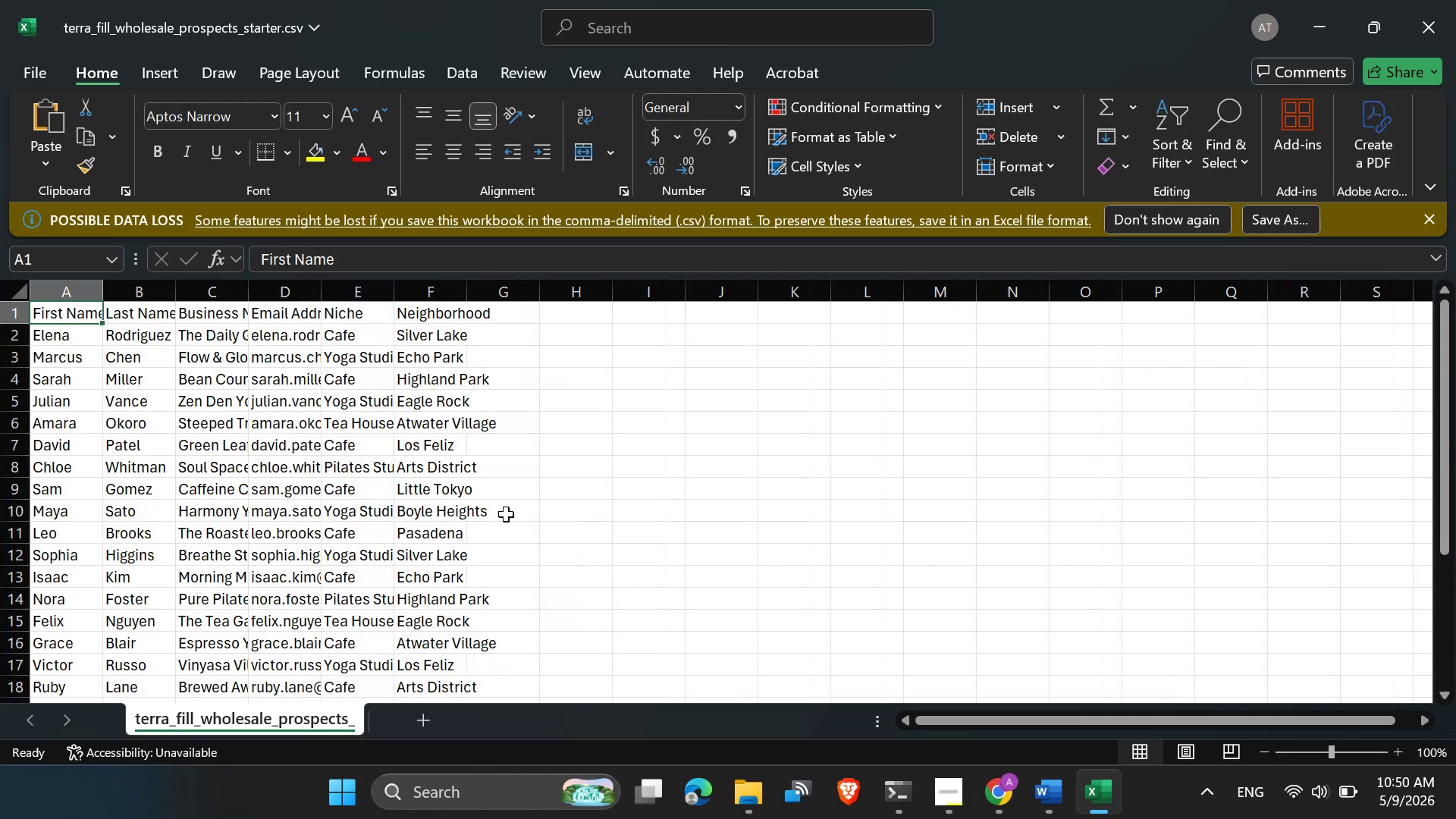 
key(Control+Z)
 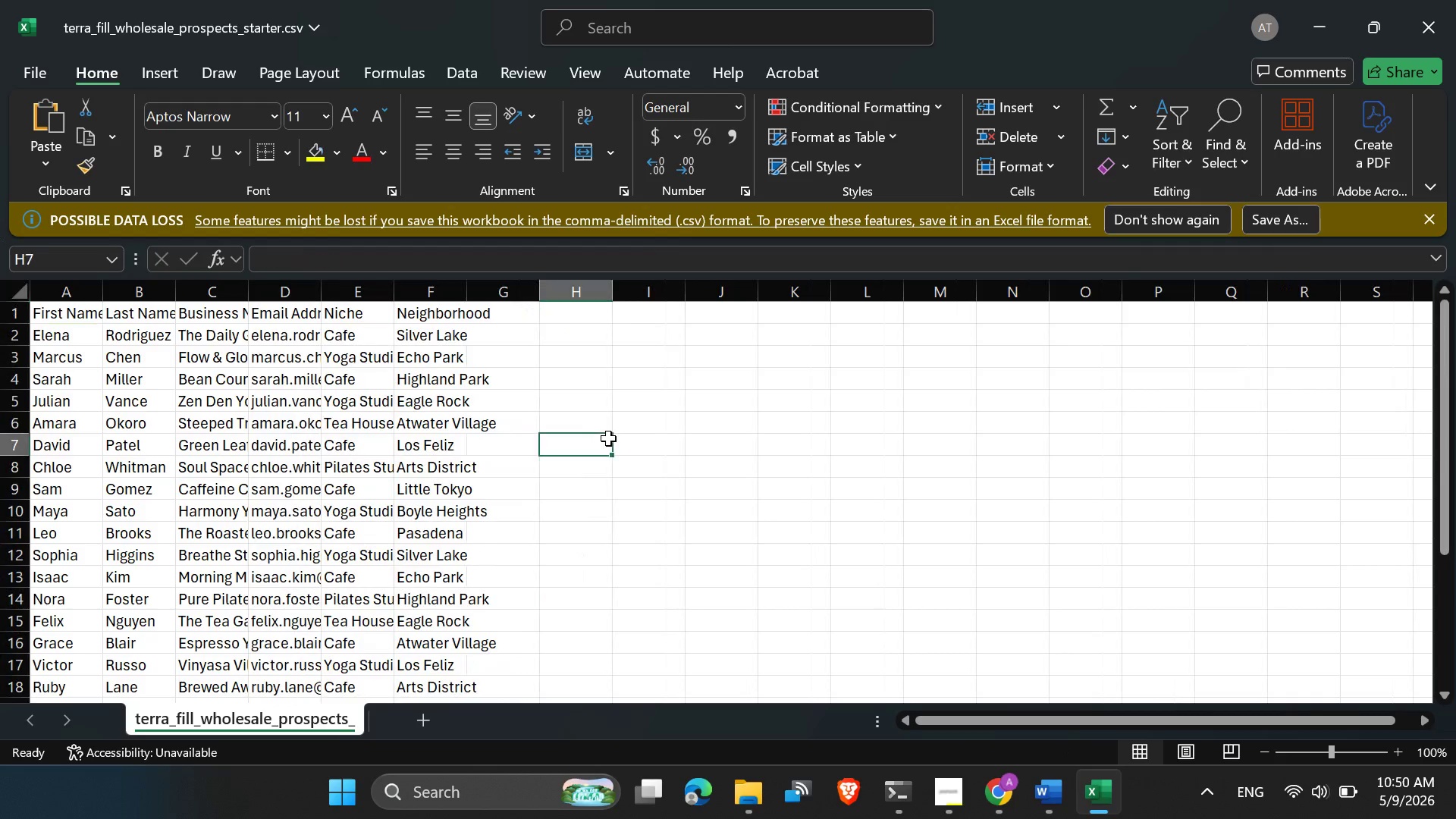 
left_click([608, 438])
 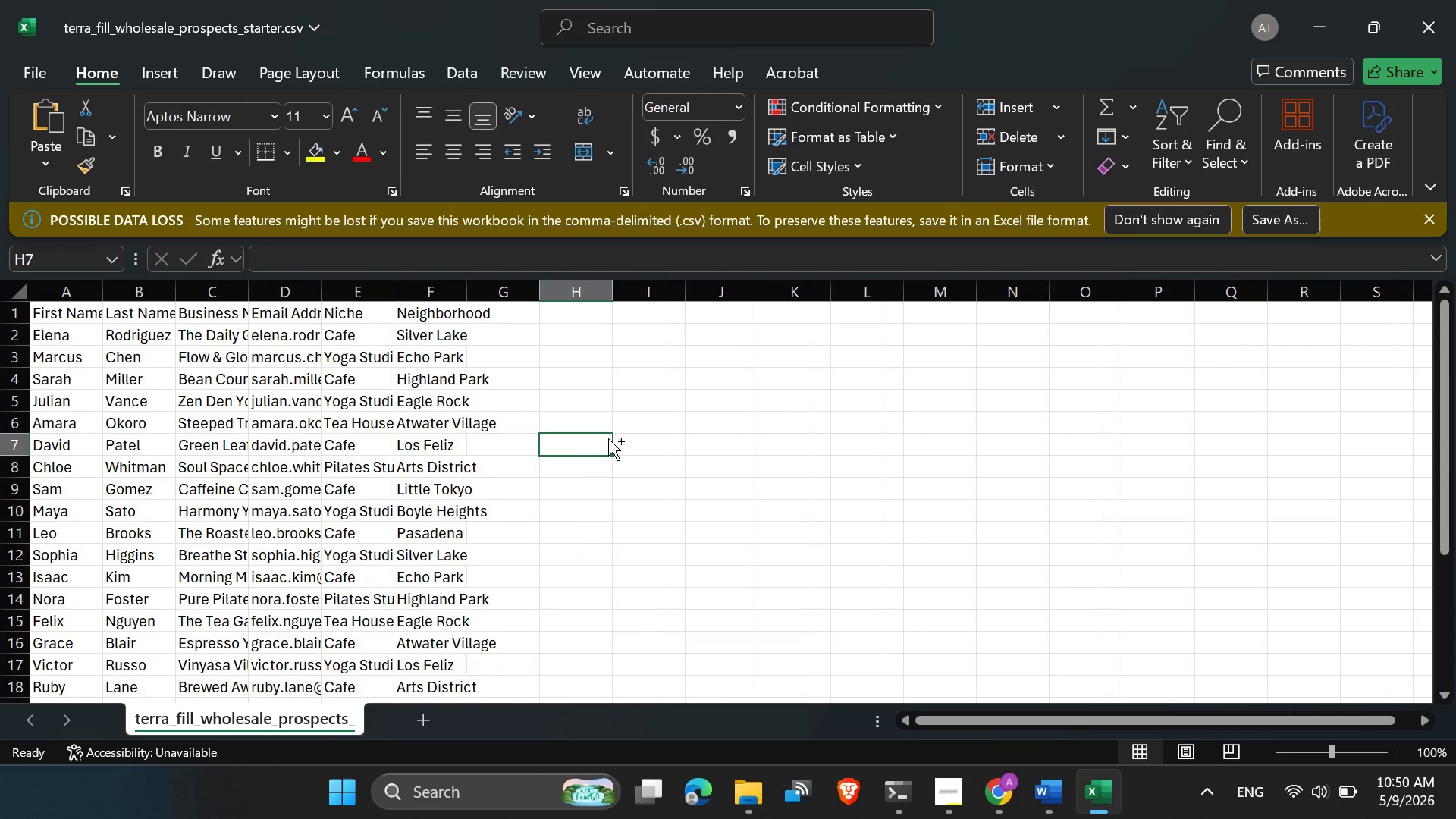 
key(Control+Z)
 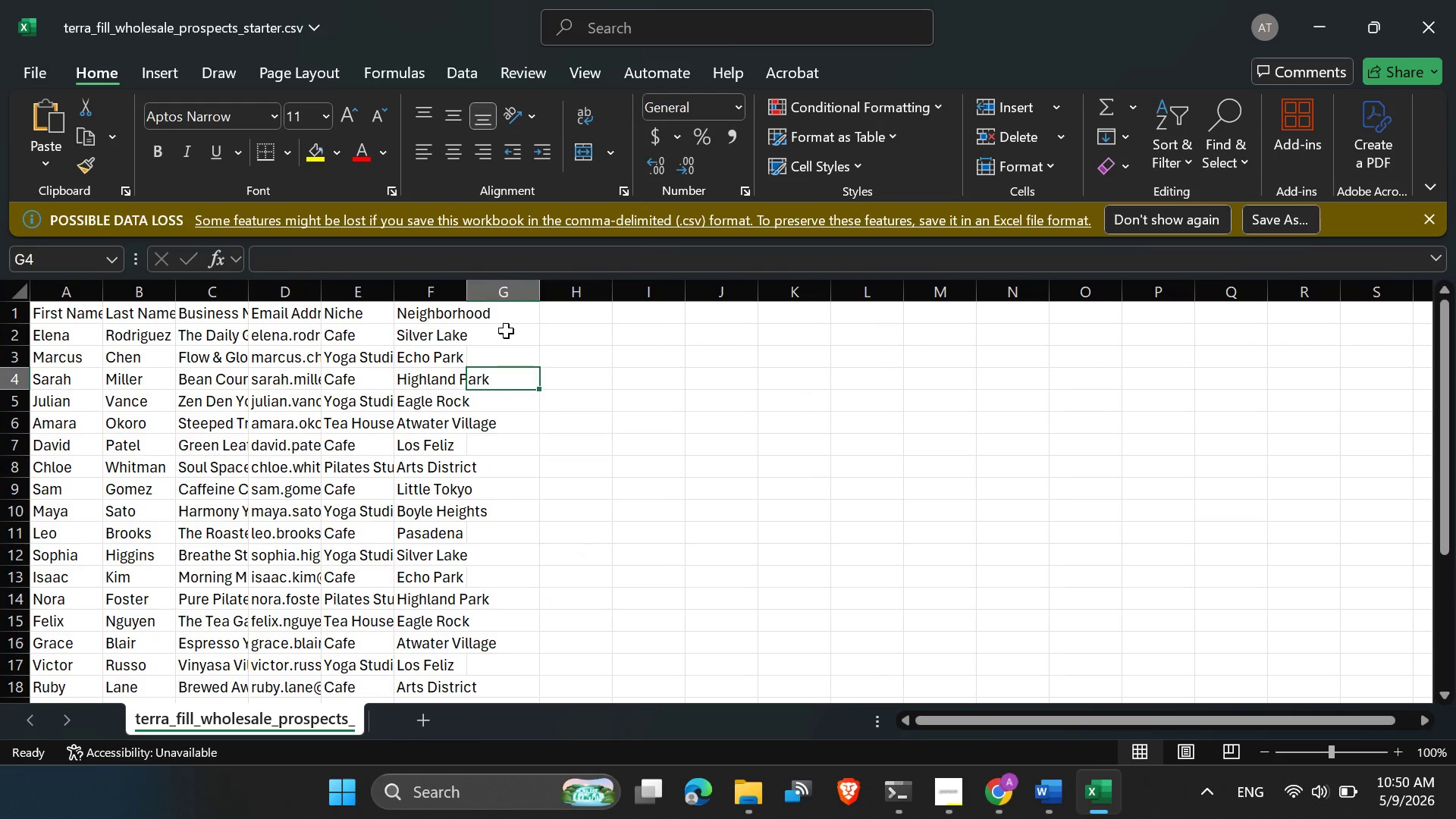 
double_click([506, 331])
 